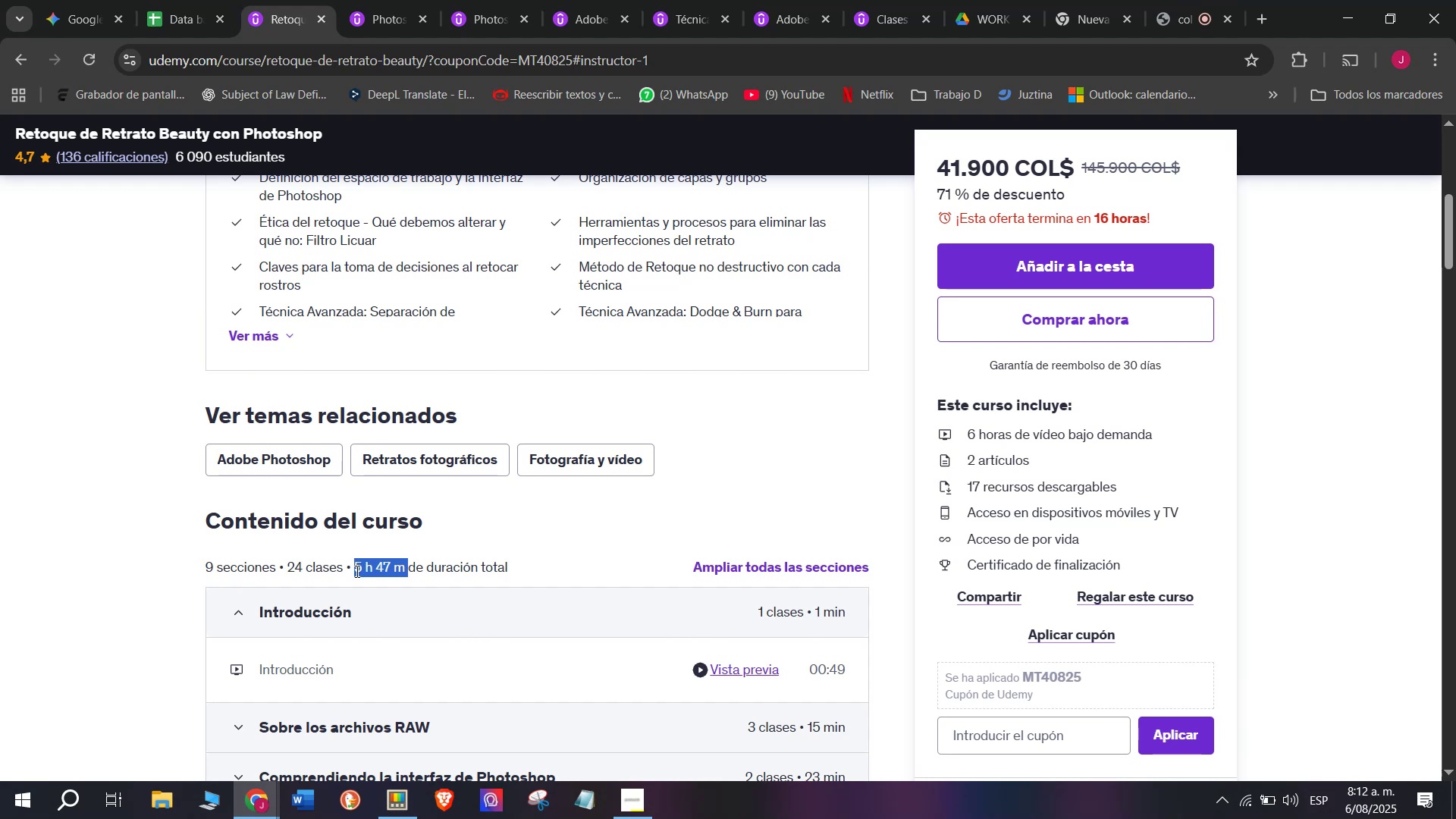 
key(Break)
 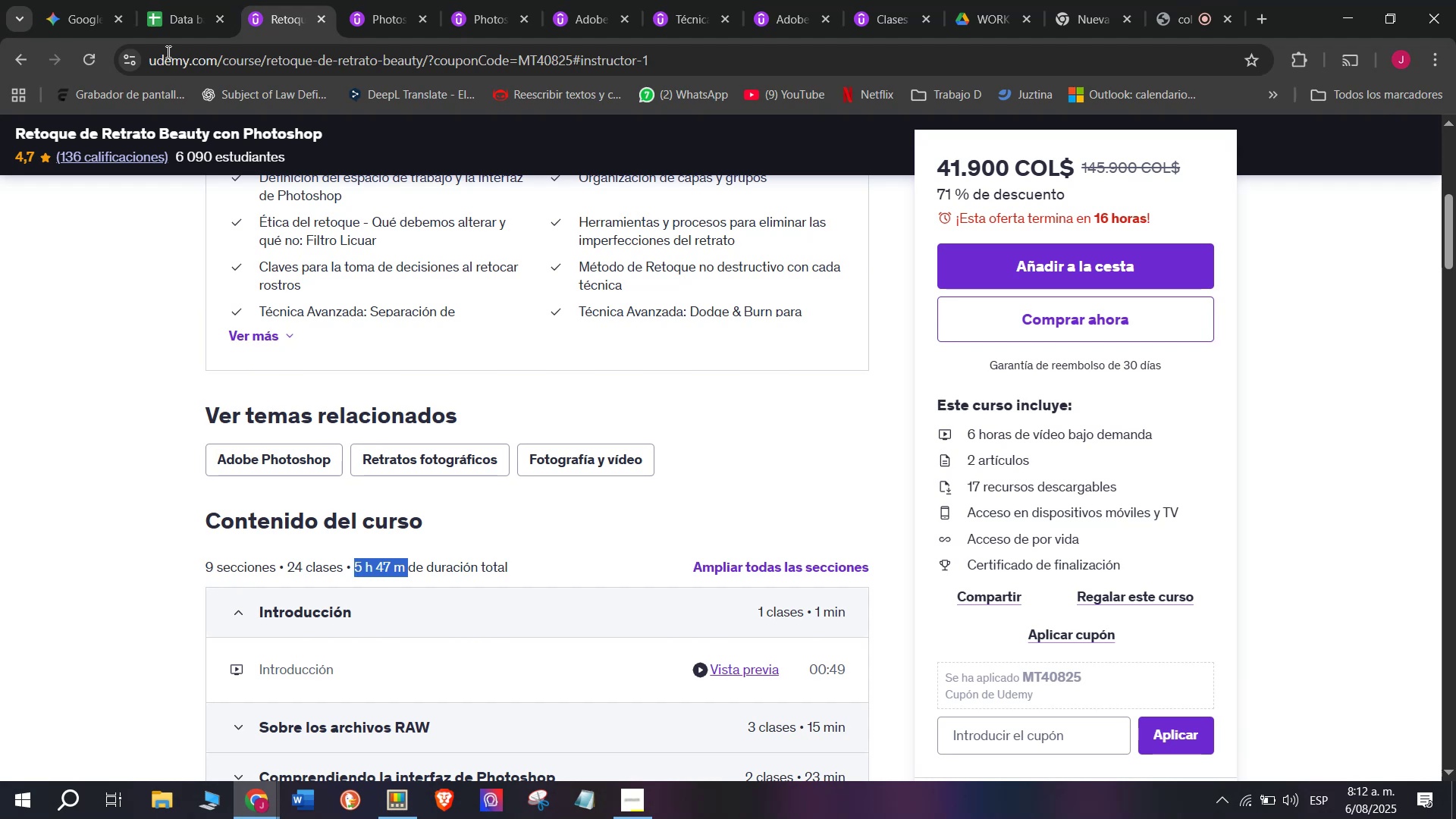 
key(Control+C)
 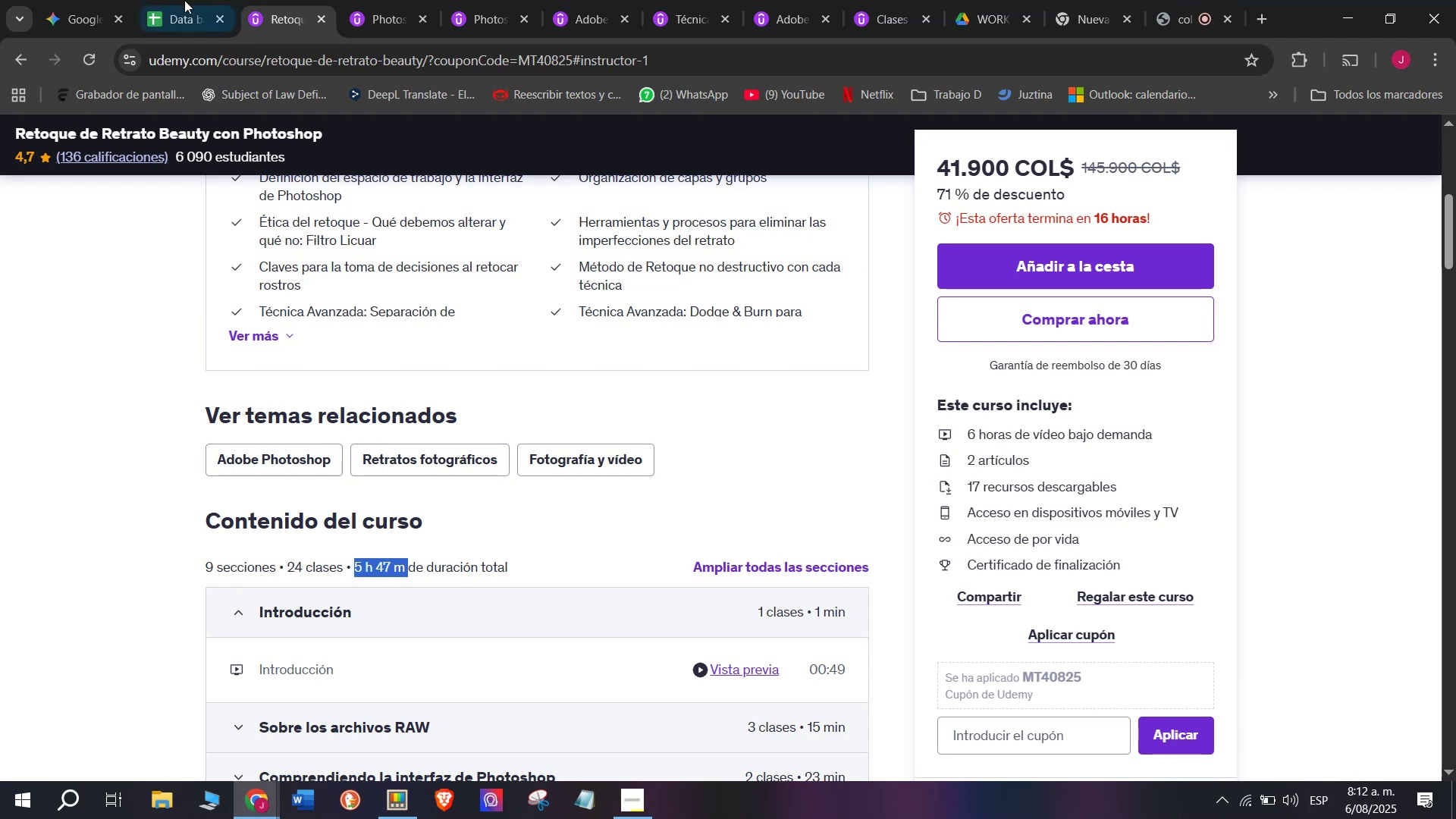 
left_click([189, 0])
 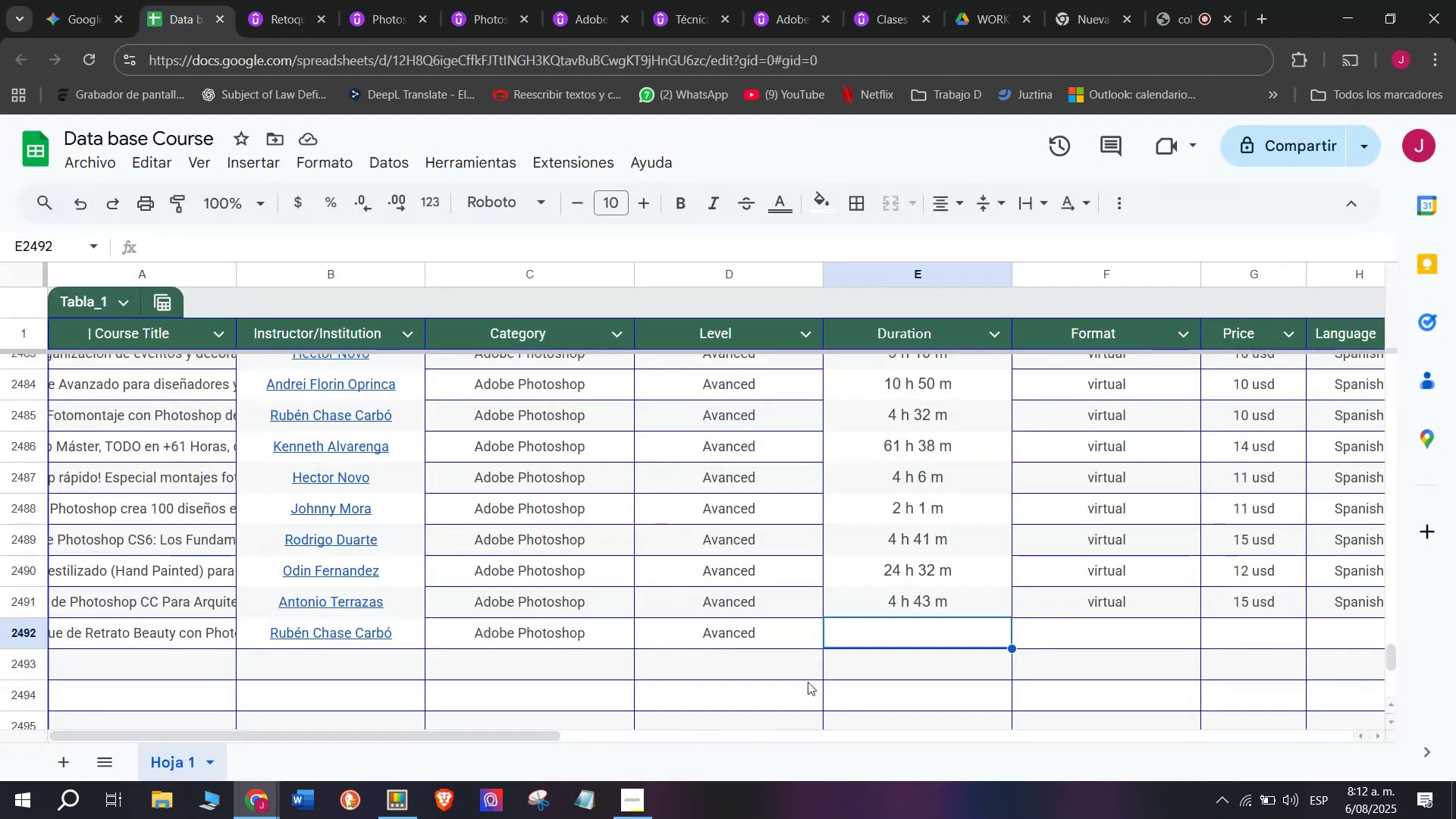 
key(Control+ControlLeft)
 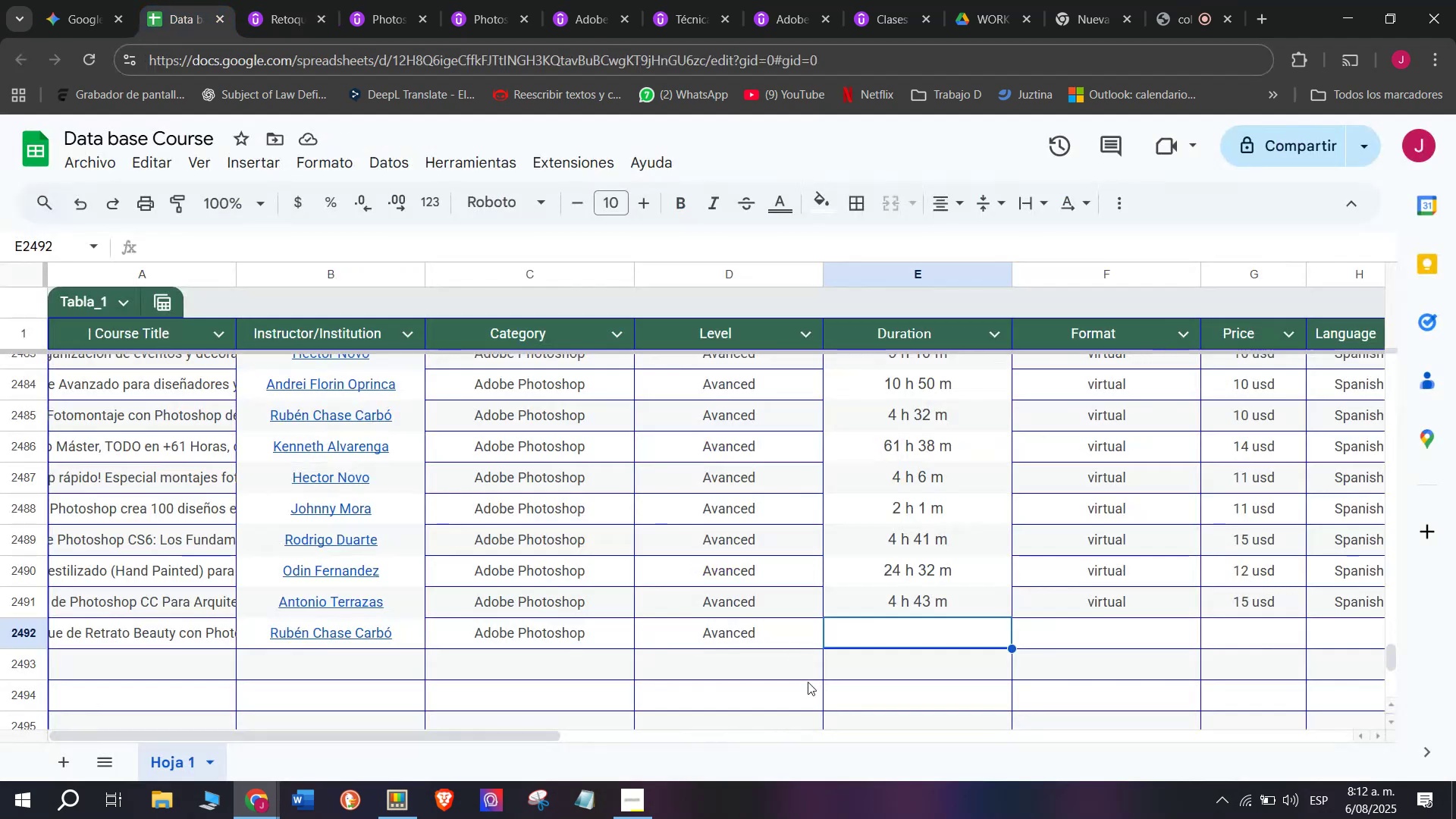 
key(Z)
 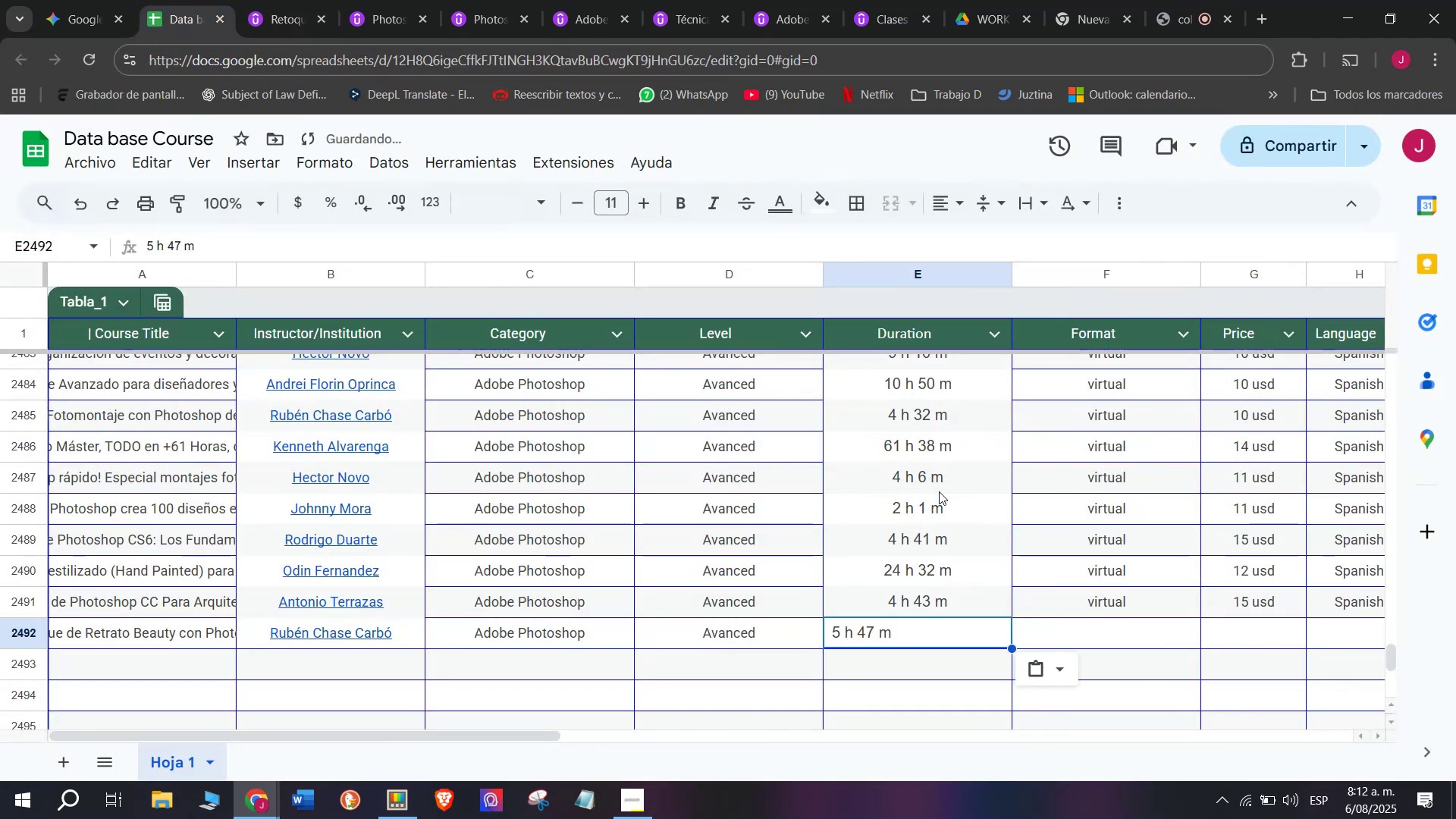 
key(Control+V)
 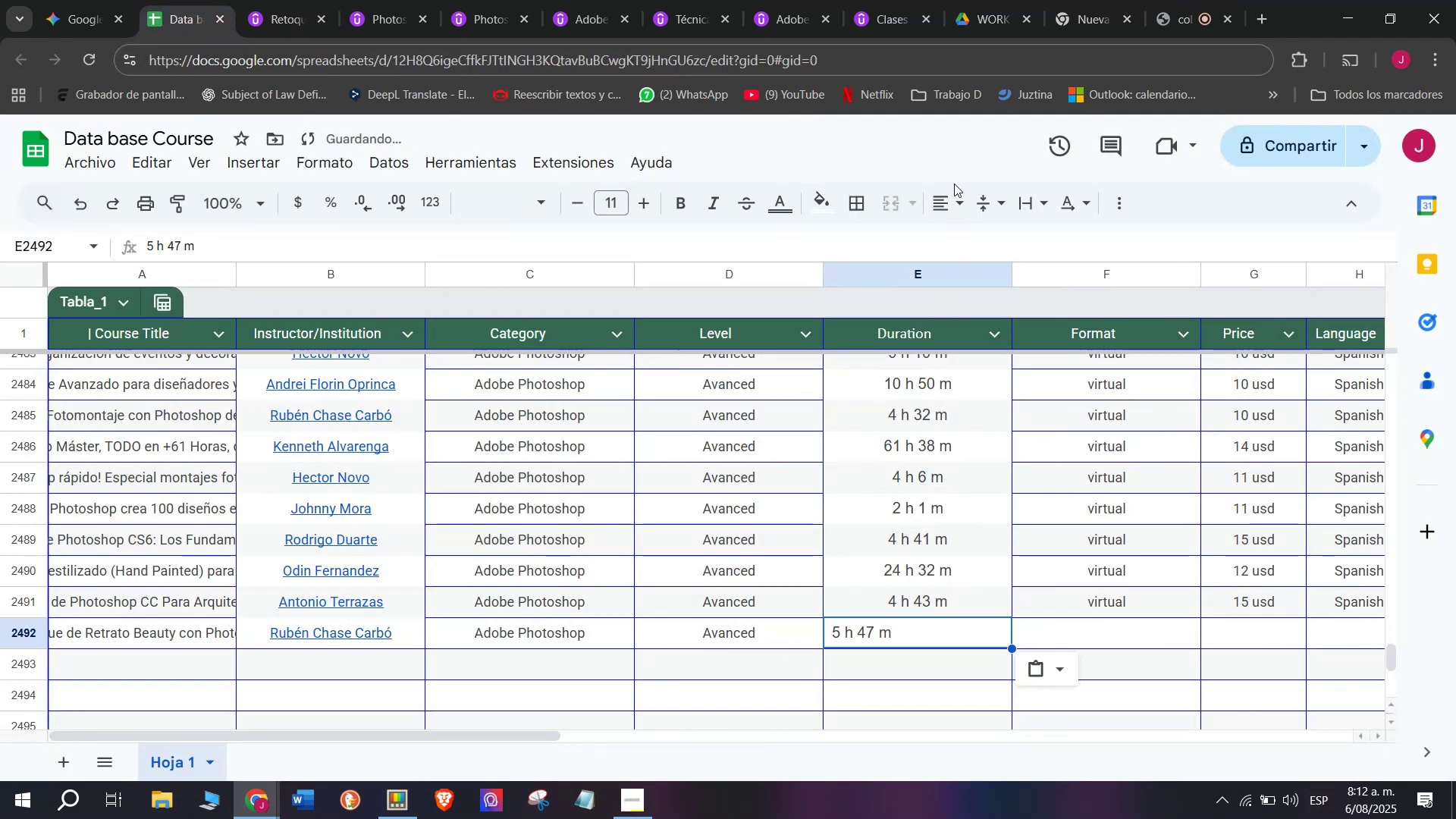 
double_click([954, 195])
 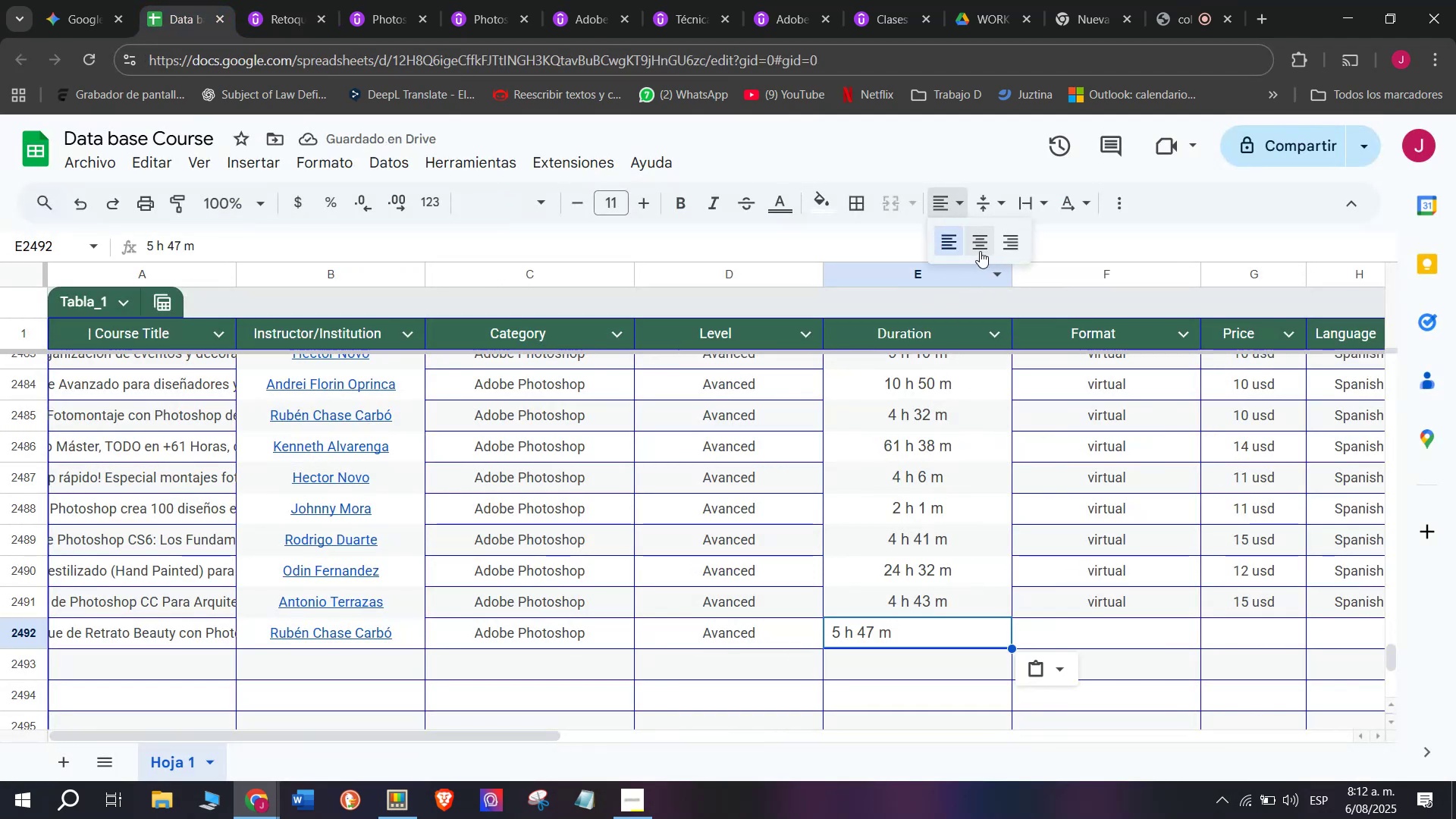 
left_click([977, 249])
 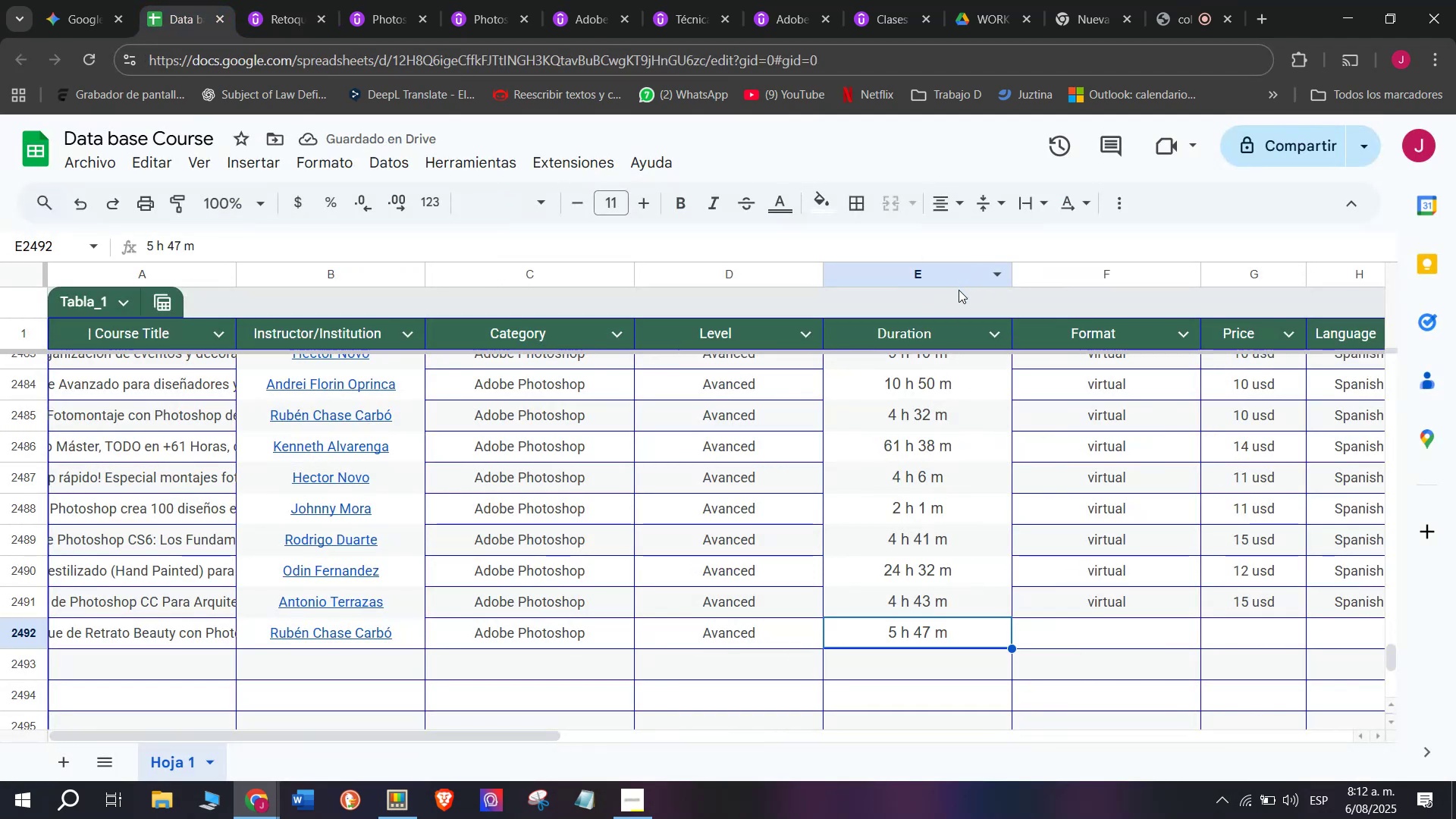 
left_click([1099, 608])
 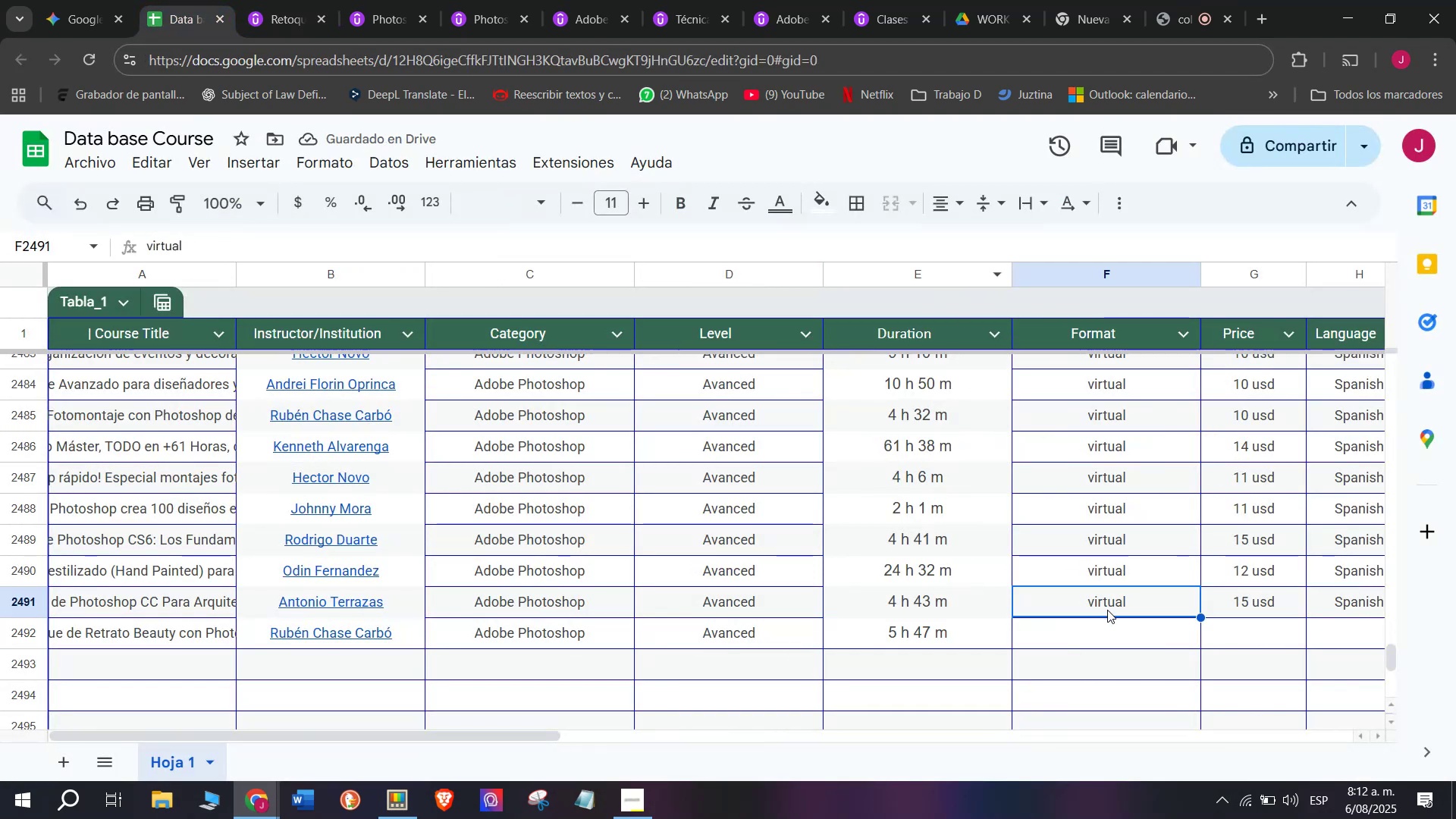 
key(Control+ControlLeft)
 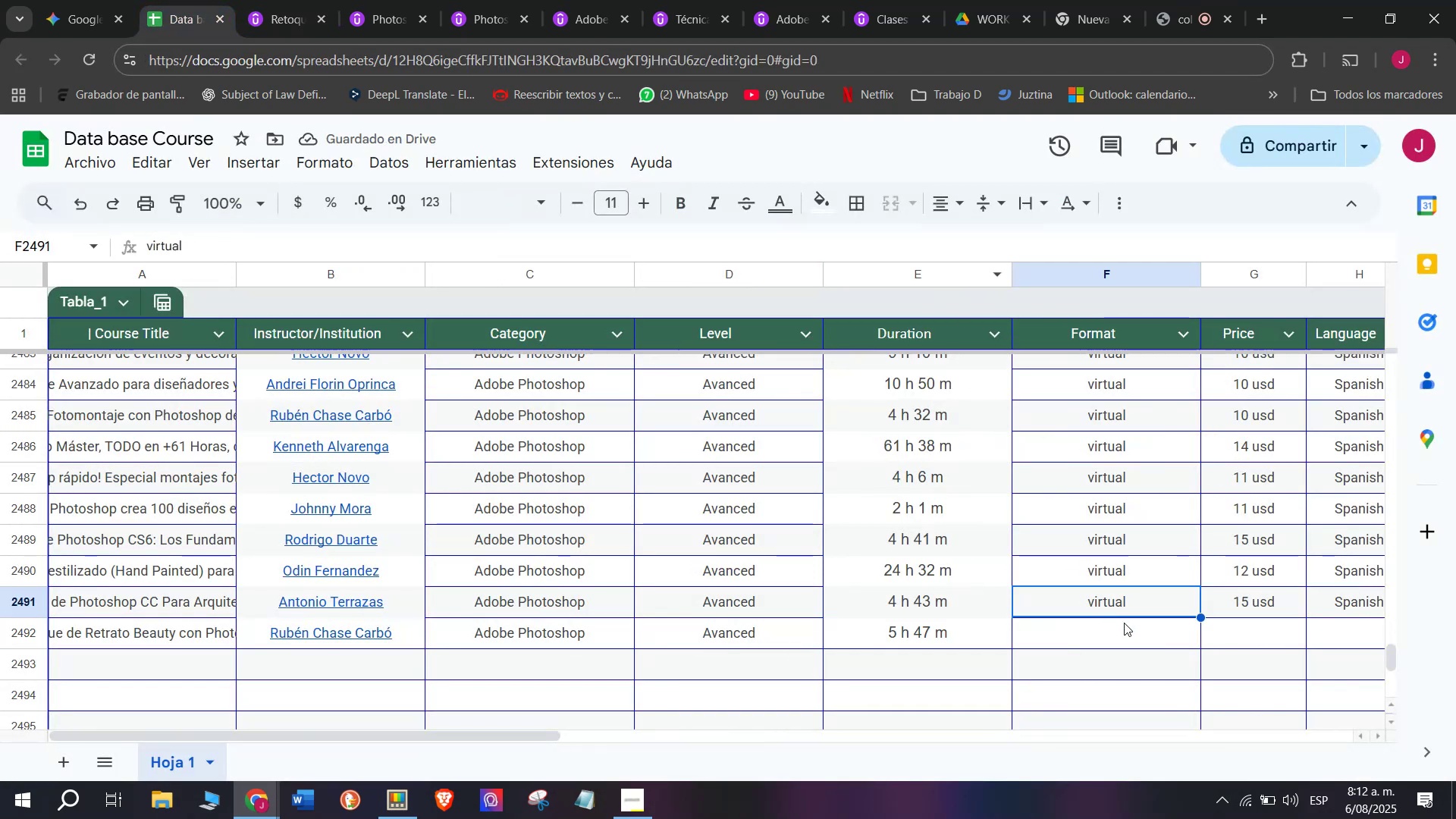 
key(Break)
 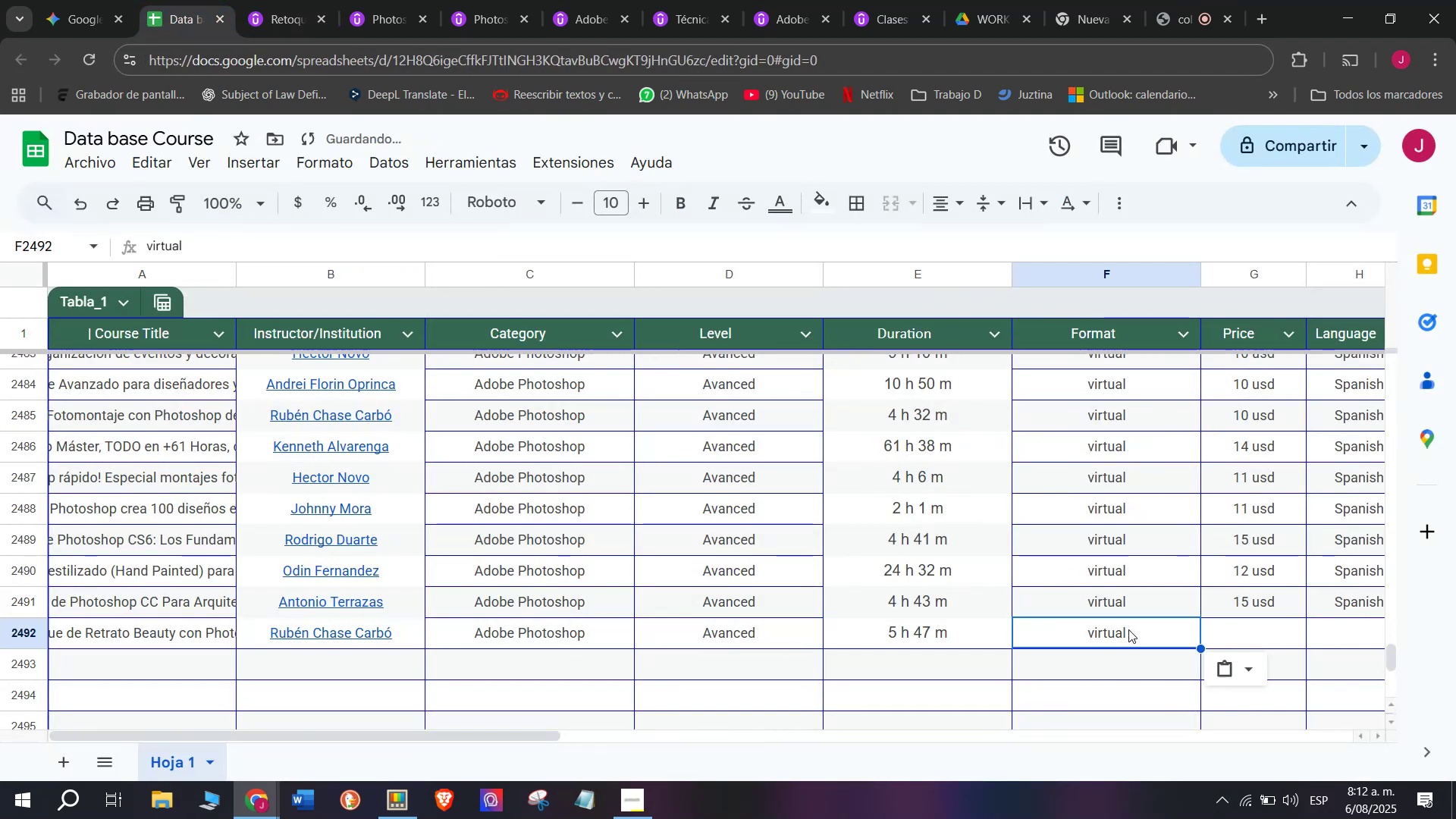 
key(Control+C)
 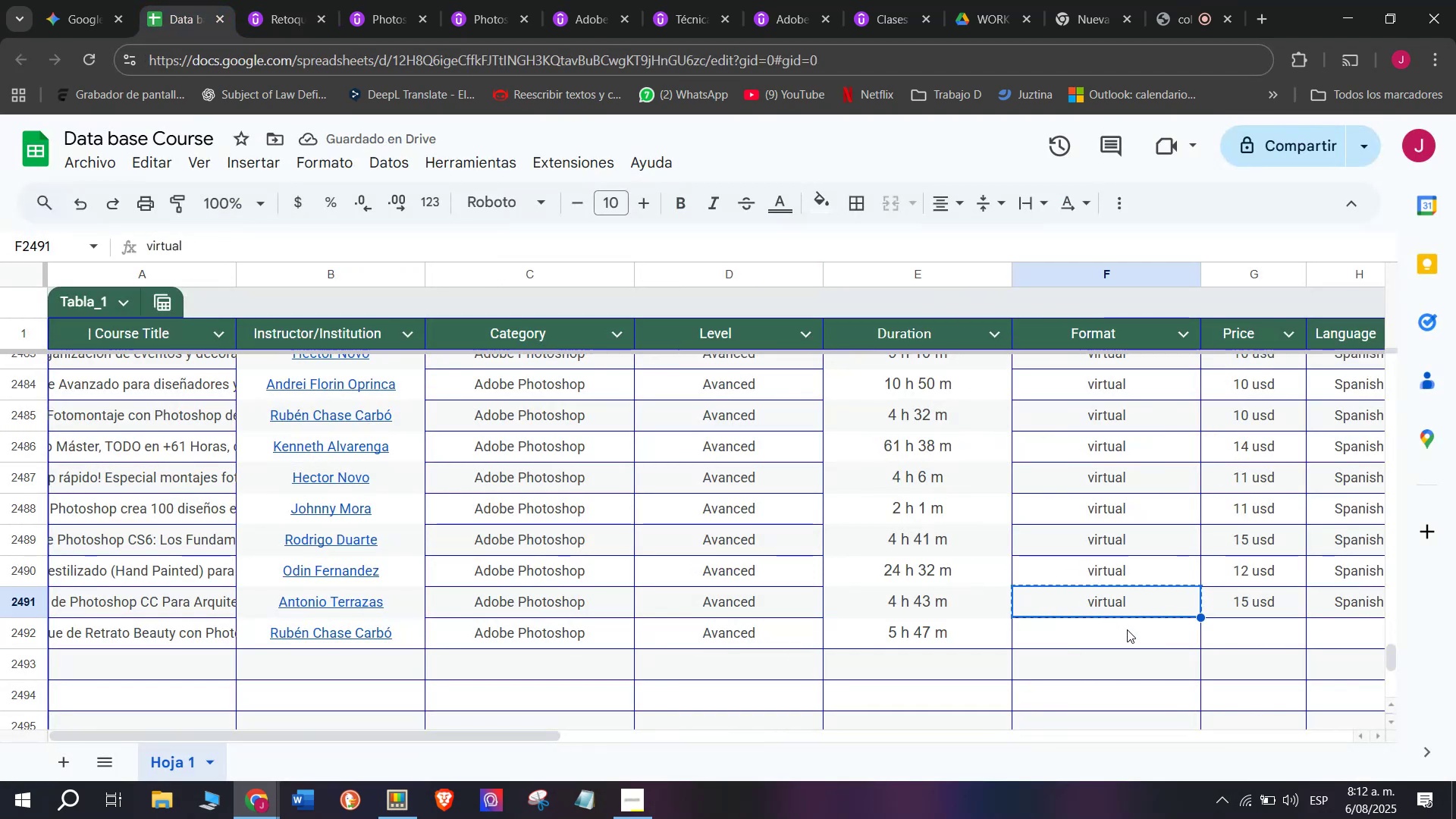 
double_click([1127, 629])
 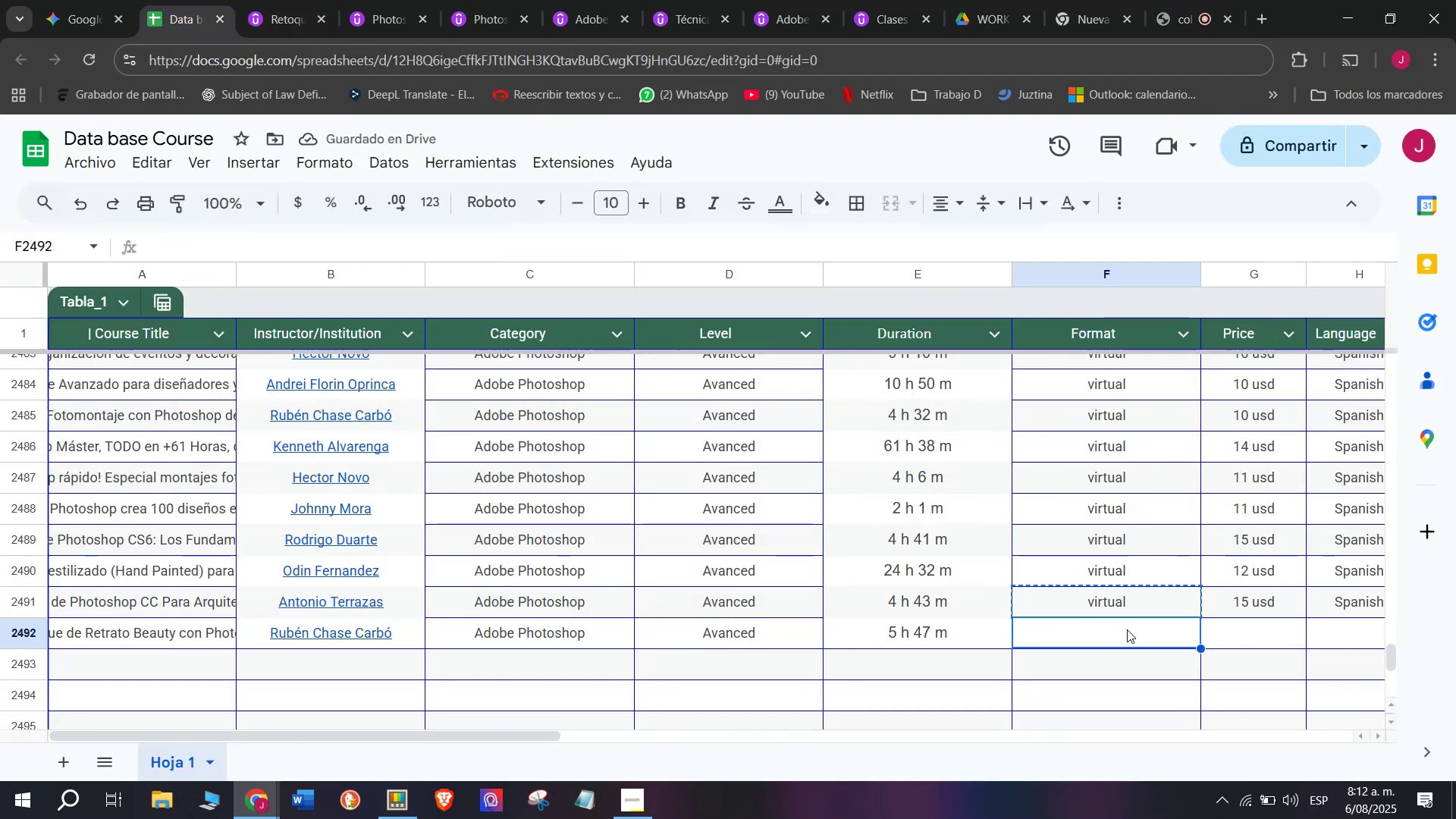 
key(Z)
 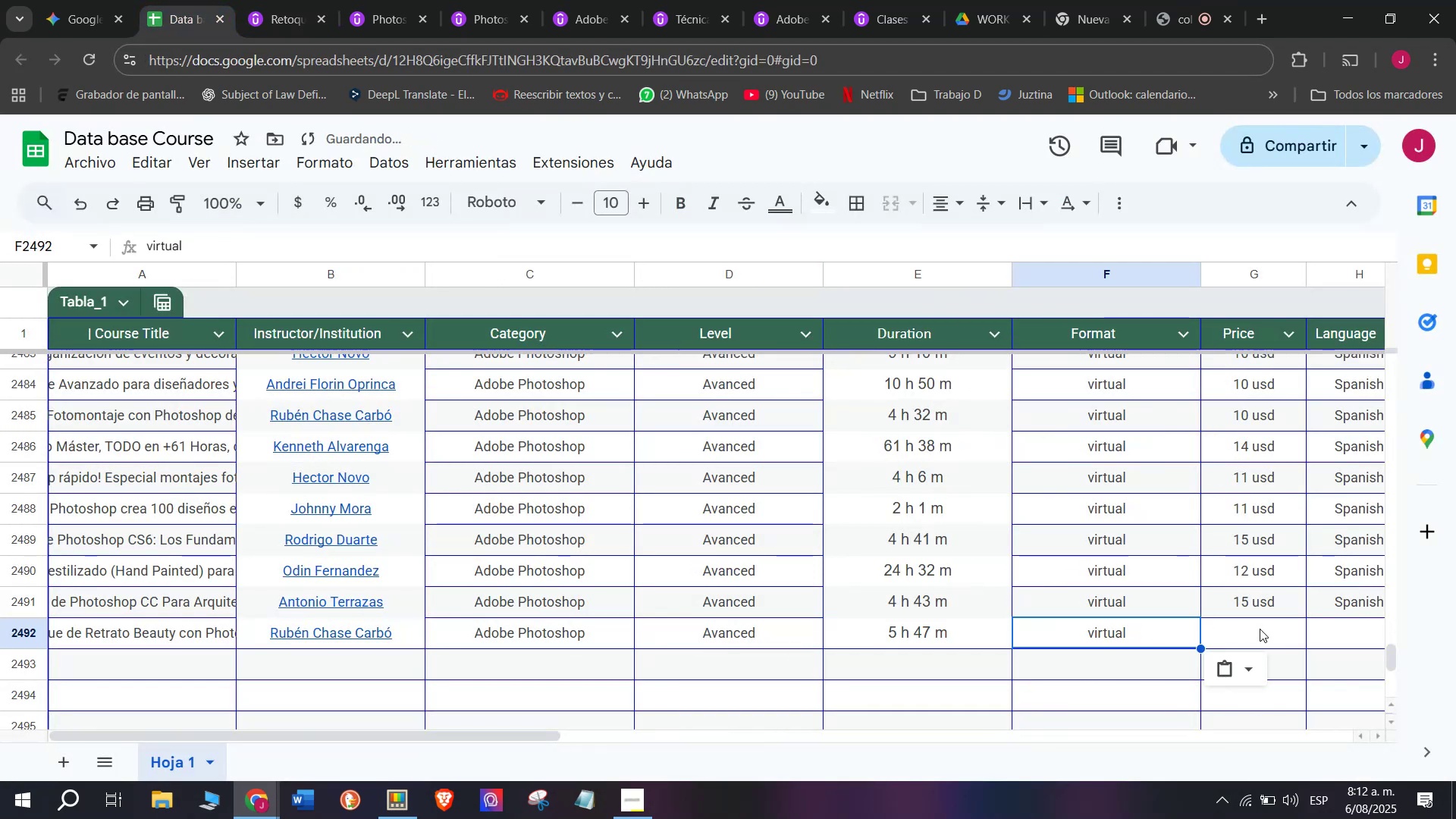 
key(Control+ControlLeft)
 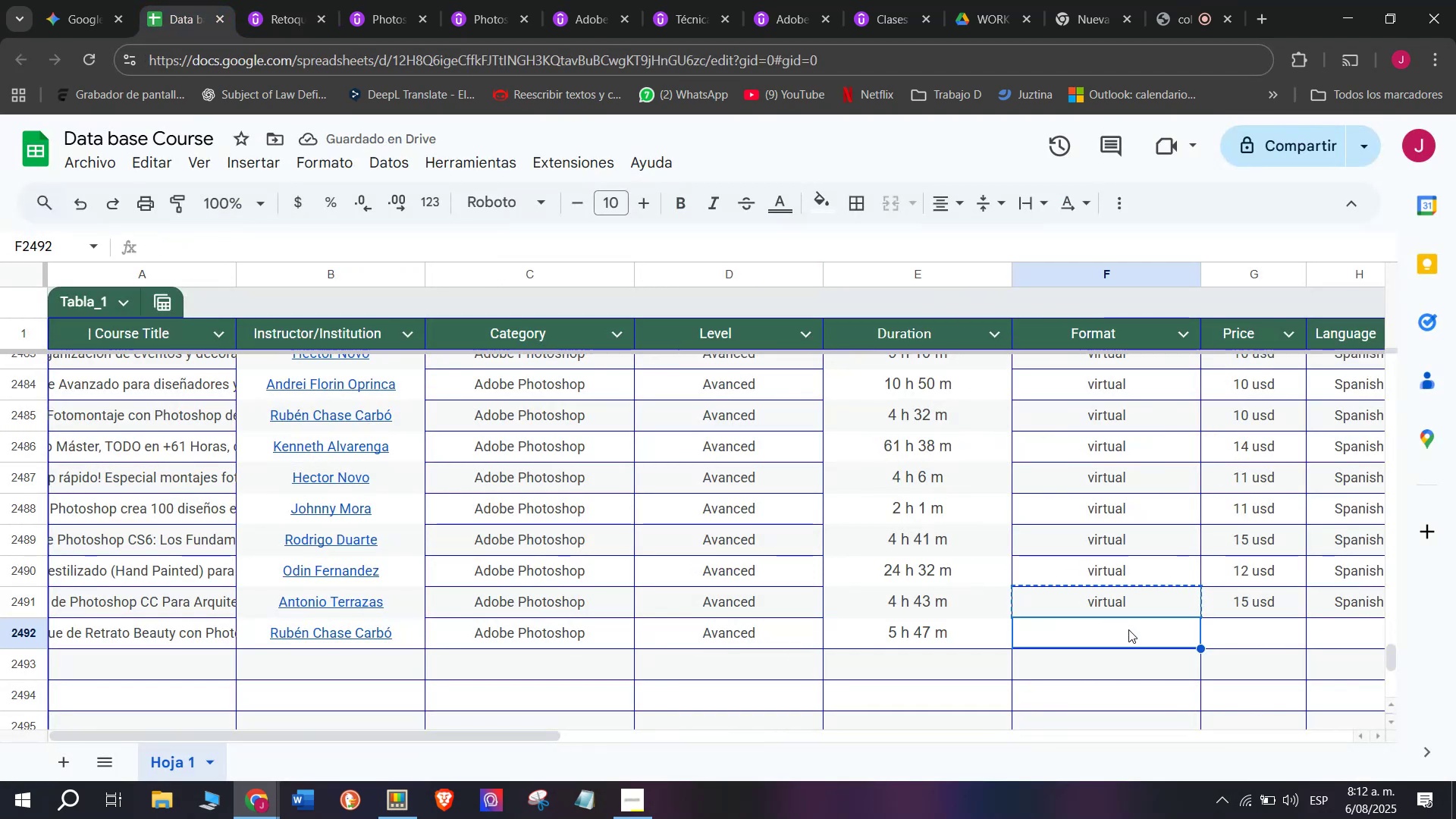 
key(Control+V)
 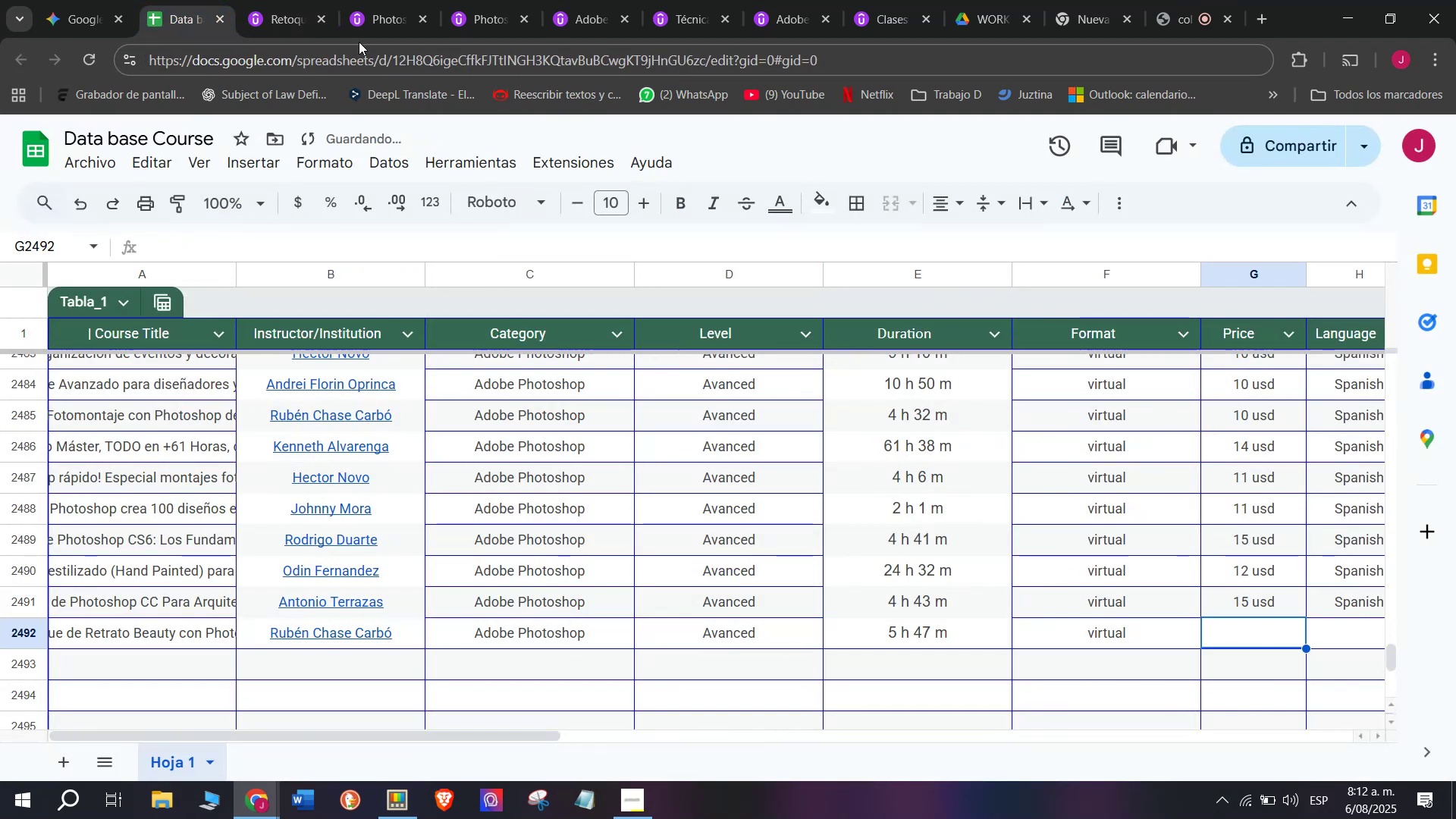 
left_click([310, 0])
 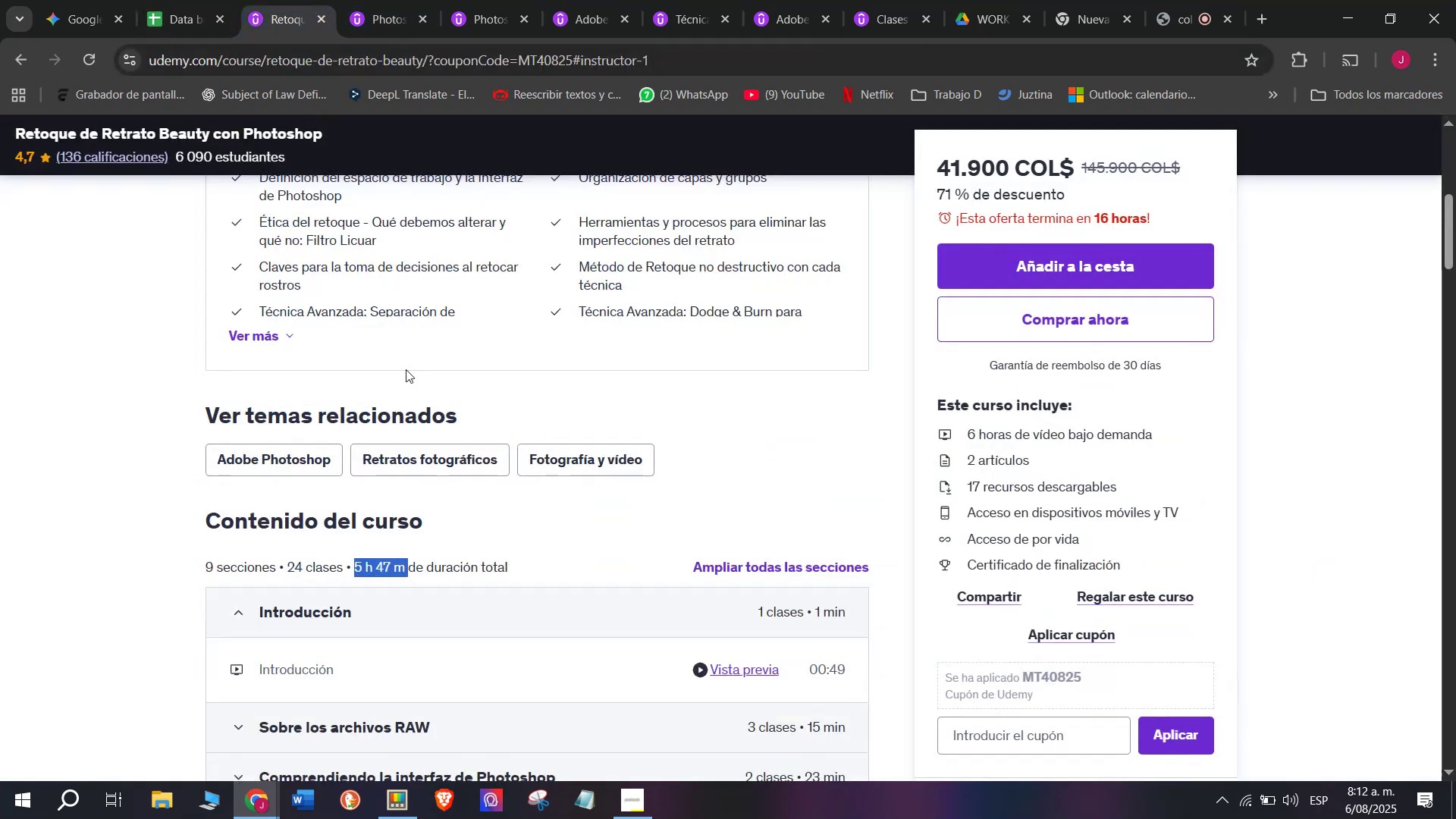 
scroll: coordinate [440, 445], scroll_direction: up, amount: 2.0
 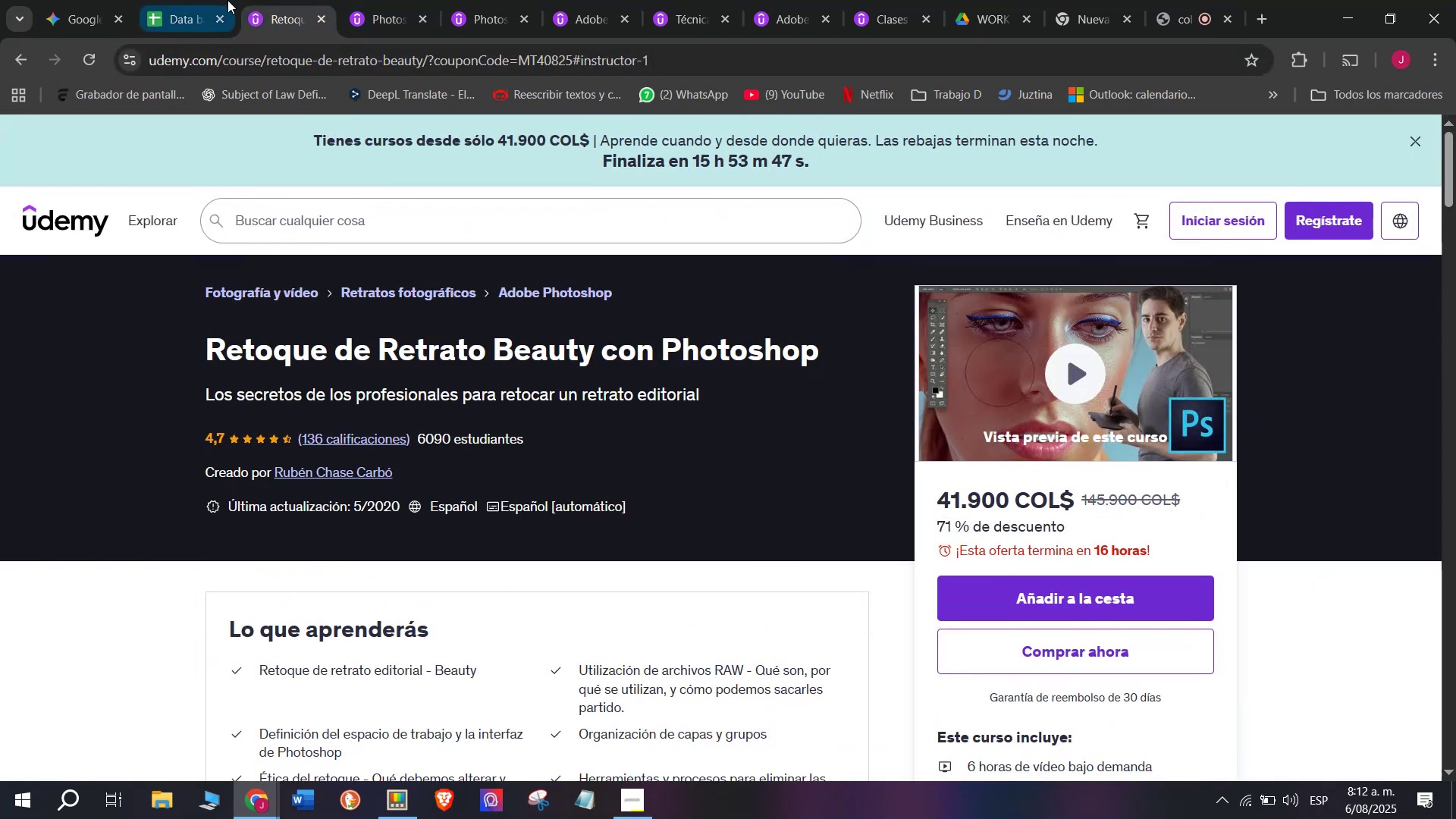 
left_click([192, 0])
 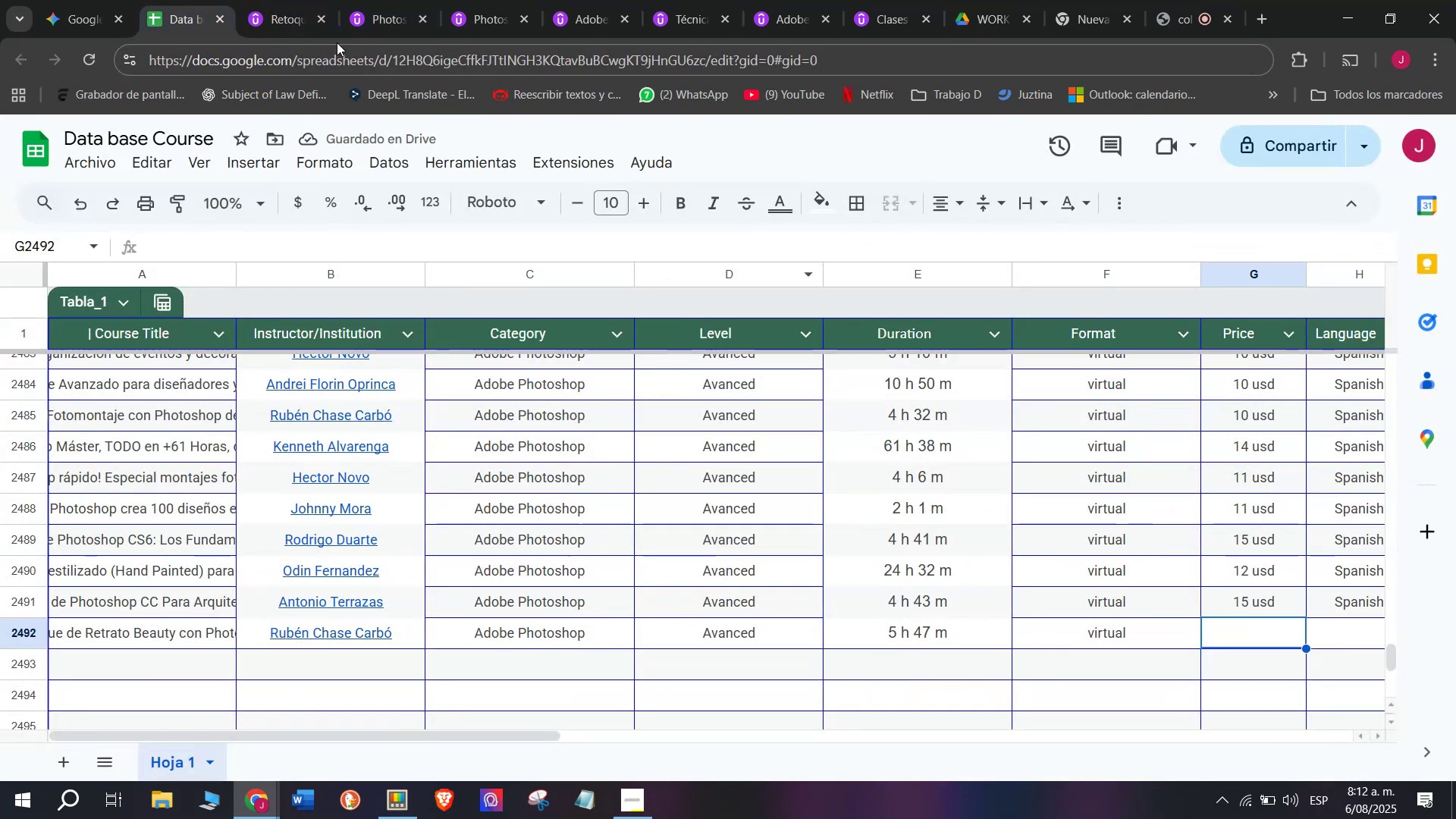 
left_click([295, 0])
 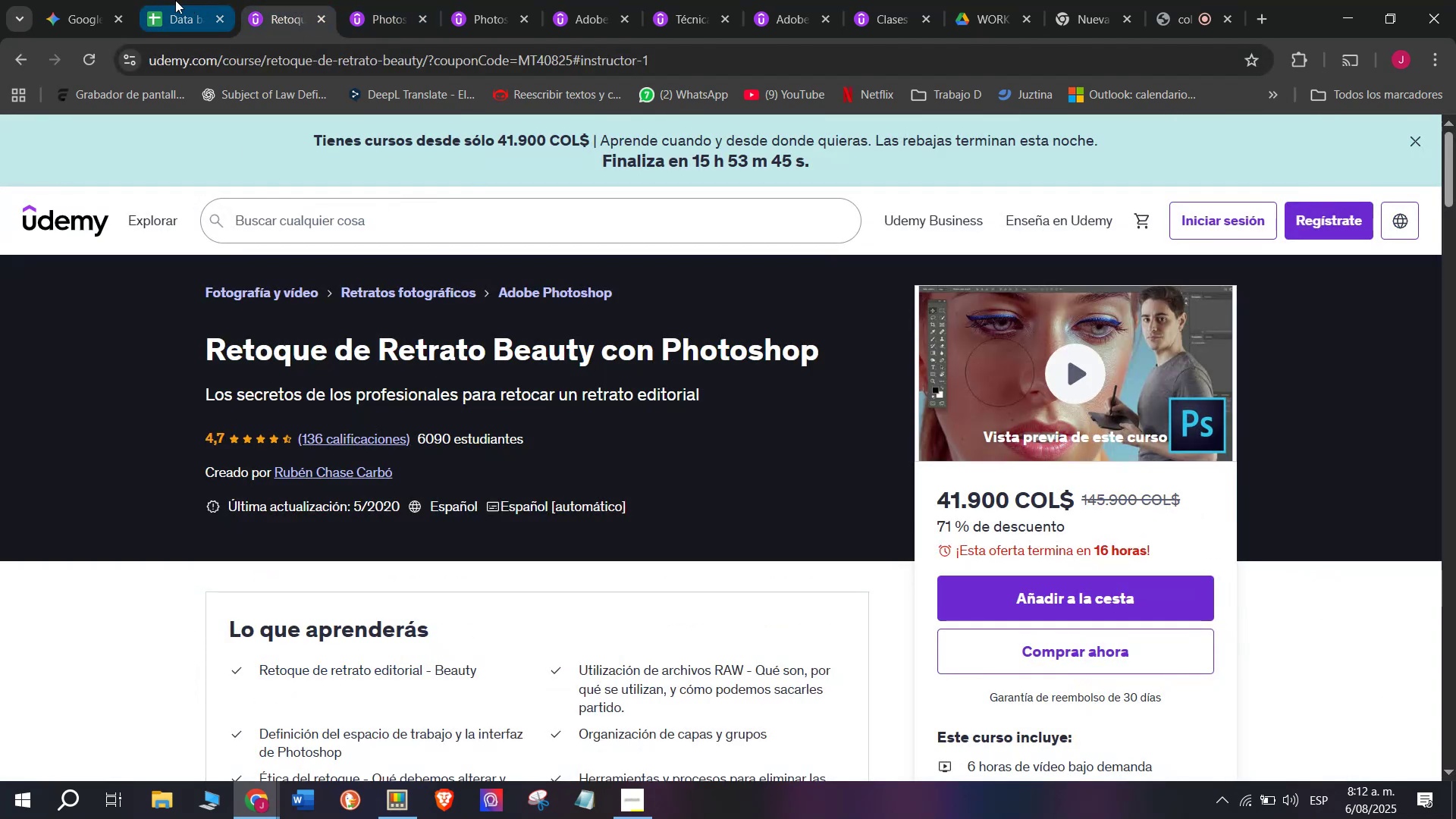 
left_click([175, 0])
 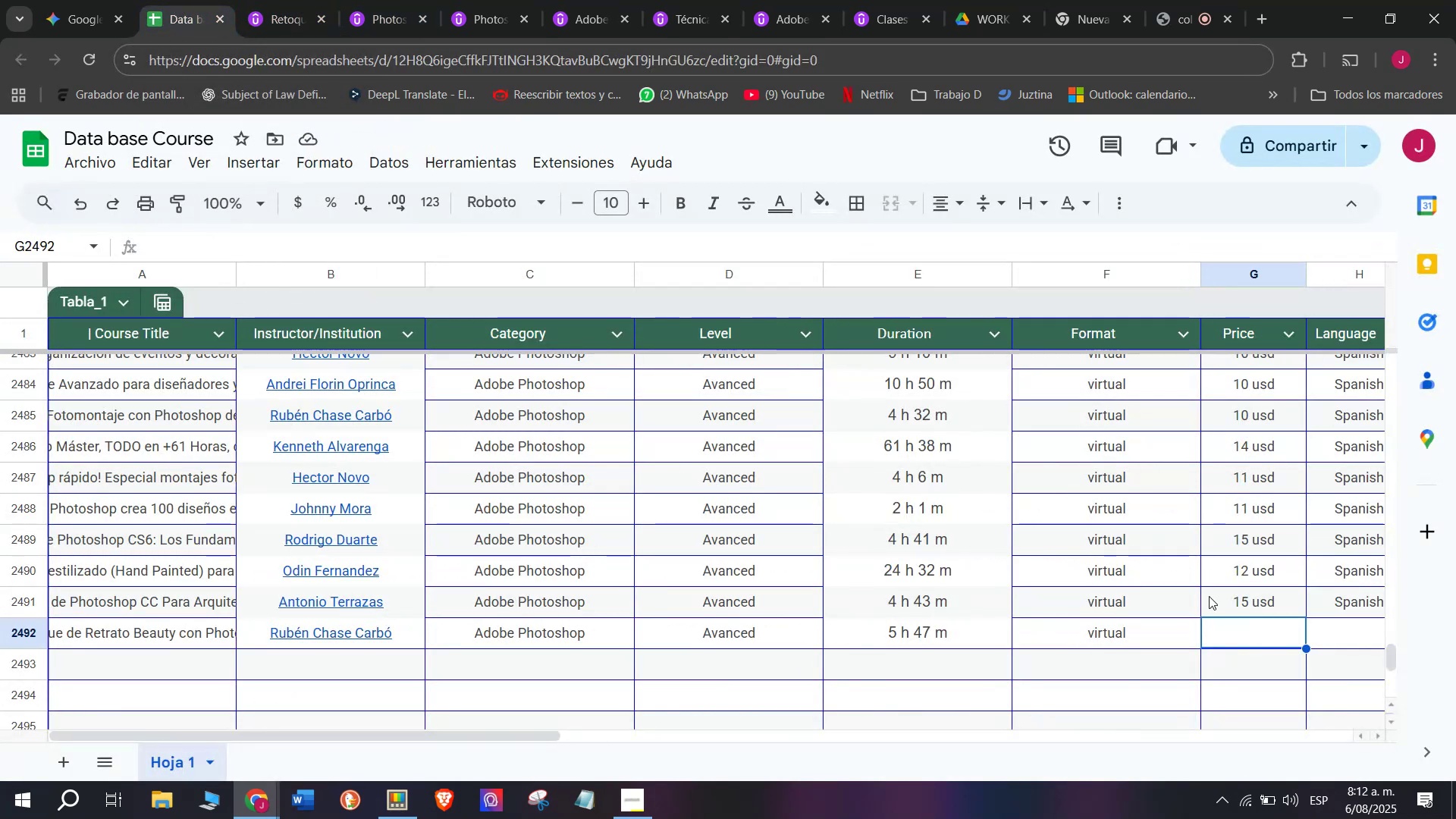 
left_click([1216, 598])
 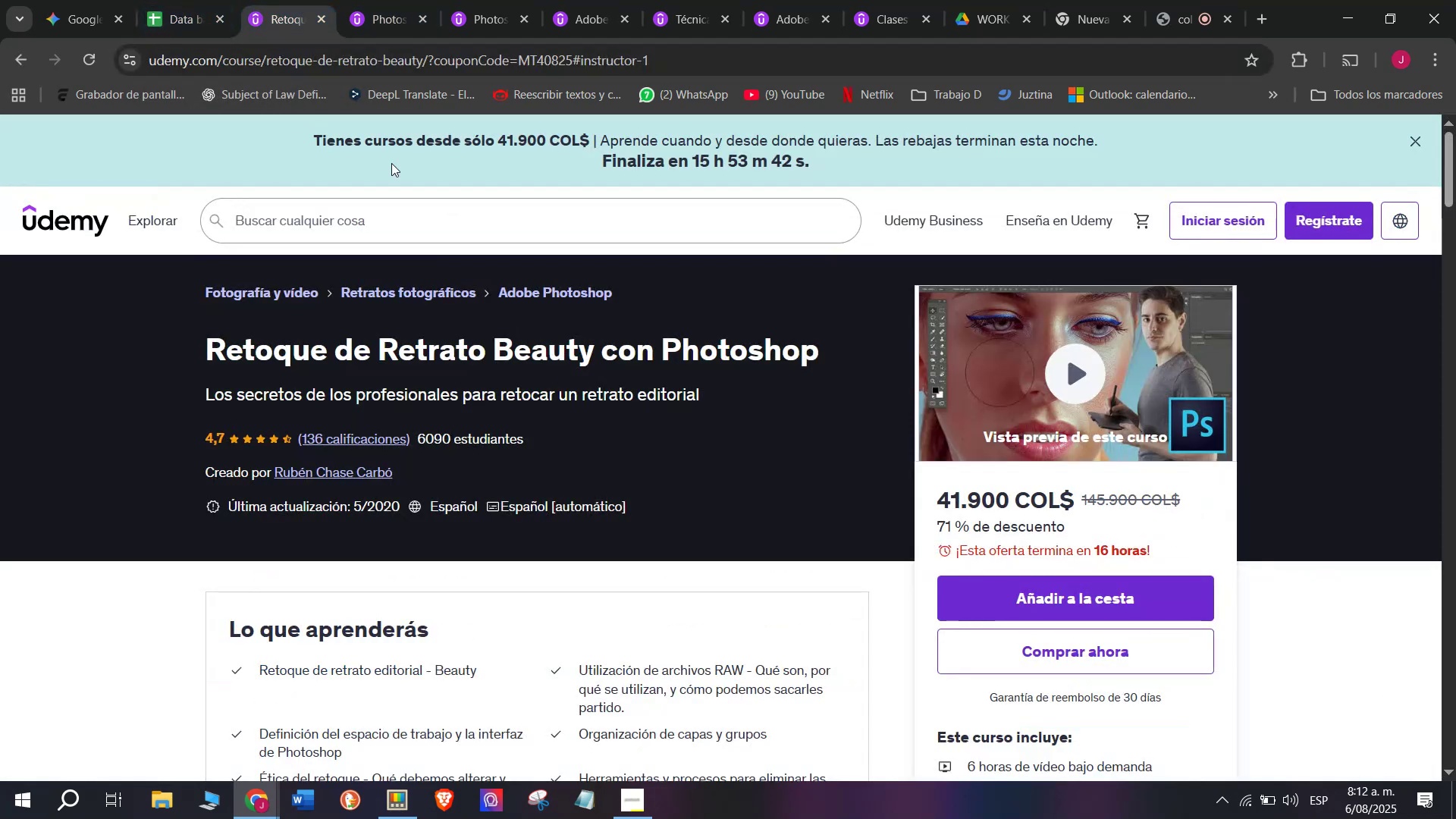 
mouse_move([192, 0])
 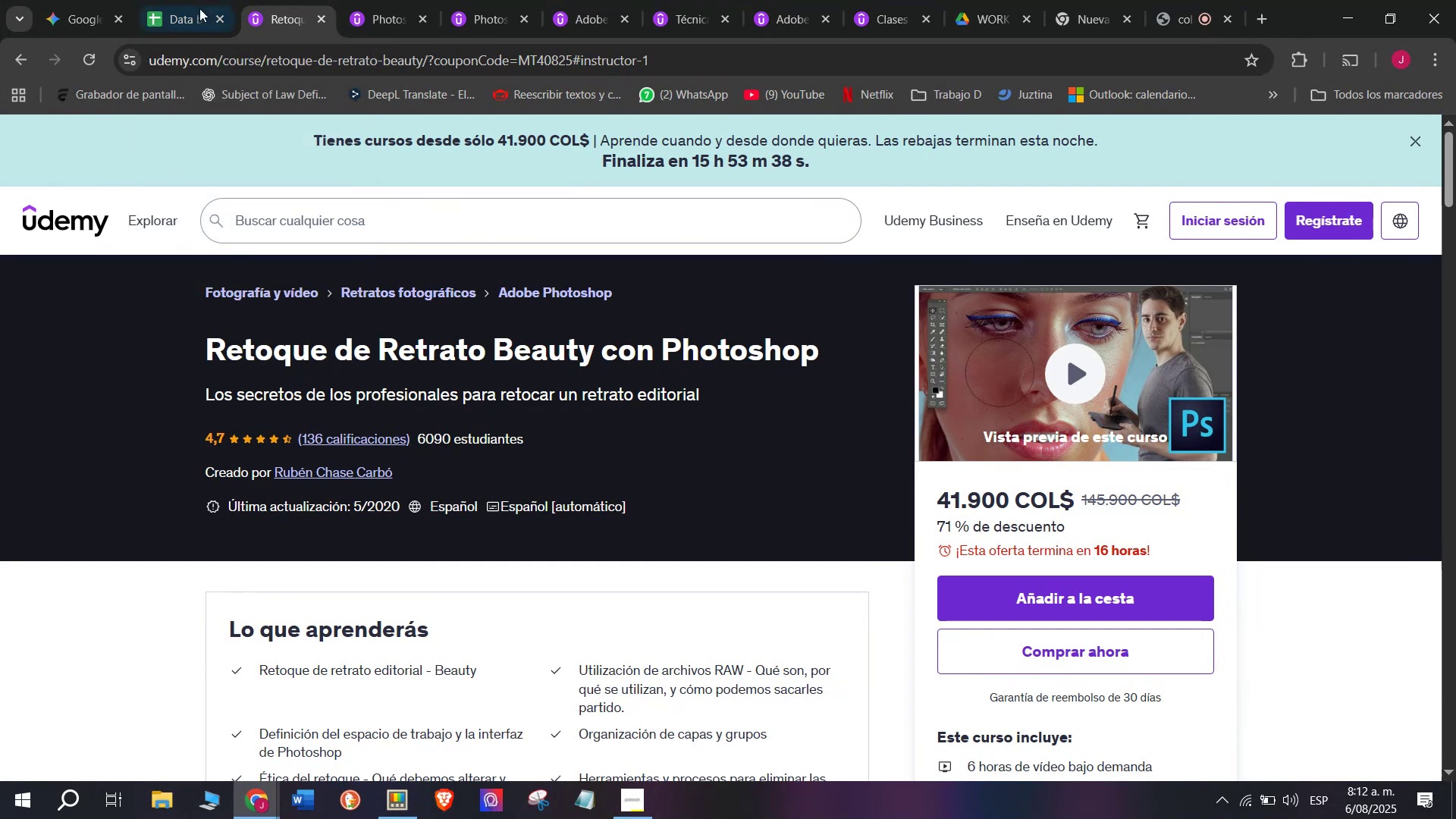 
mouse_move([179, 17])
 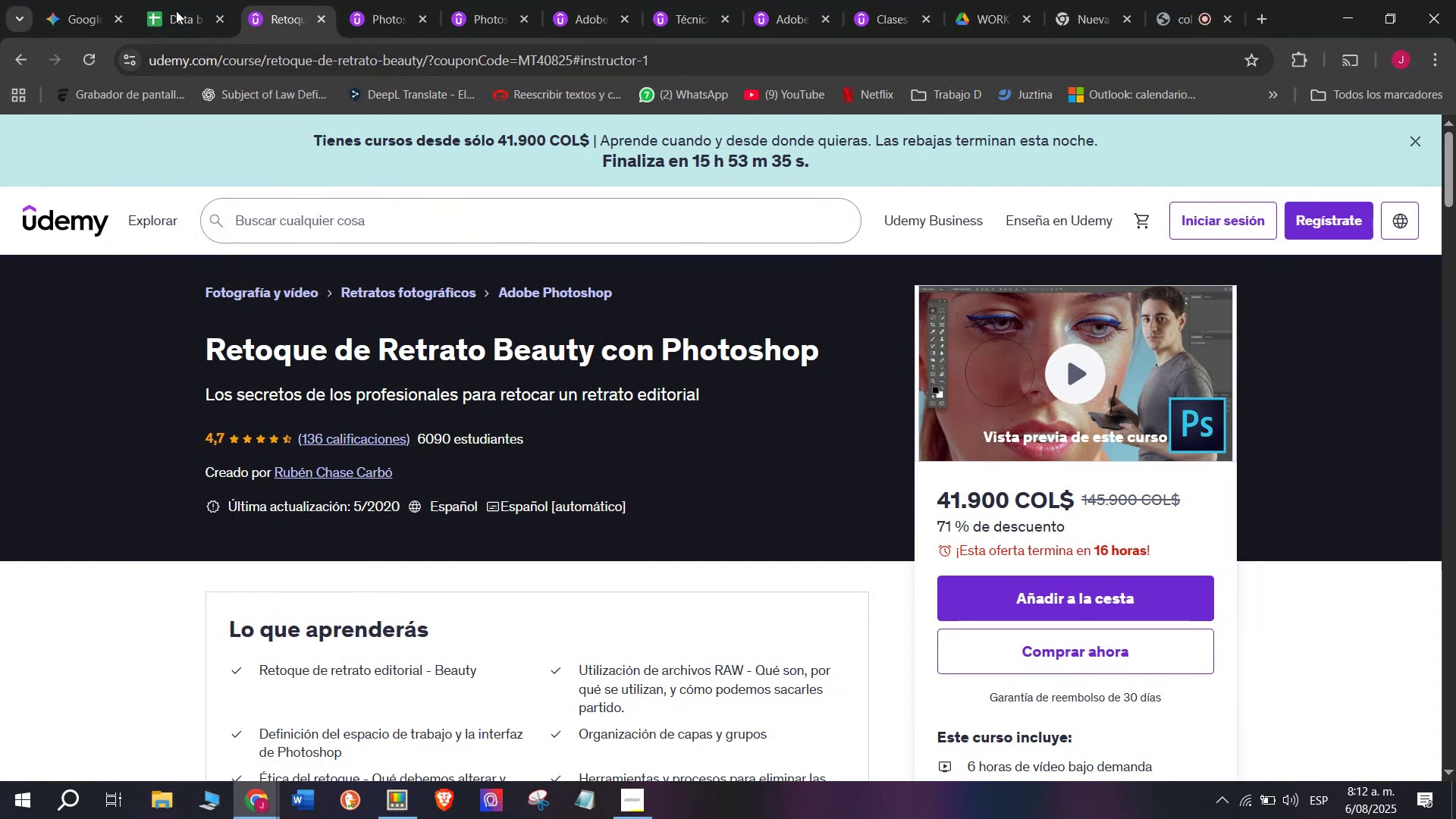 
left_click([179, 0])
 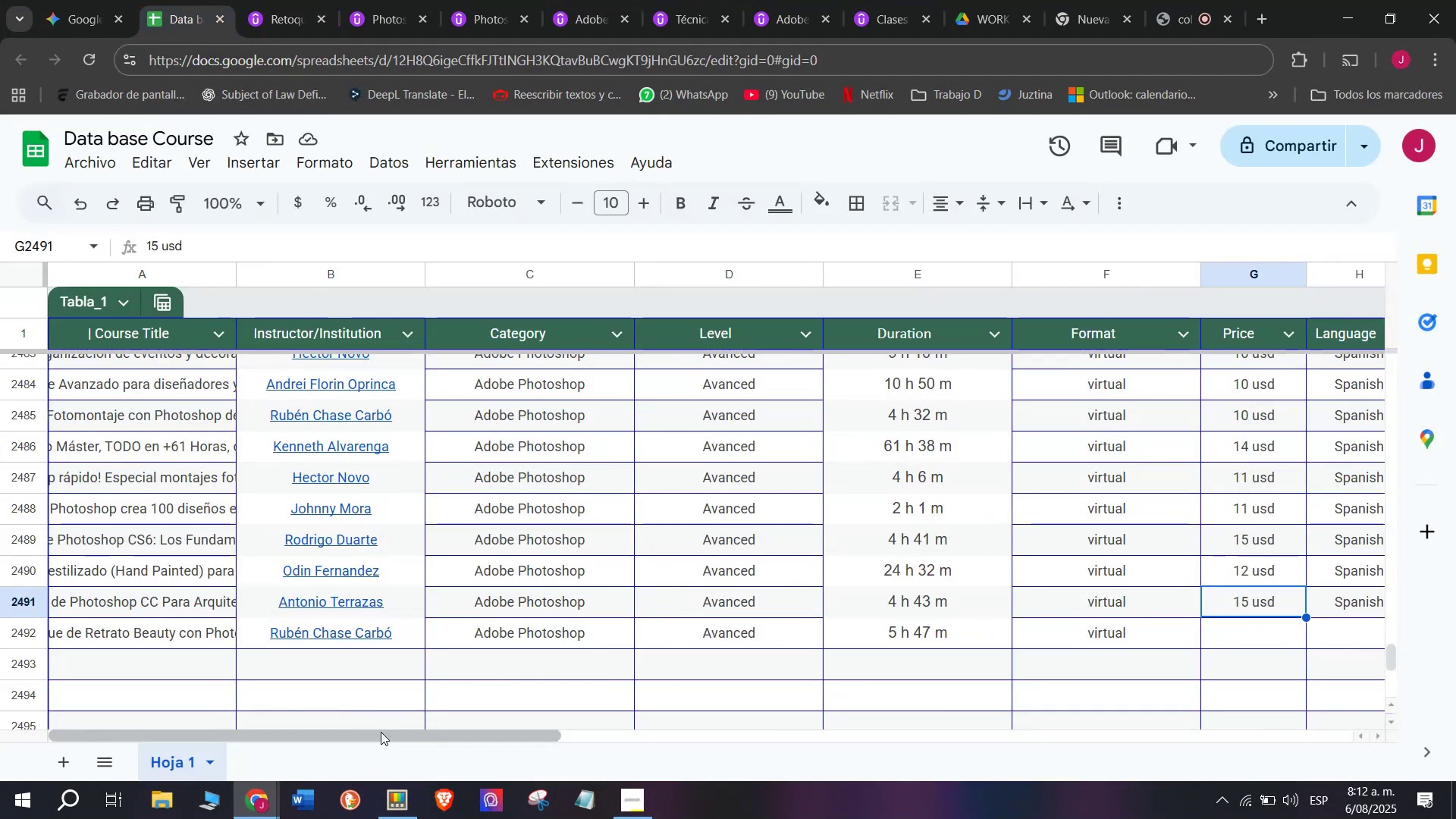 
left_click_drag(start_coordinate=[395, 731], to_coordinate=[743, 741])
 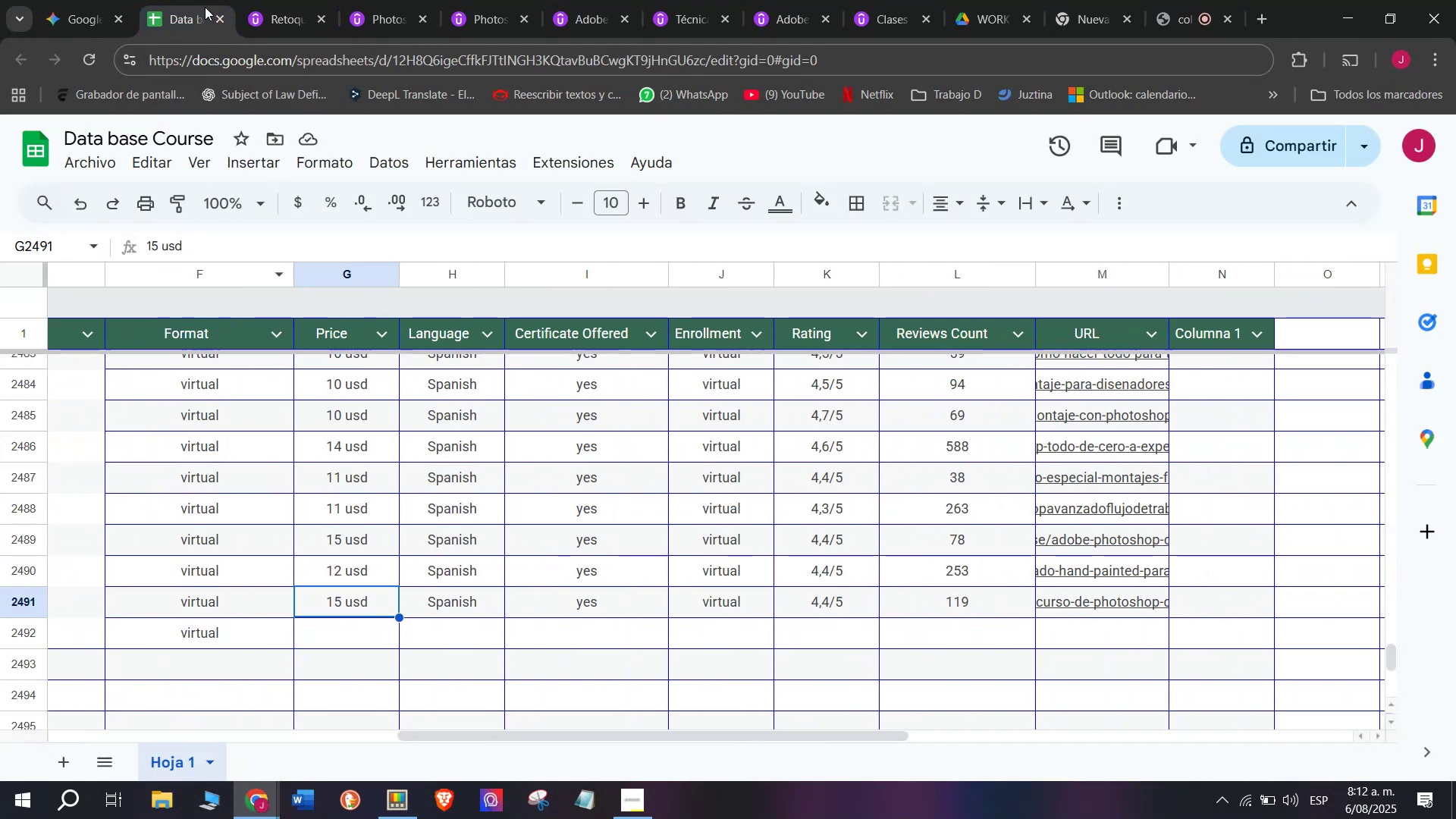 
left_click([259, 0])
 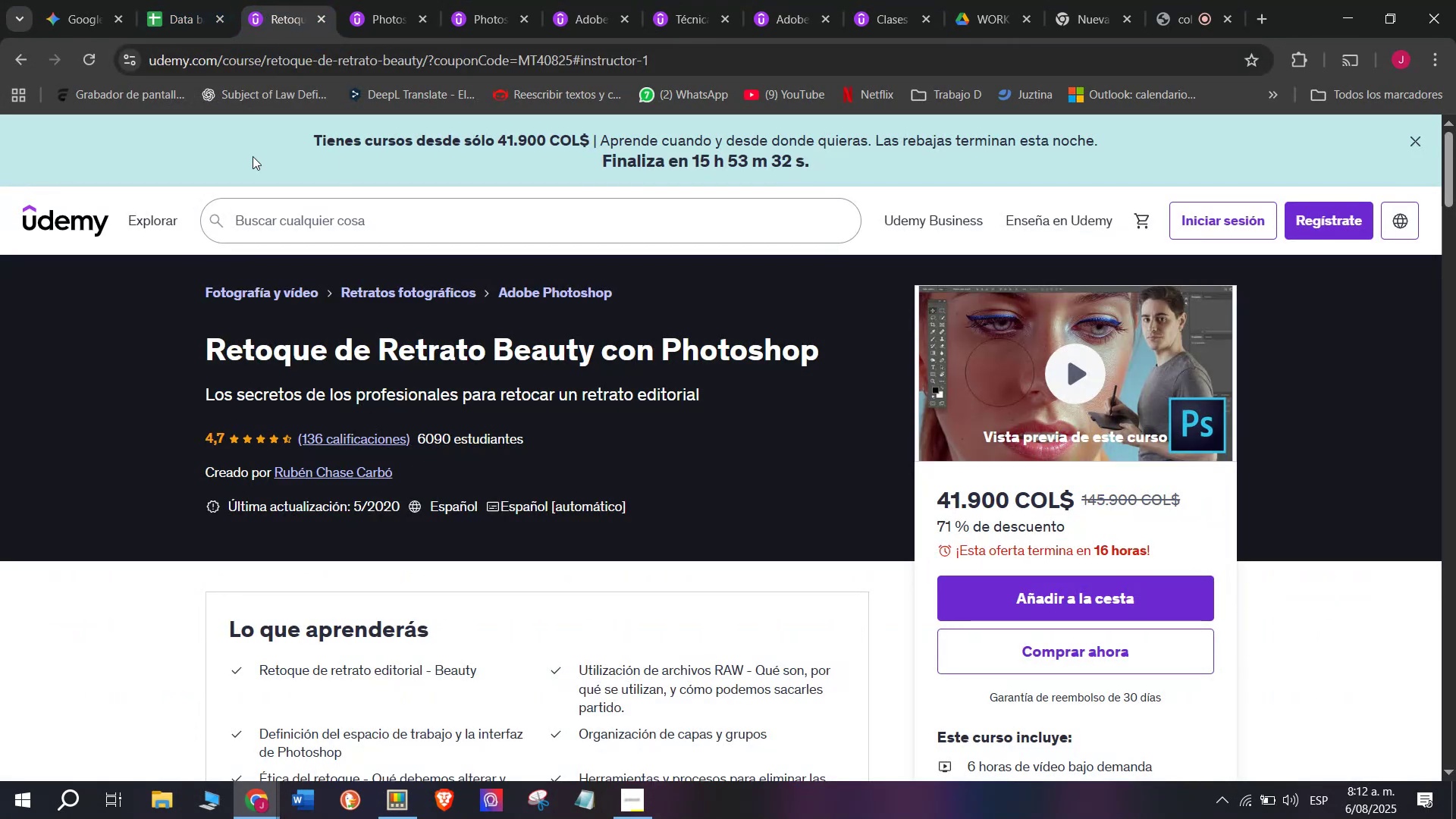 
left_click([167, 0])
 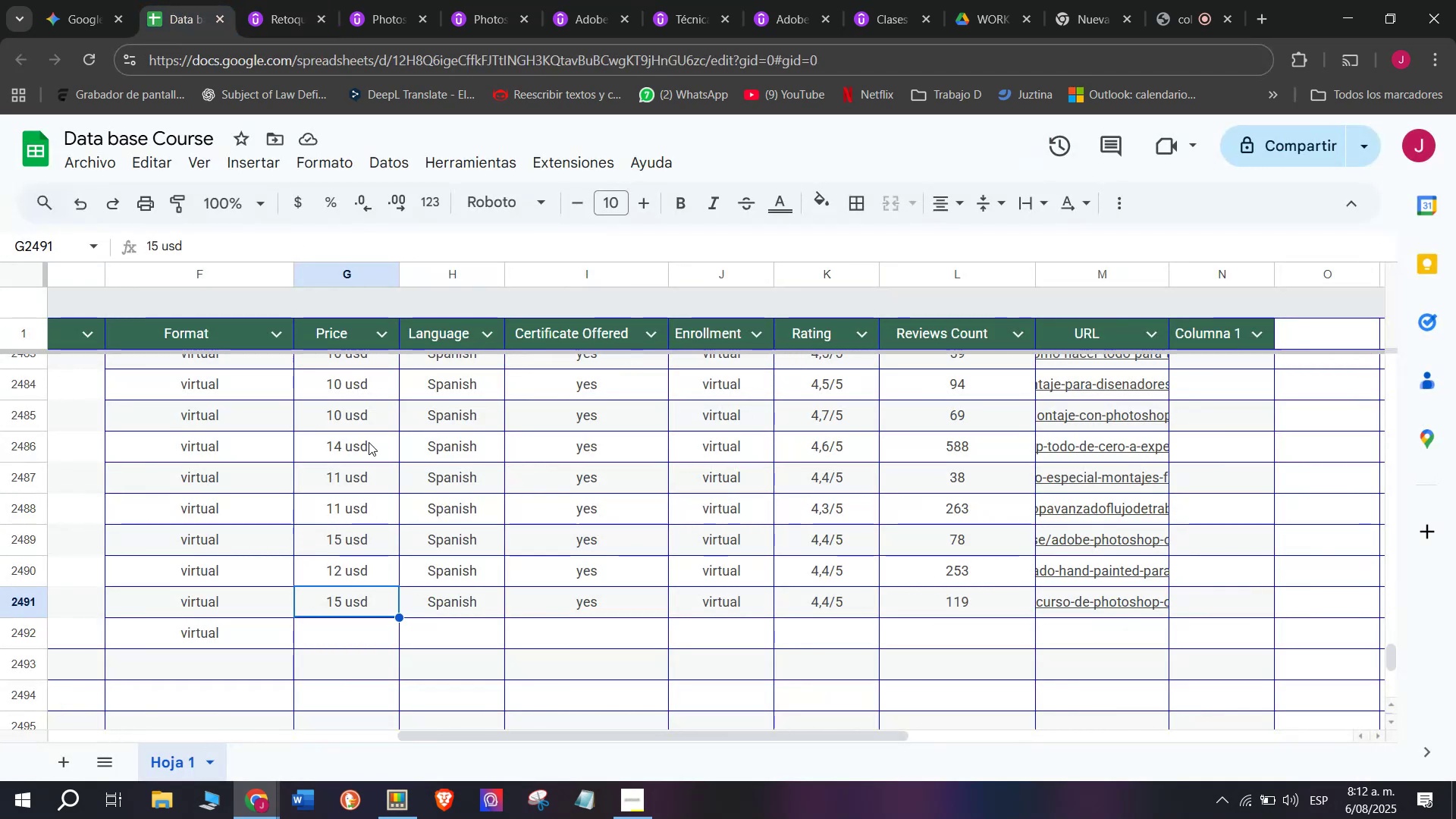 
left_click([369, 419])
 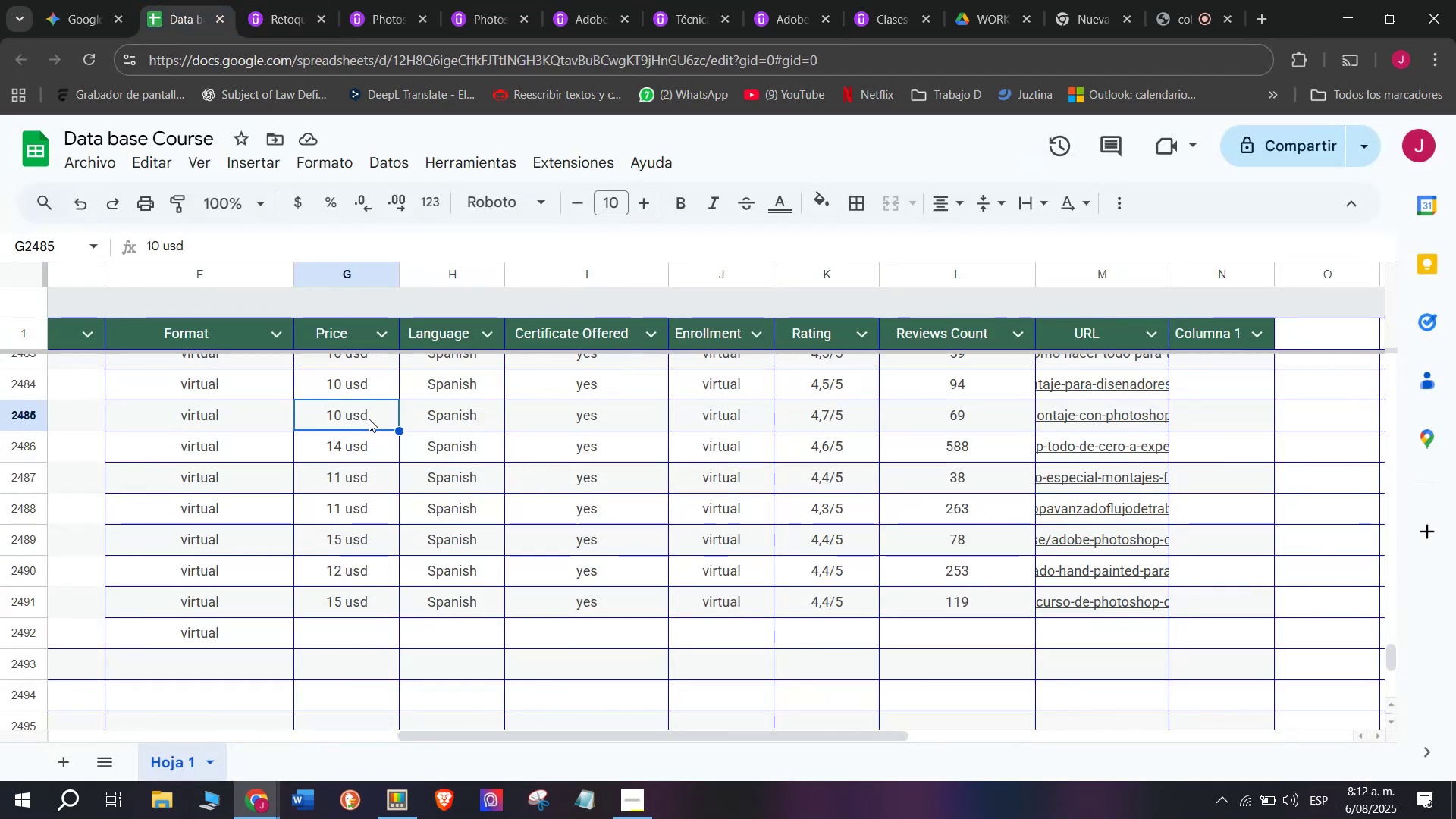 
key(Control+ControlLeft)
 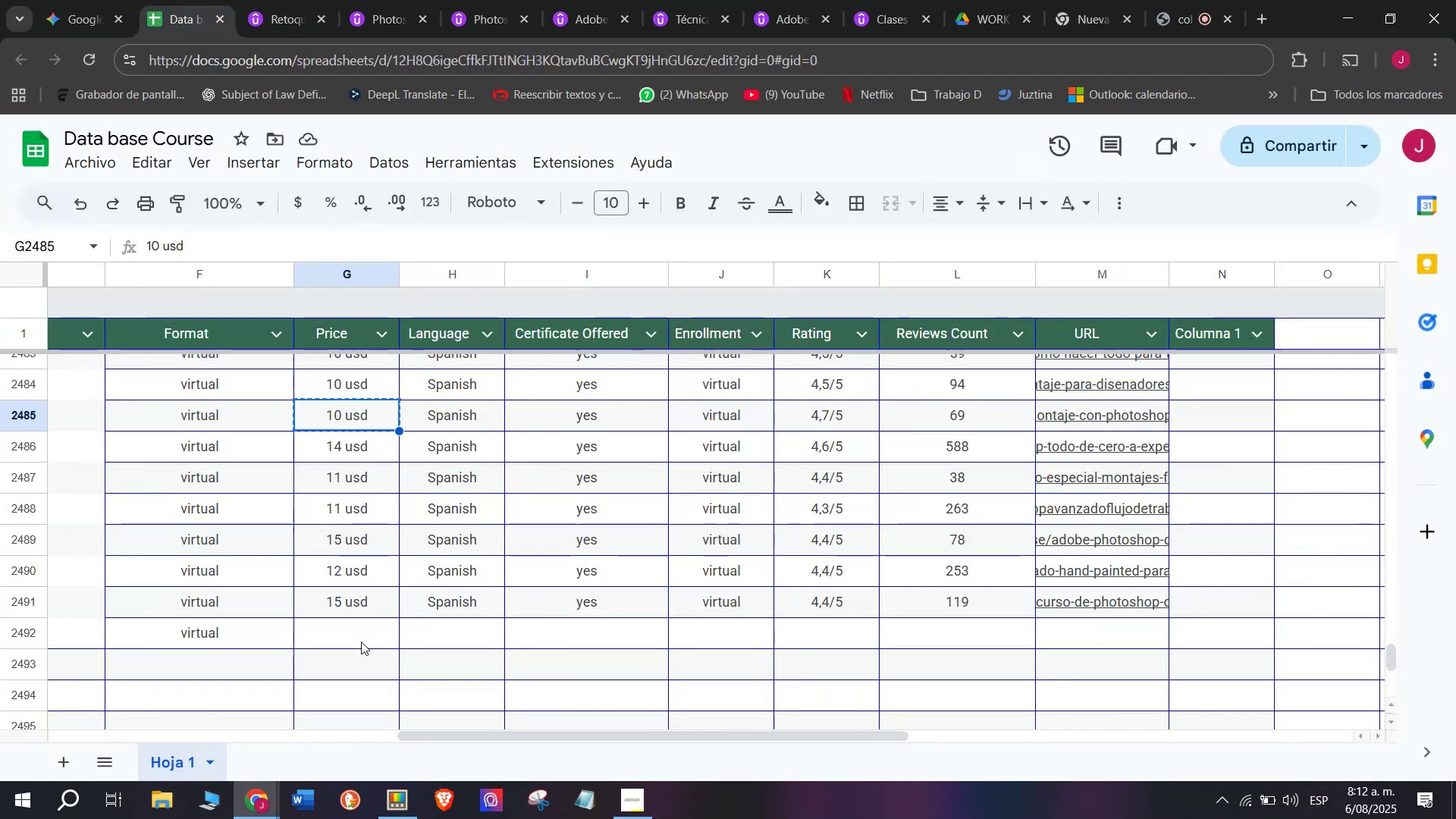 
key(Break)
 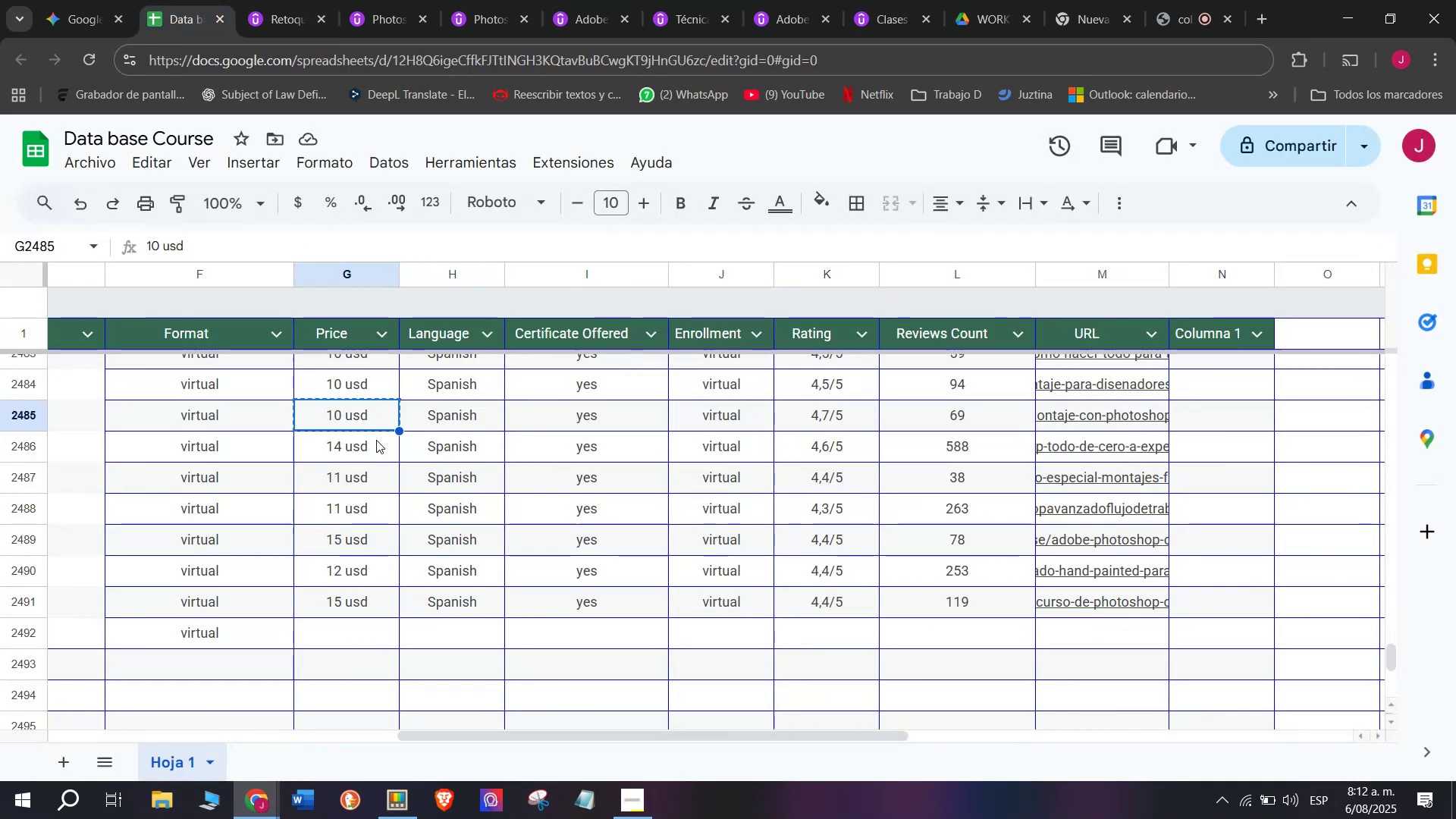 
key(Control+C)
 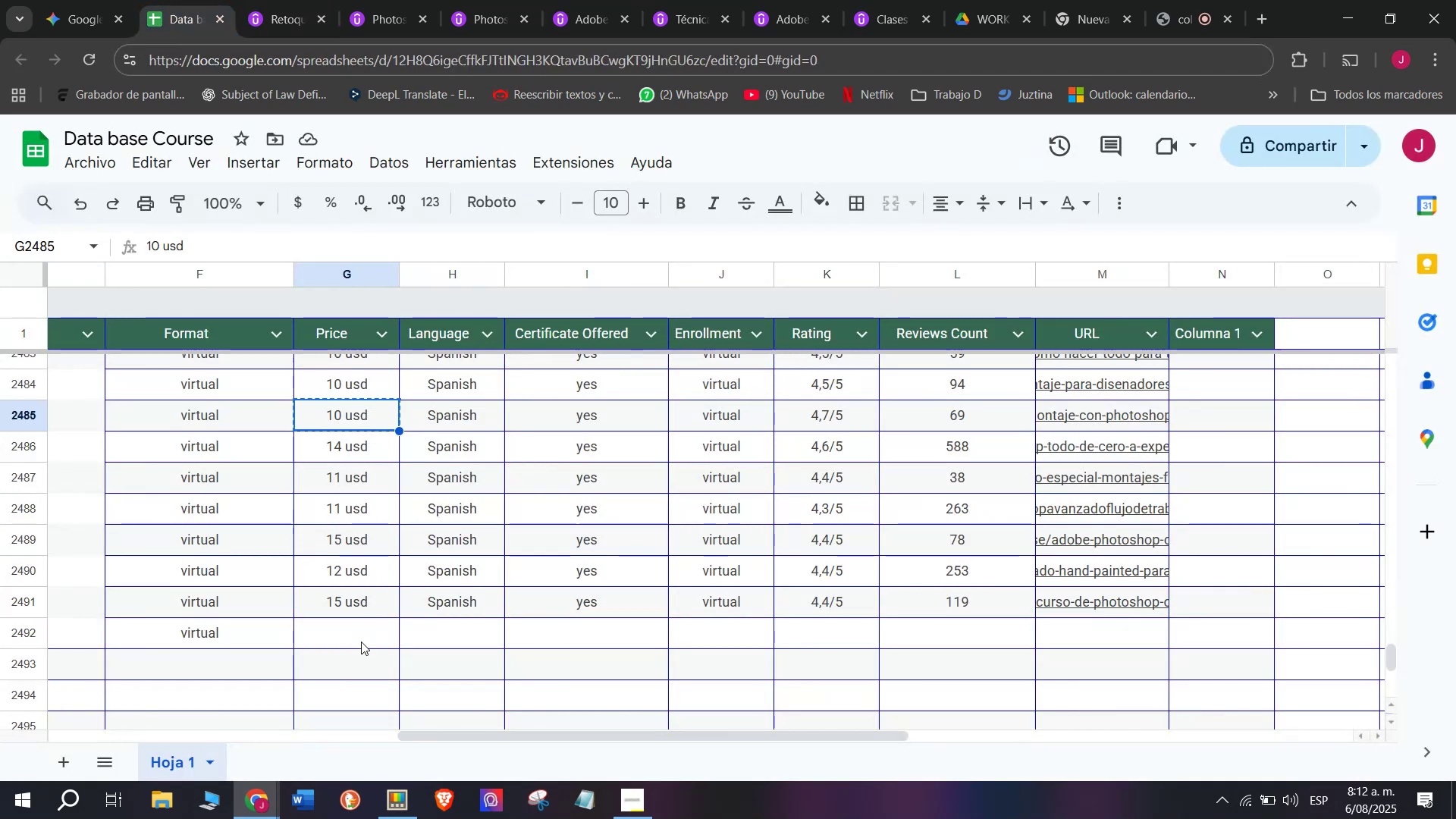 
left_click([361, 642])
 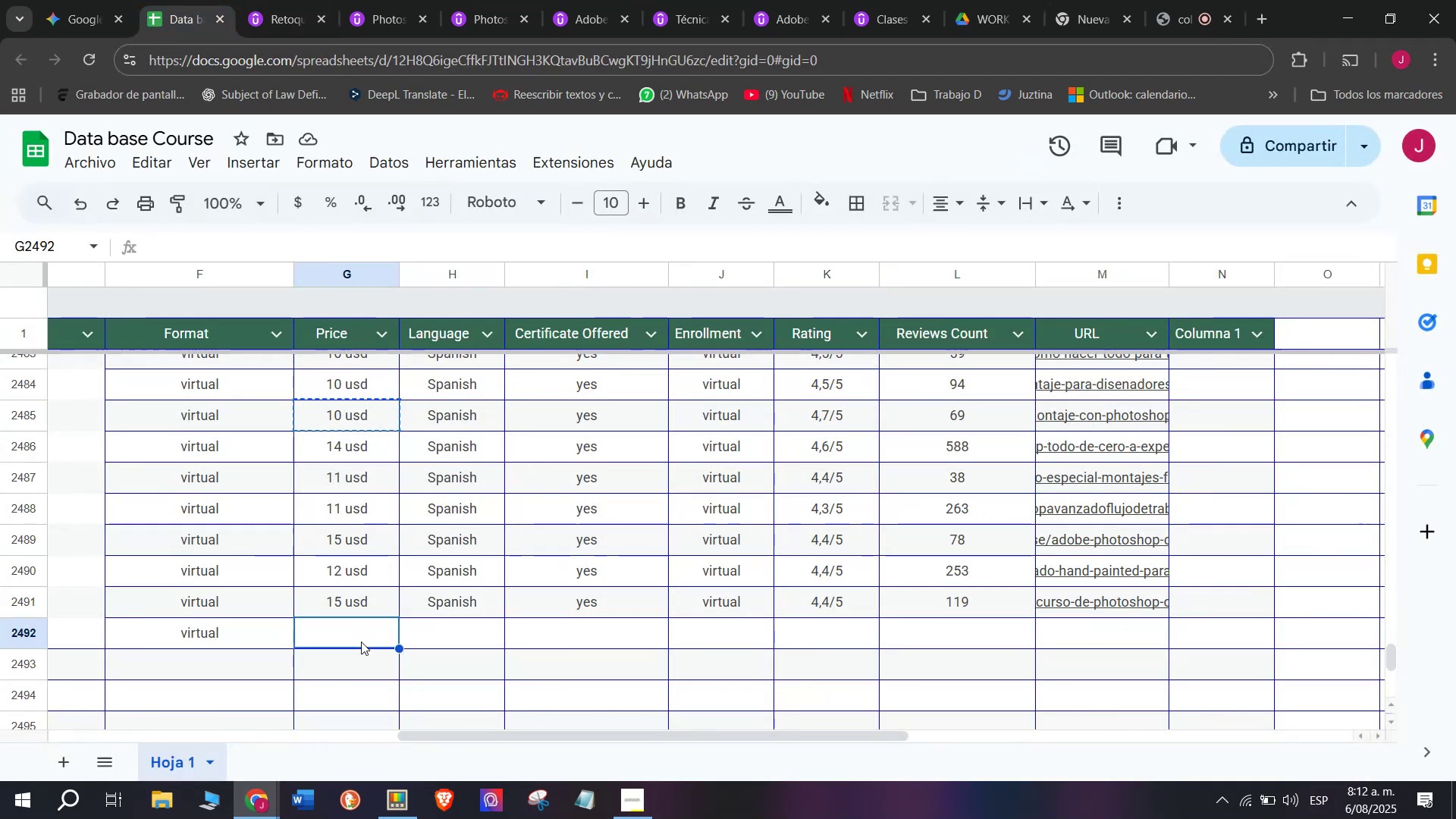 
key(Z)
 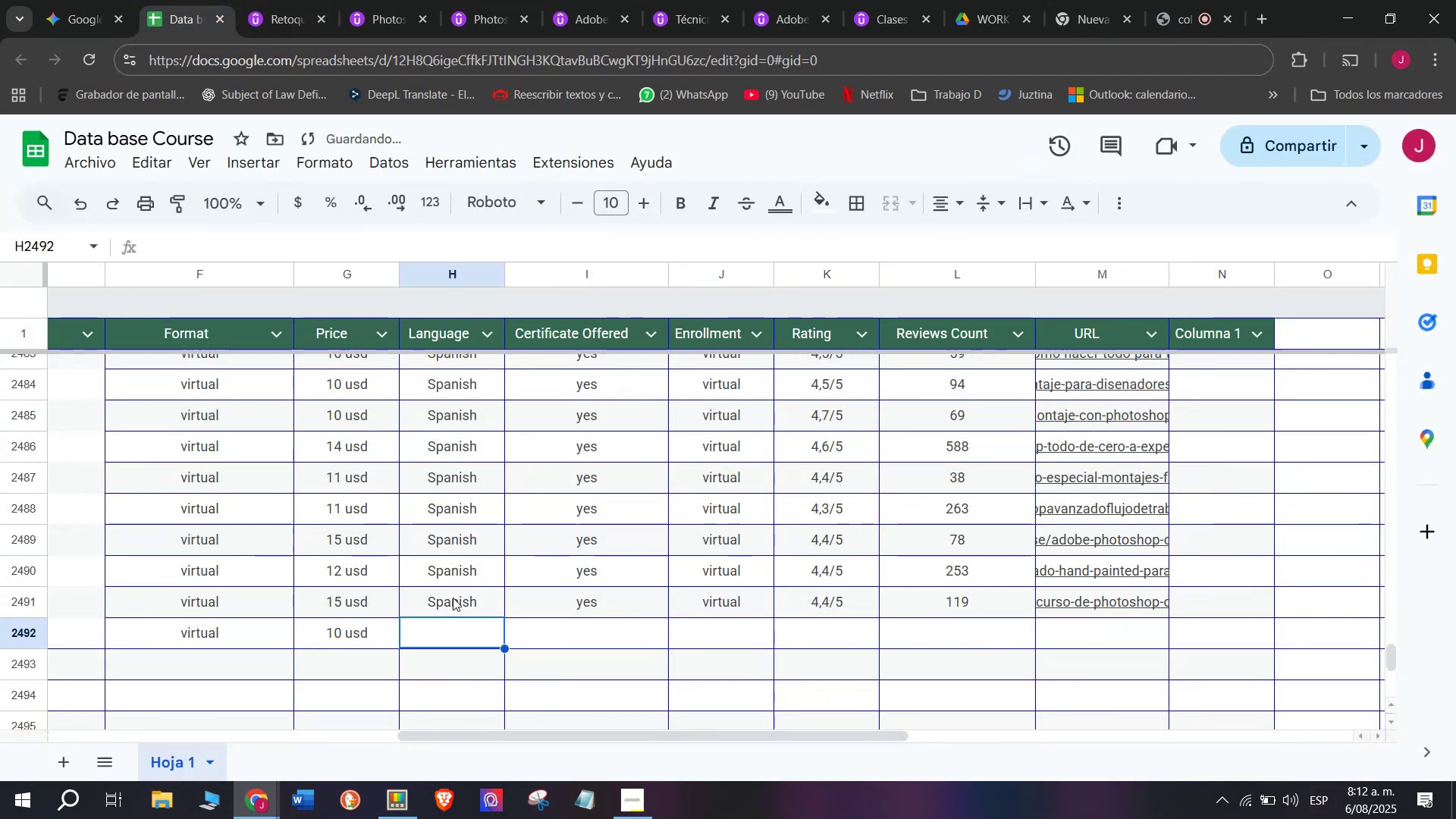 
key(Control+ControlLeft)
 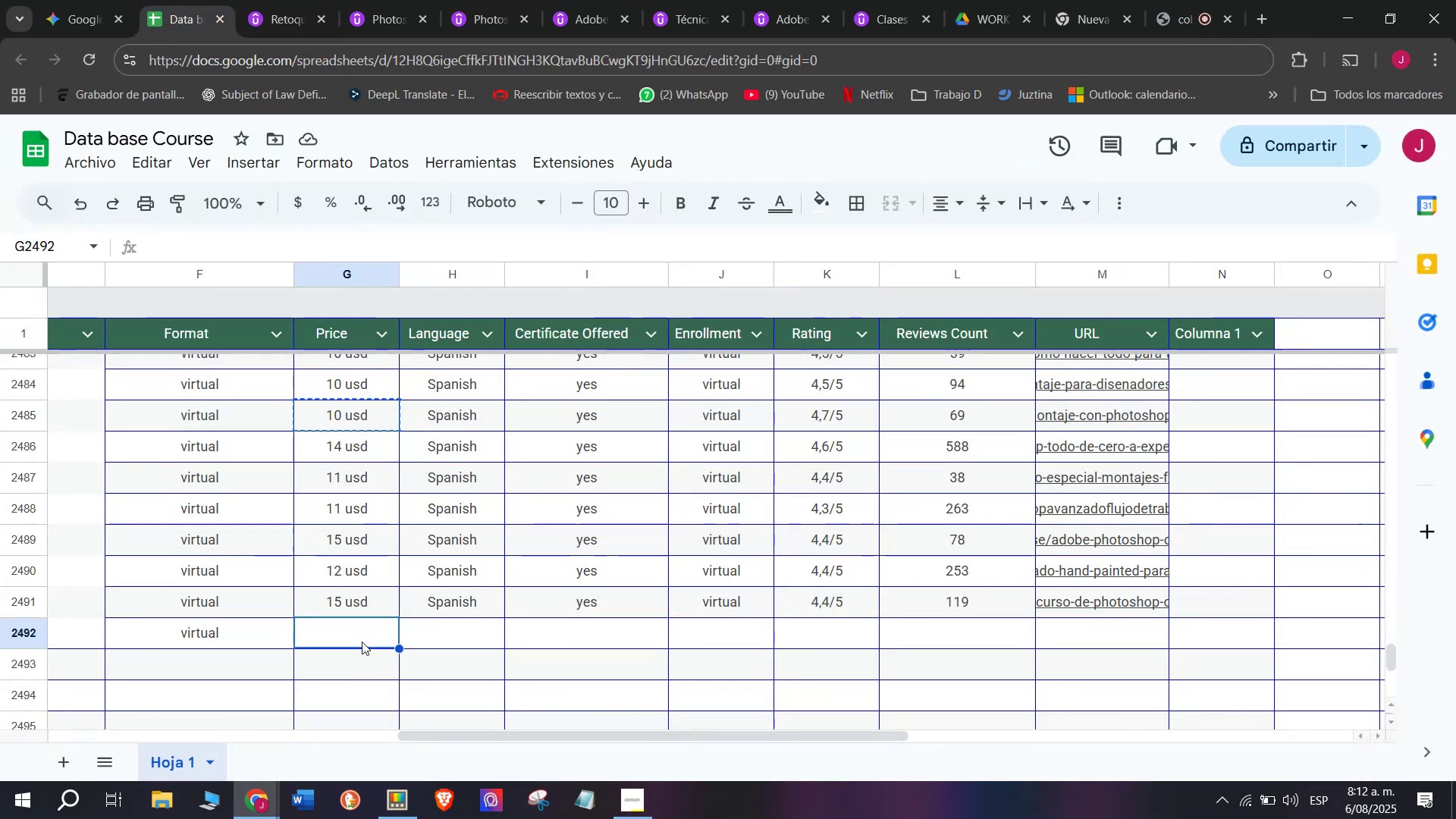 
key(Control+V)
 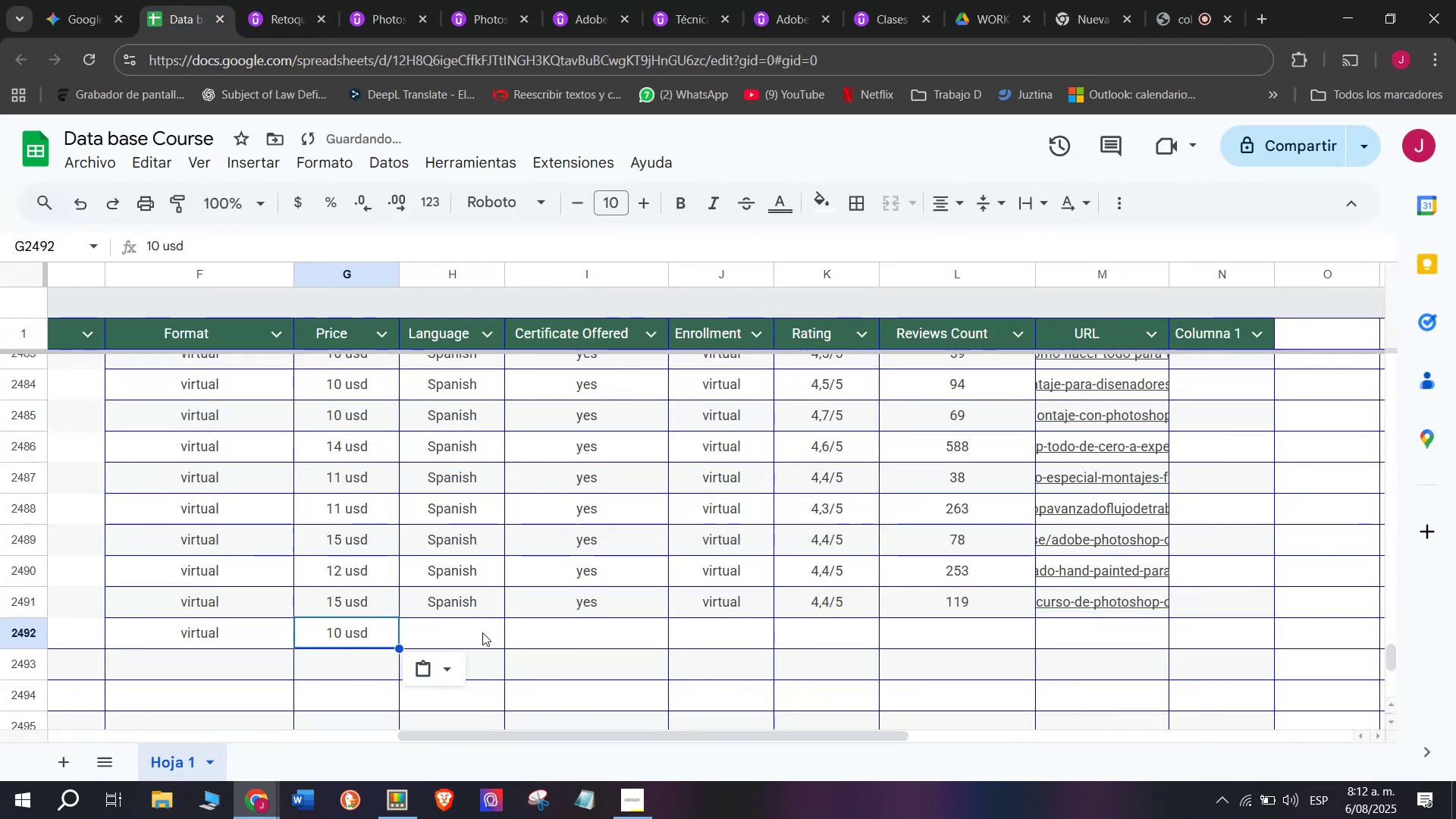 
double_click([482, 632])
 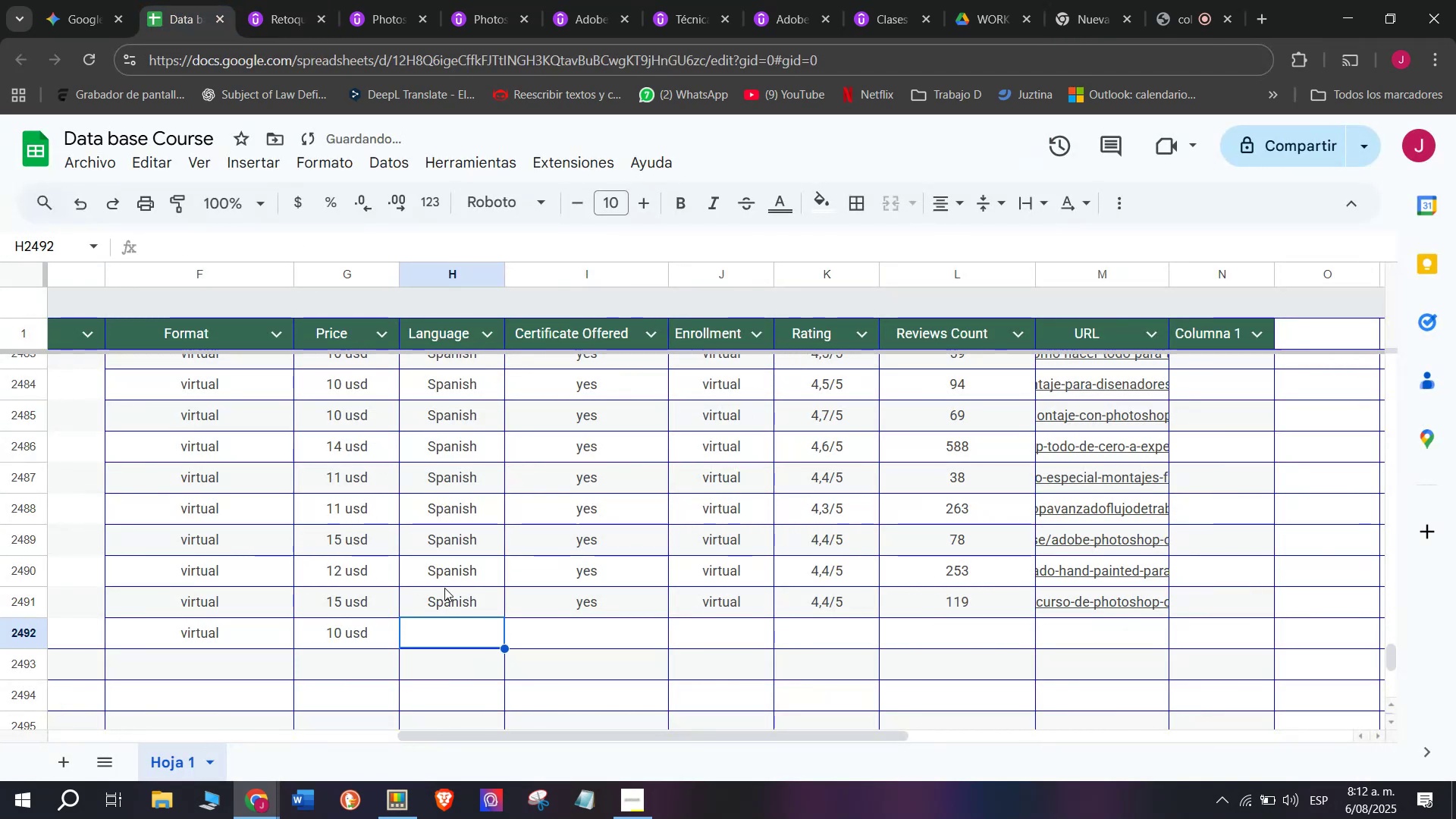 
triple_click([444, 585])
 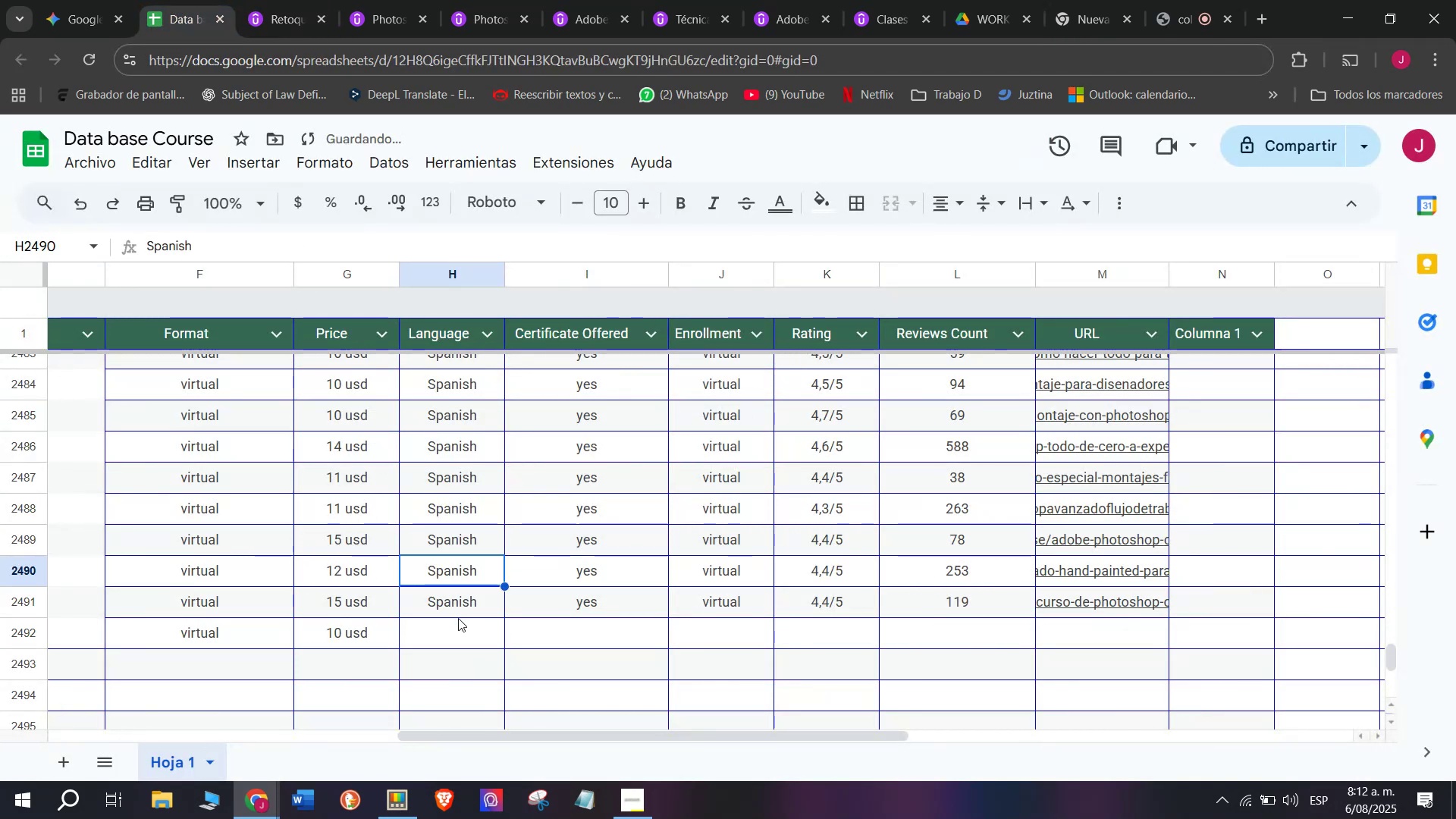 
key(Control+ControlLeft)
 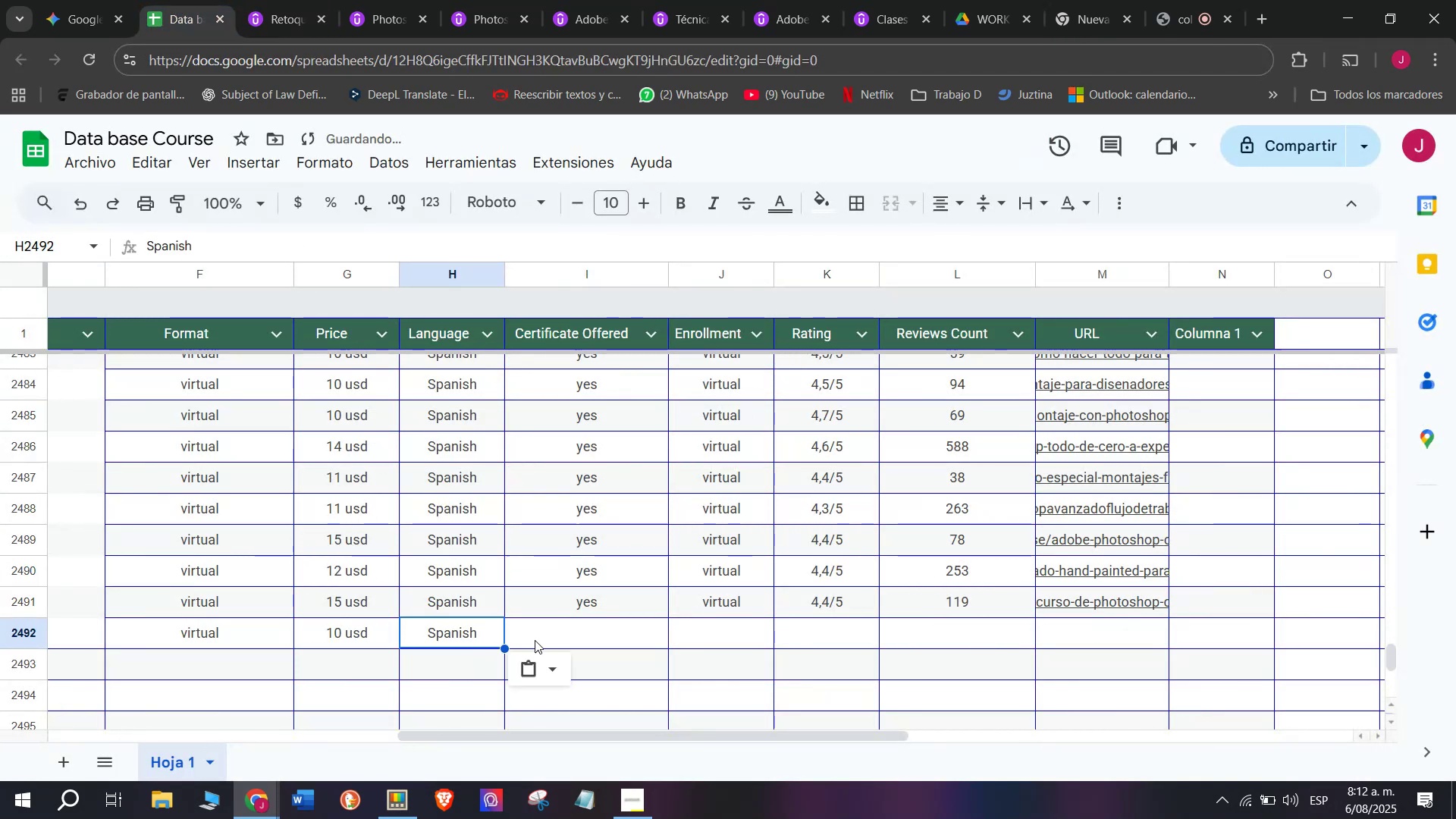 
key(Break)
 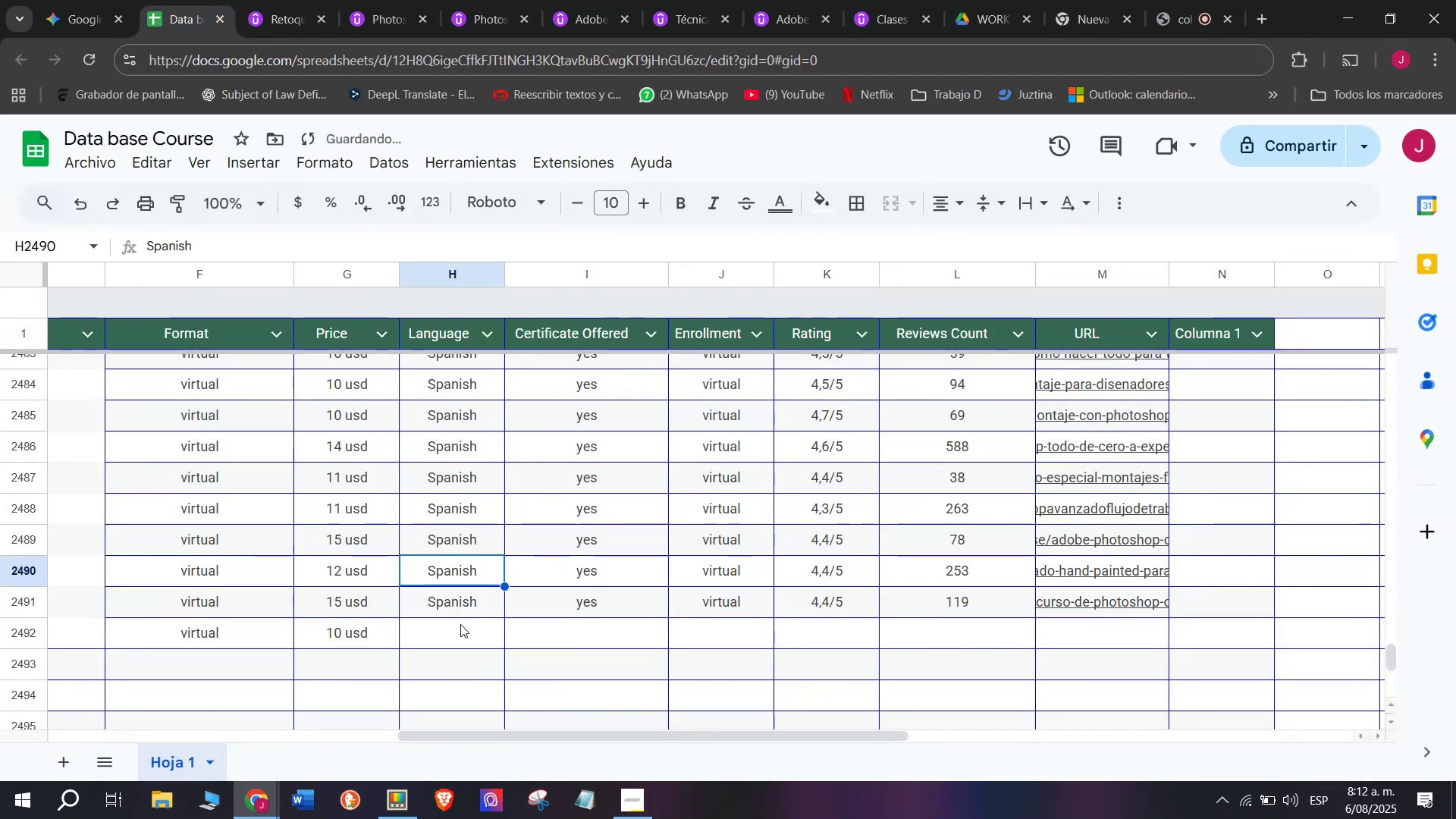 
key(Control+C)
 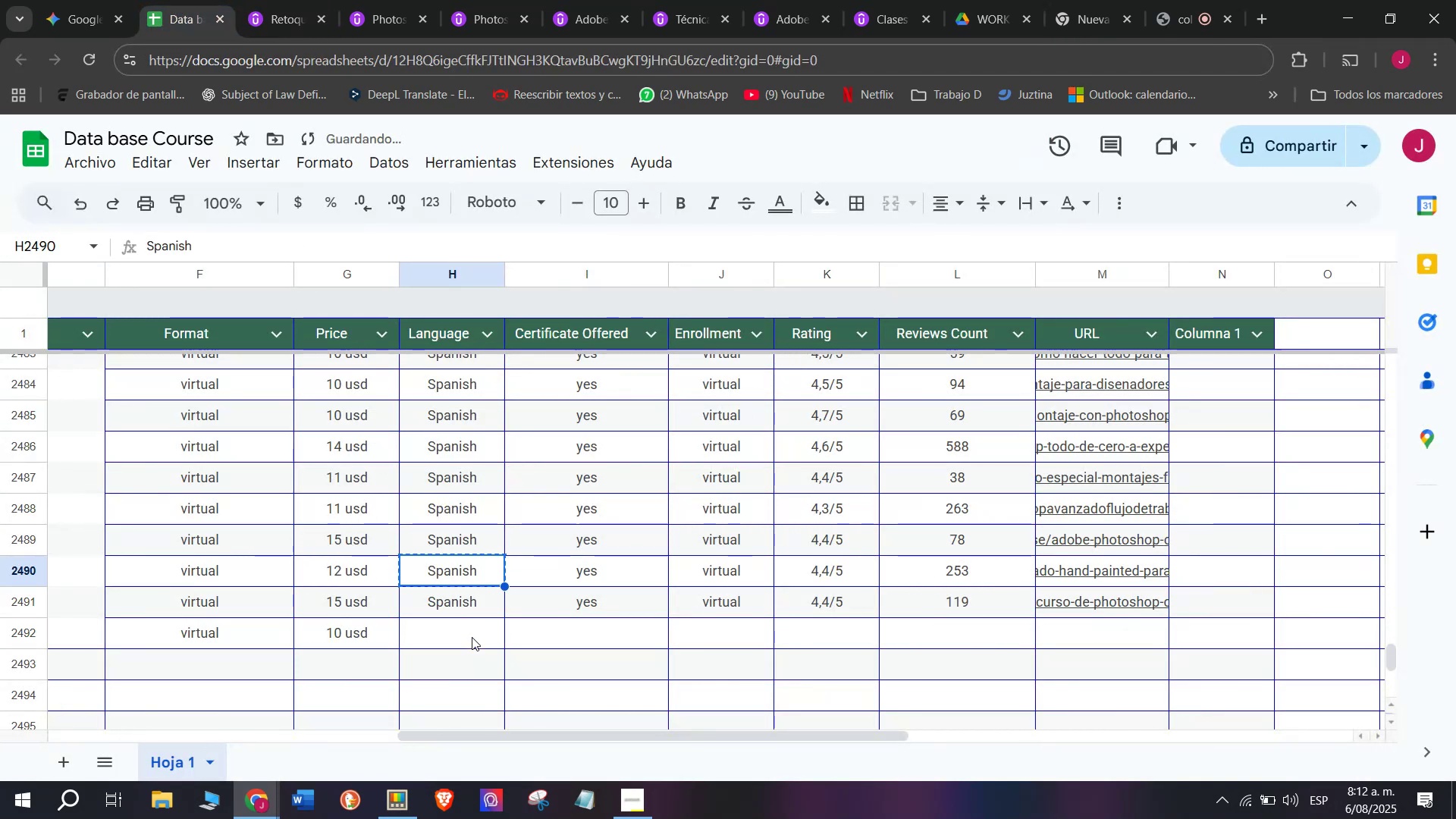 
left_click([472, 637])
 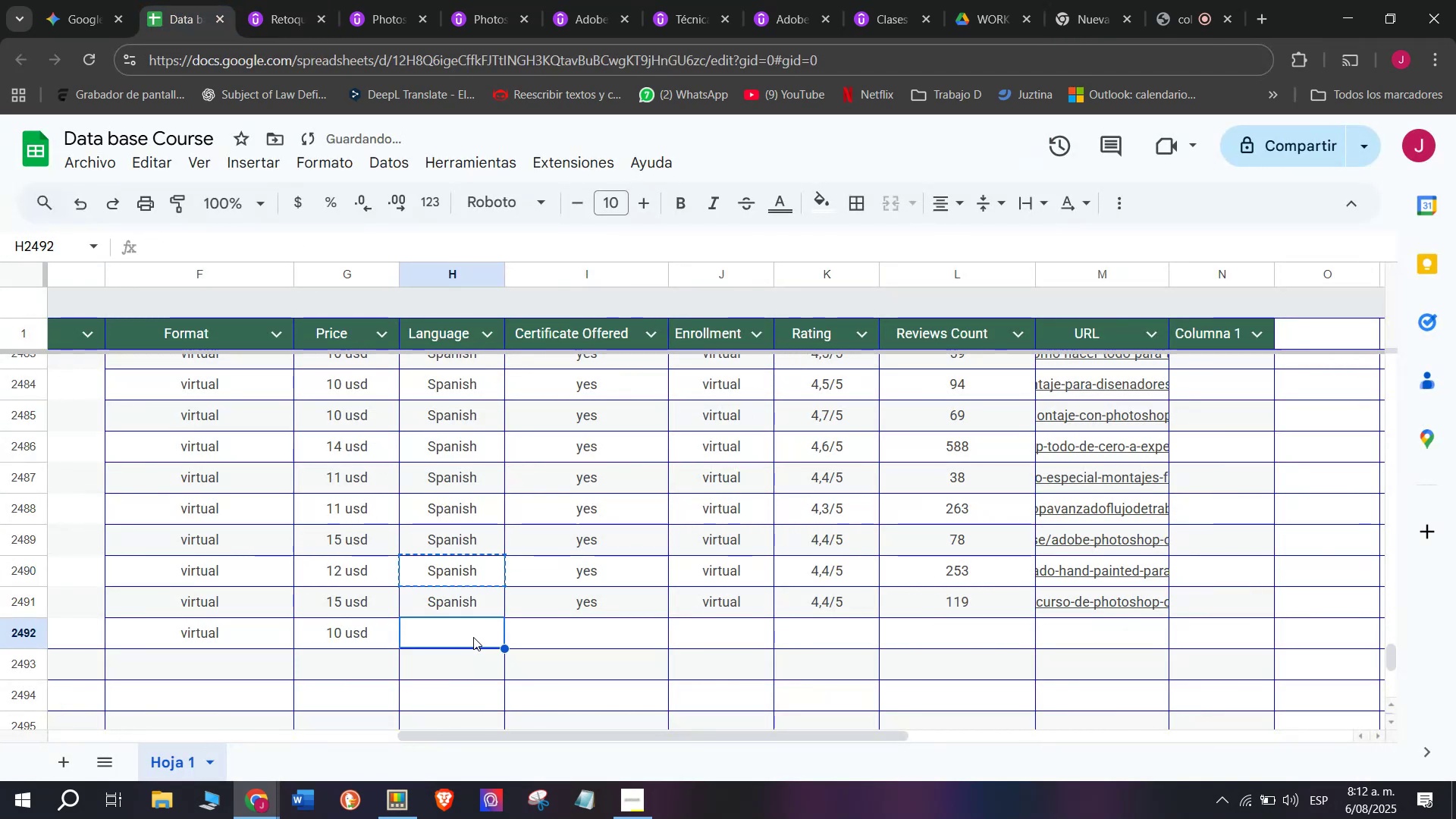 
key(Z)
 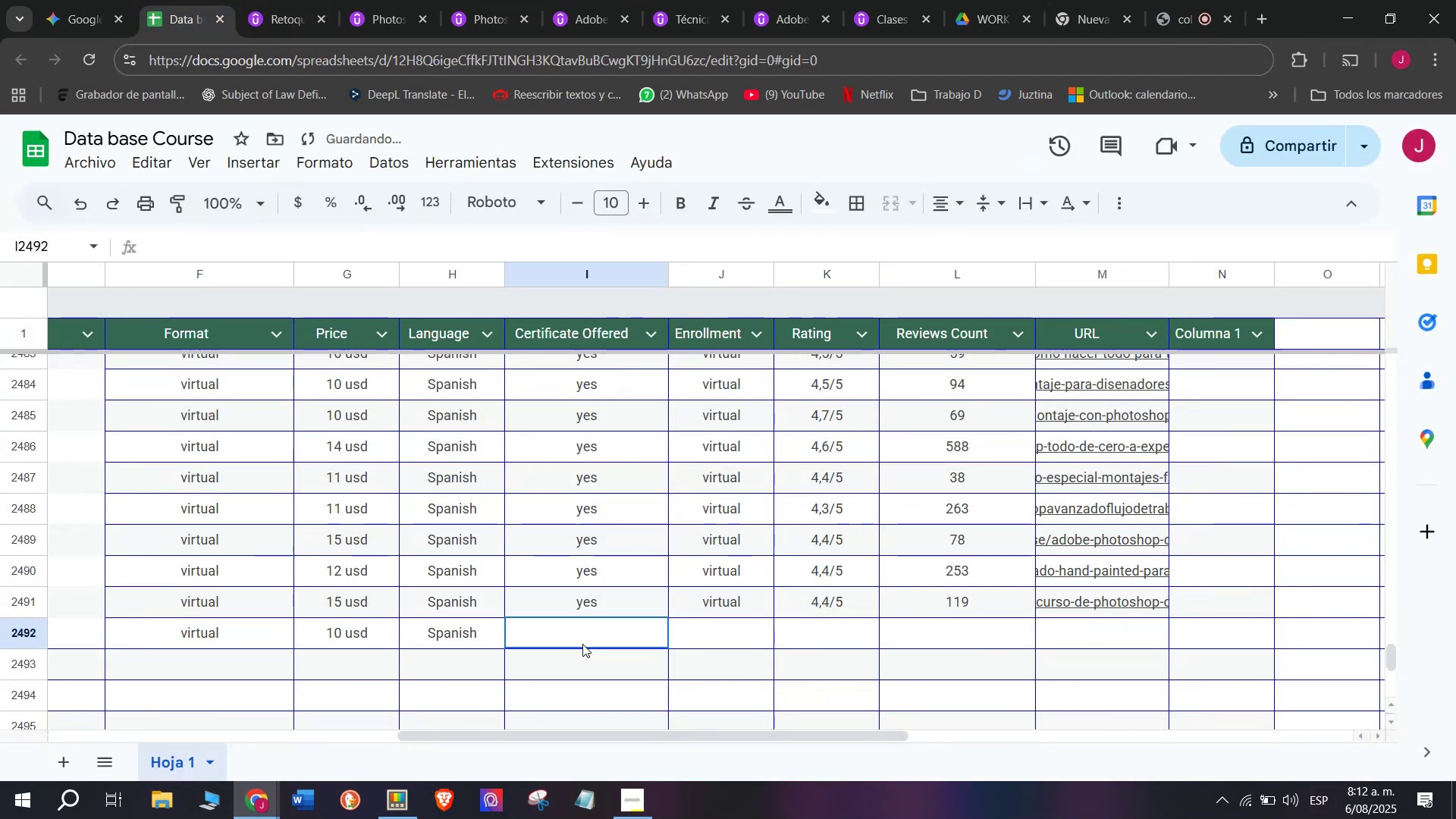 
key(Control+ControlLeft)
 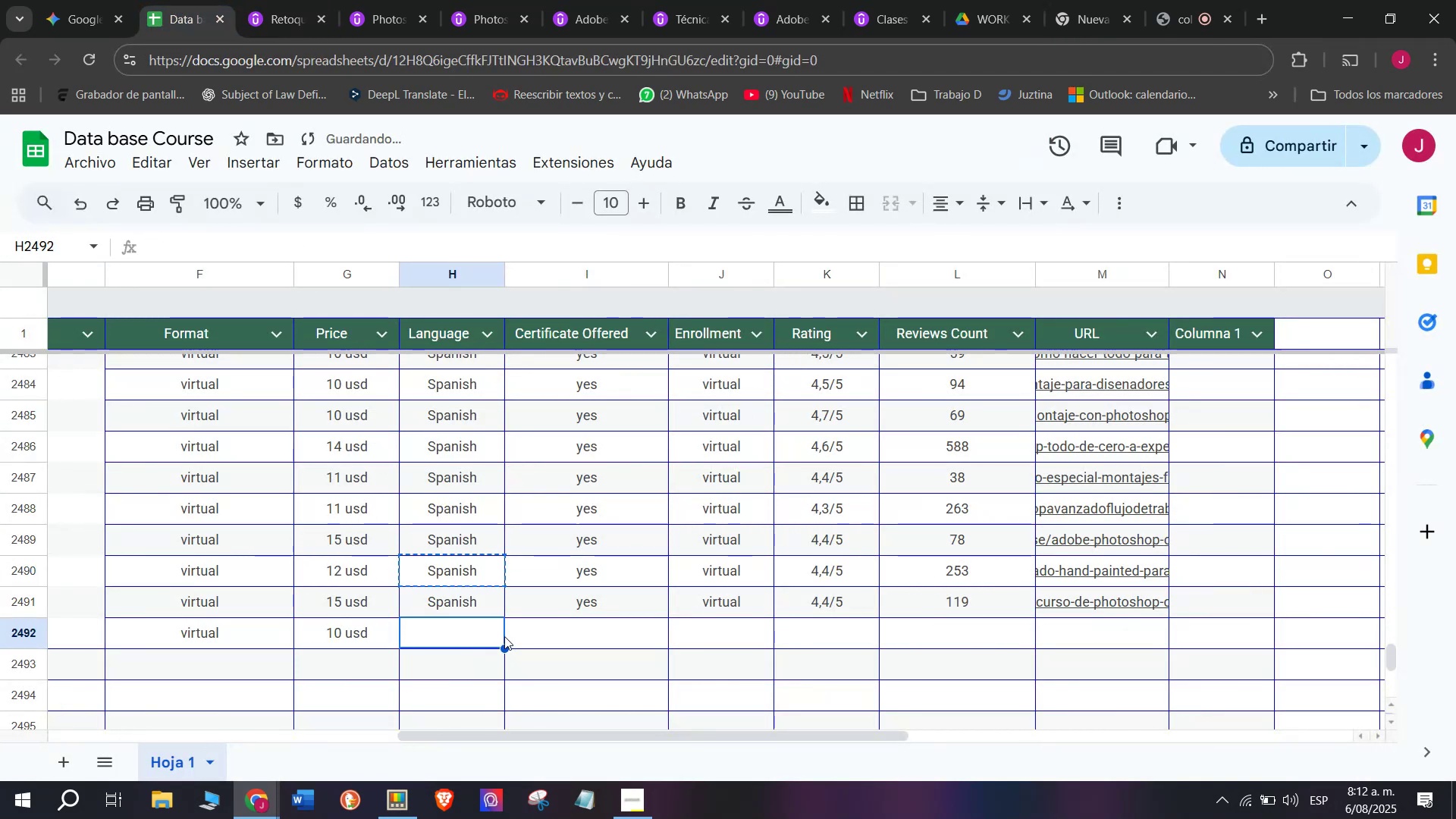 
key(Control+V)
 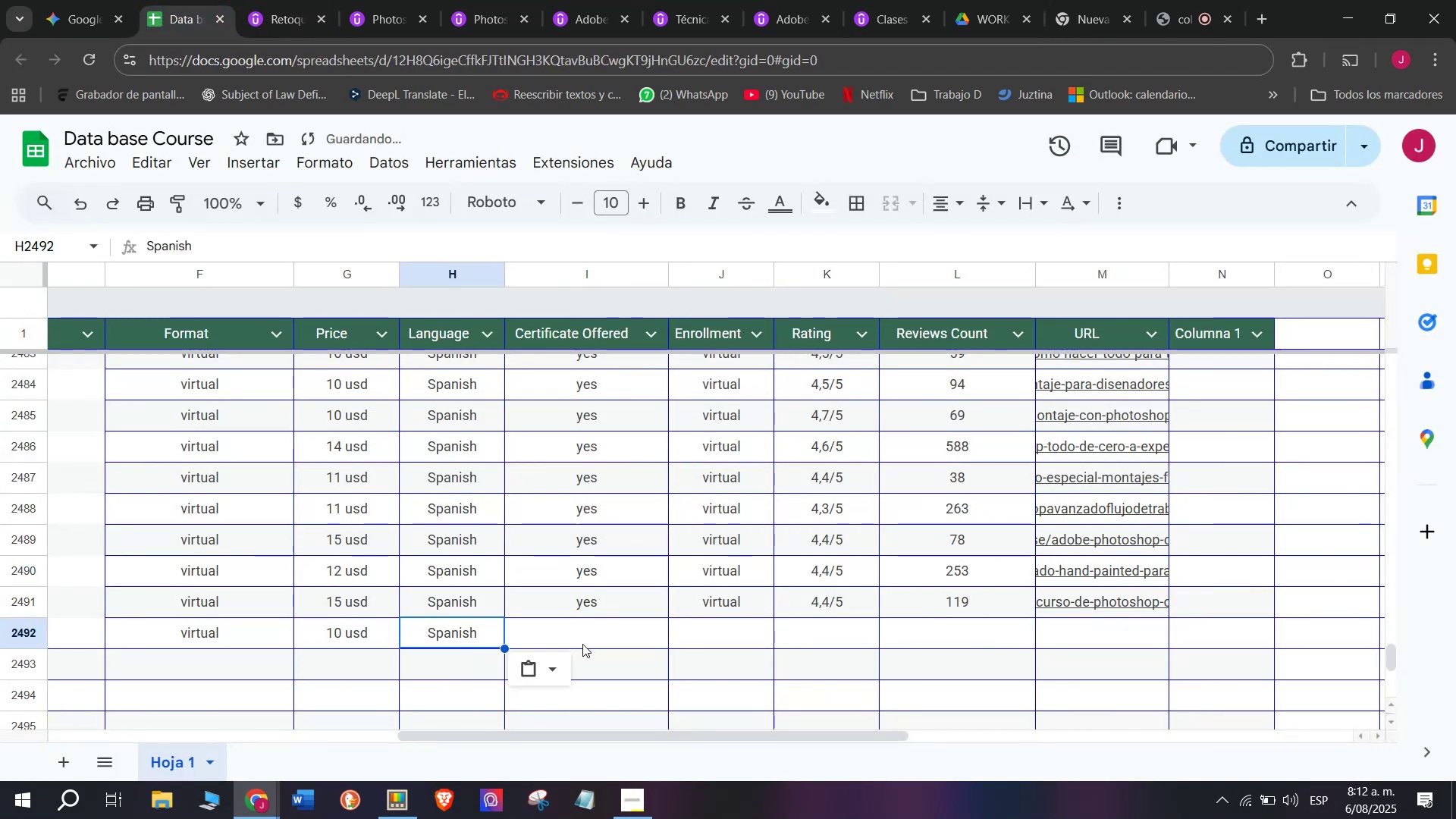 
left_click([582, 644])
 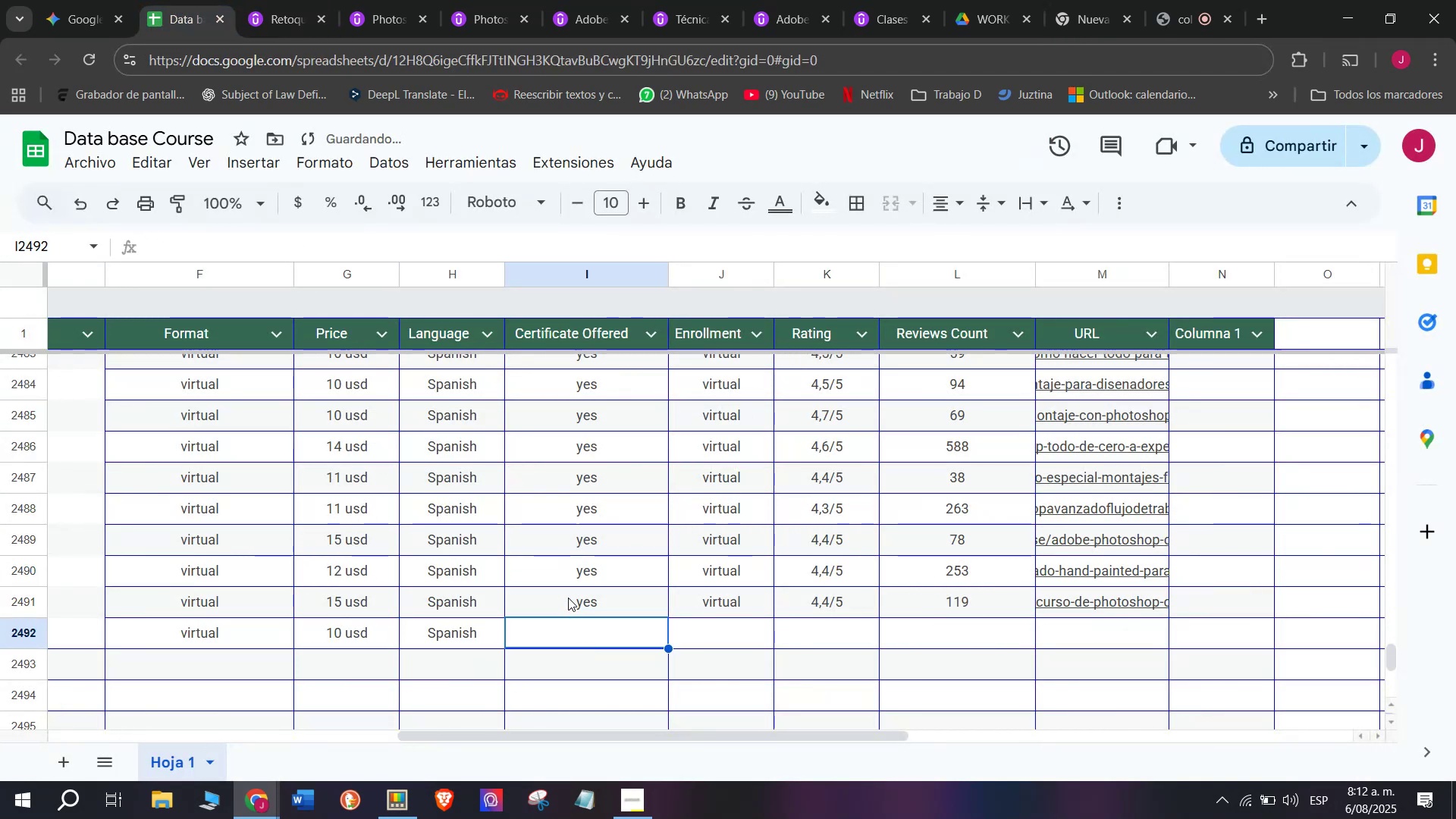 
key(Control+ControlLeft)
 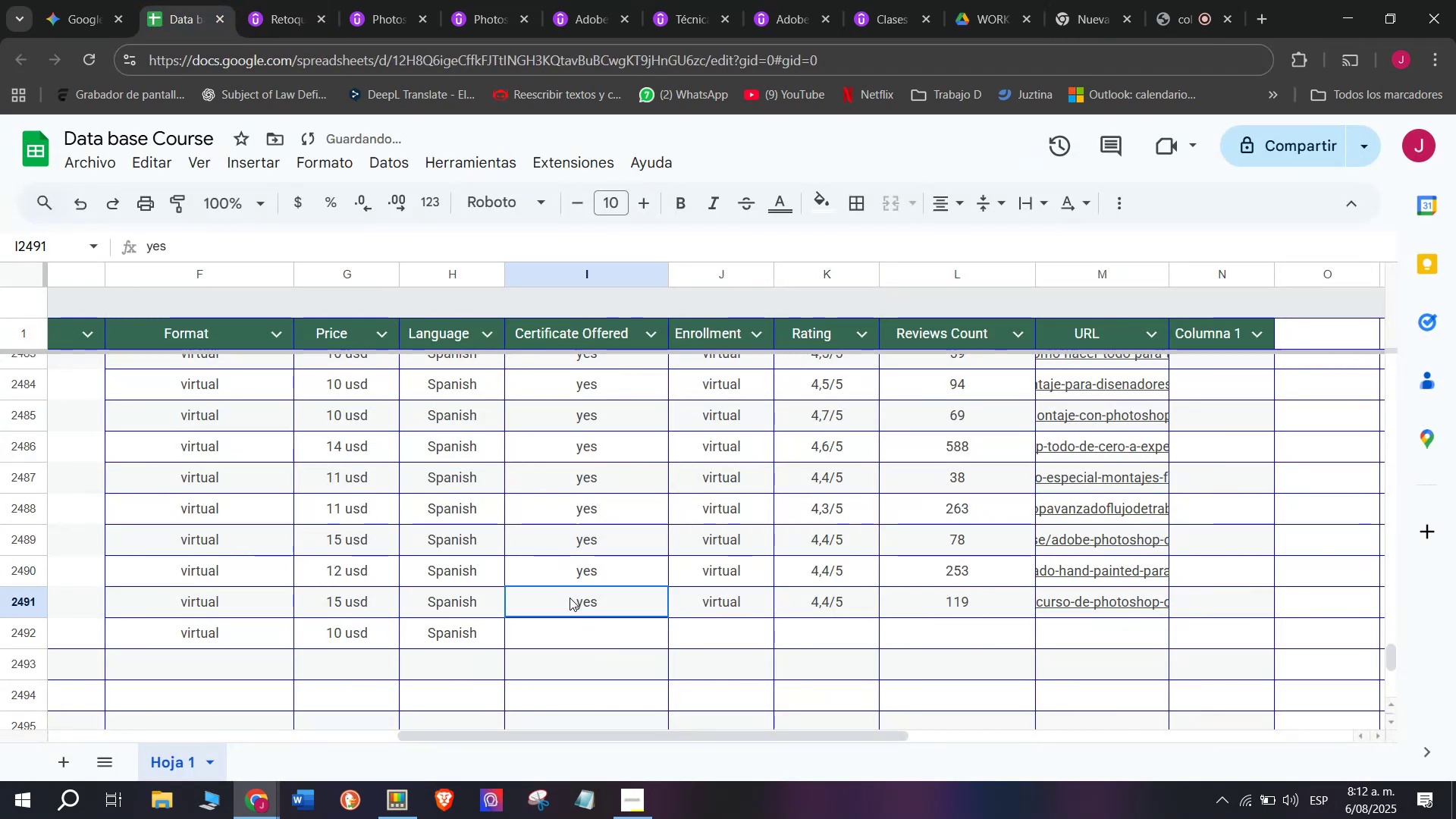 
key(Break)
 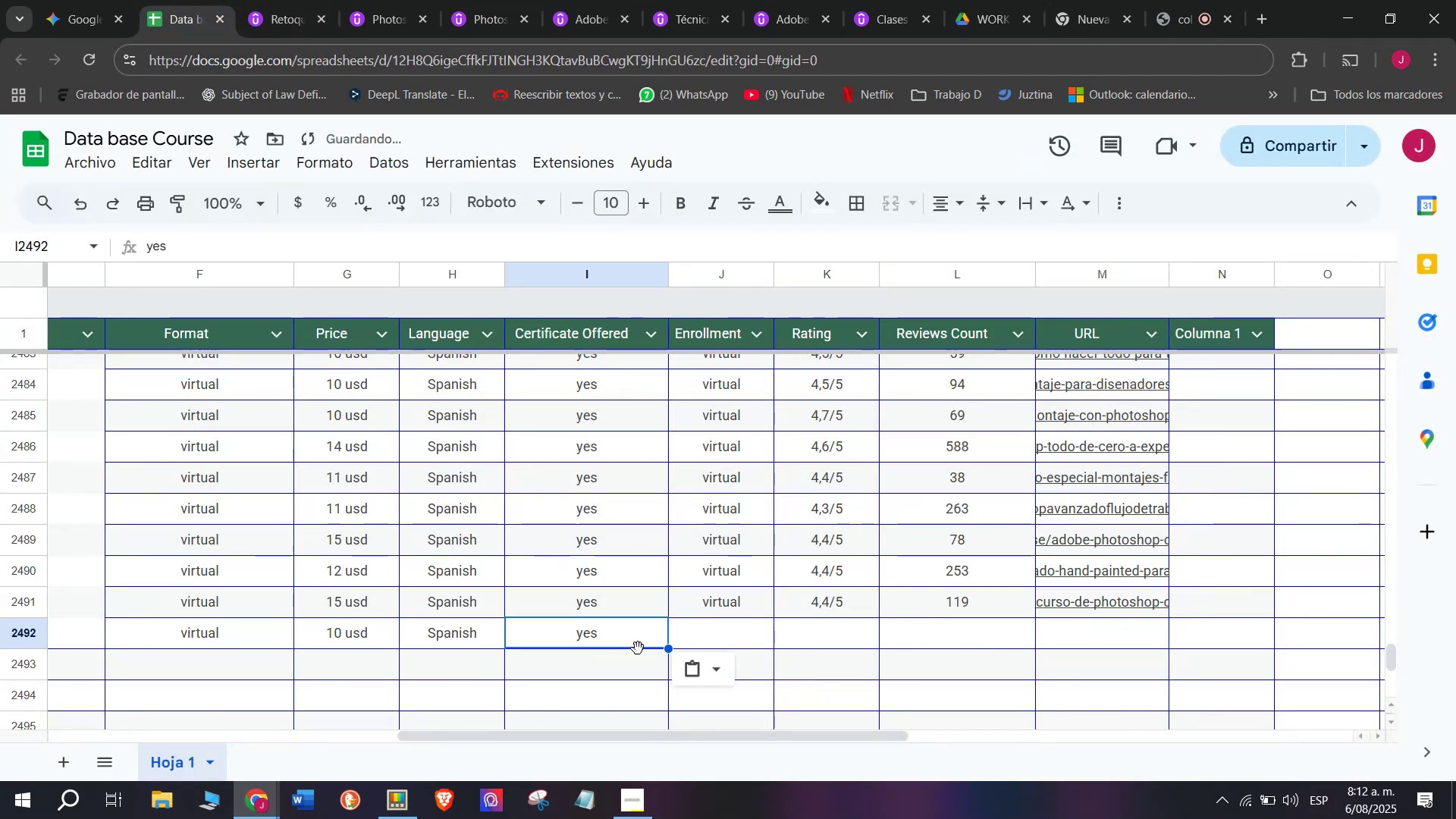 
double_click([570, 598])
 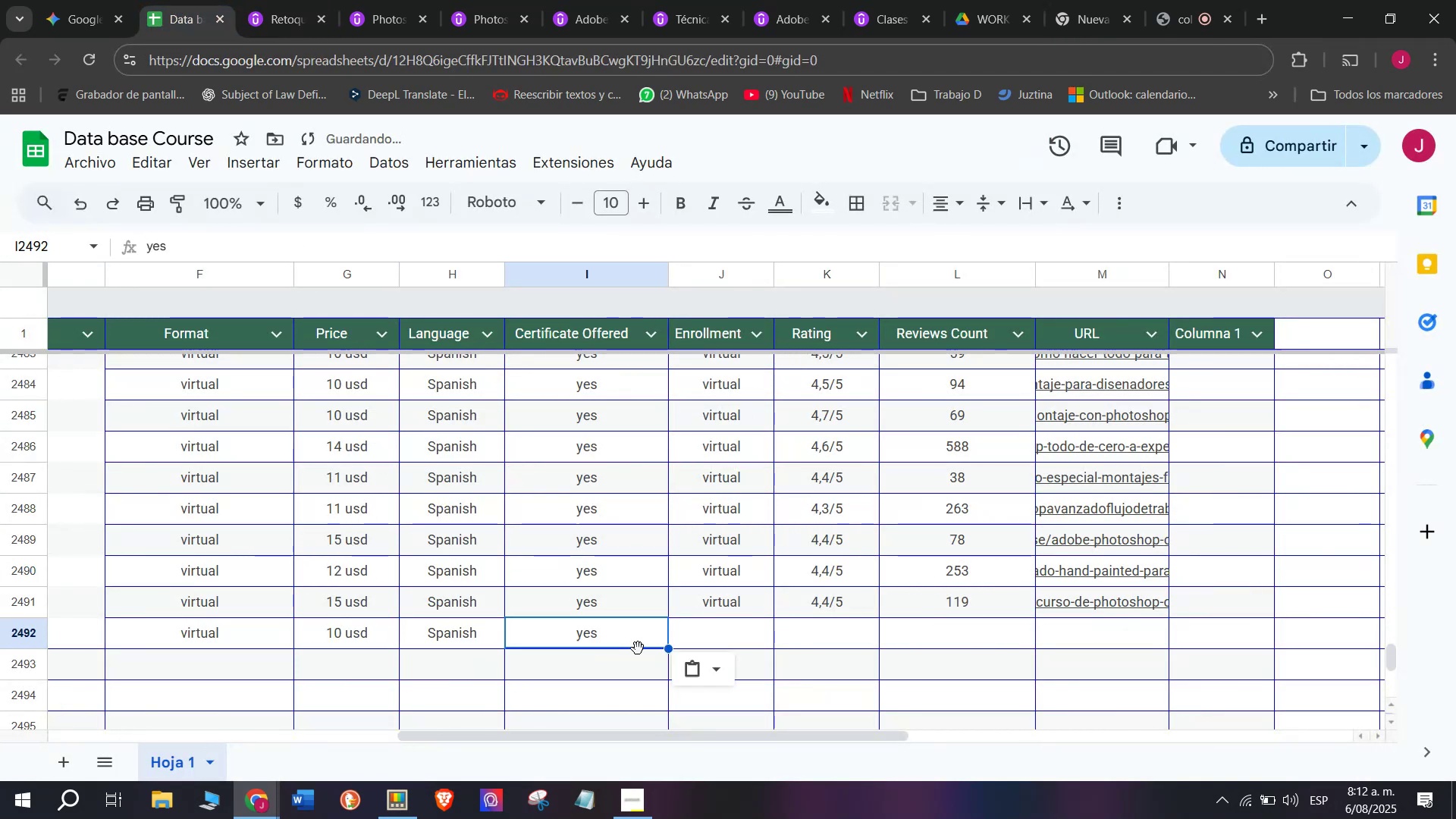 
key(Control+C)
 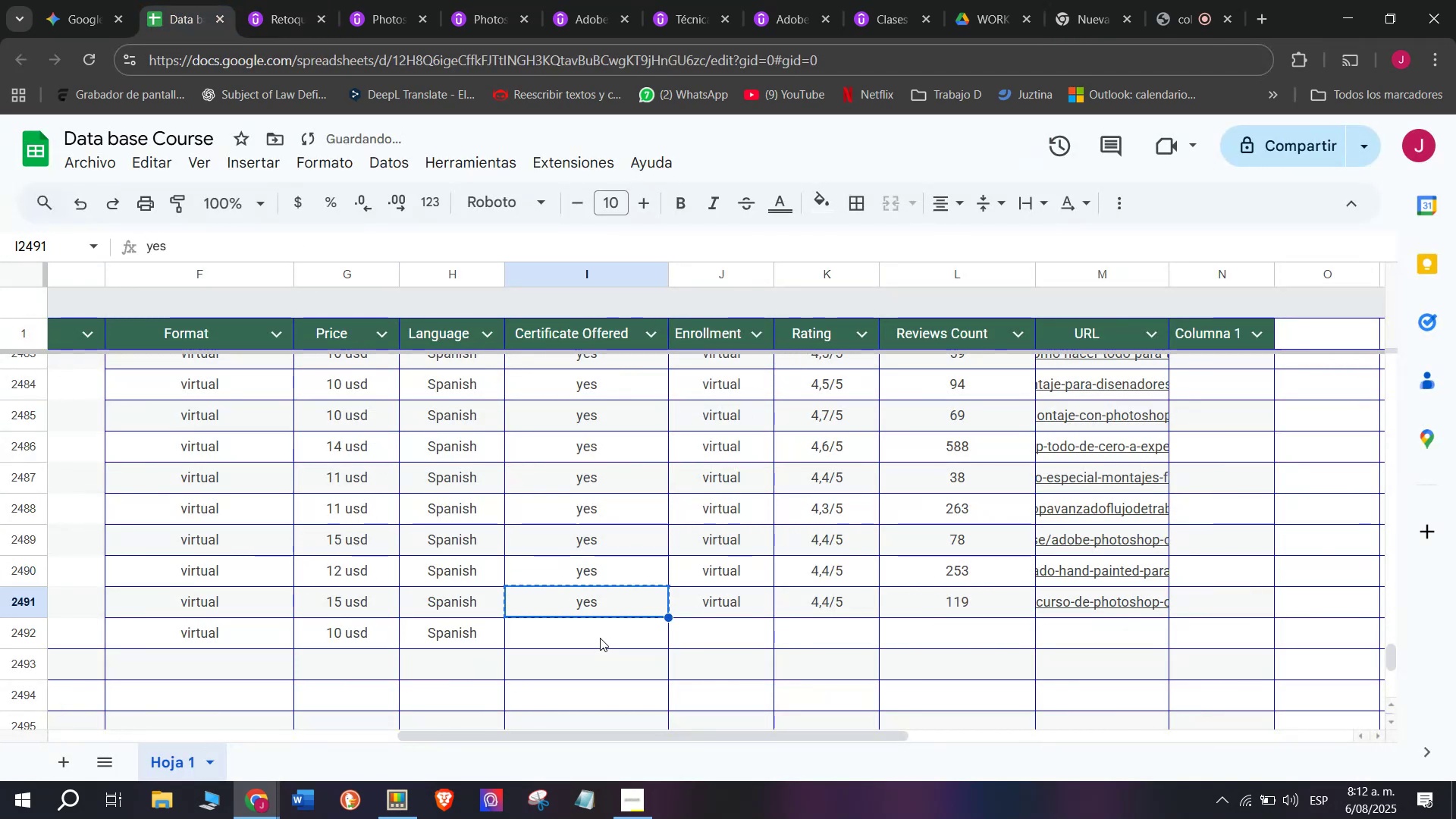 
key(Z)
 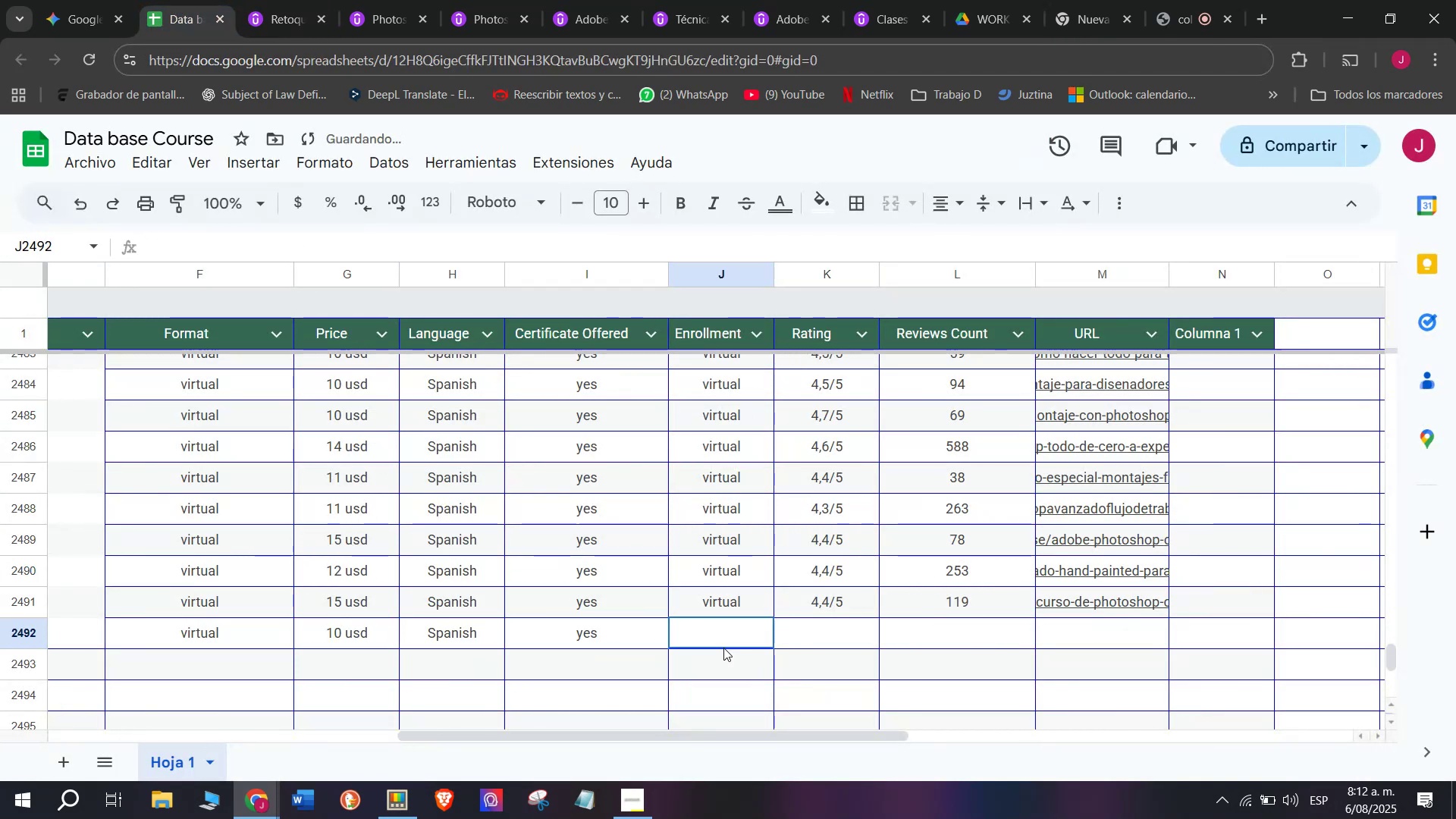 
key(Control+ControlLeft)
 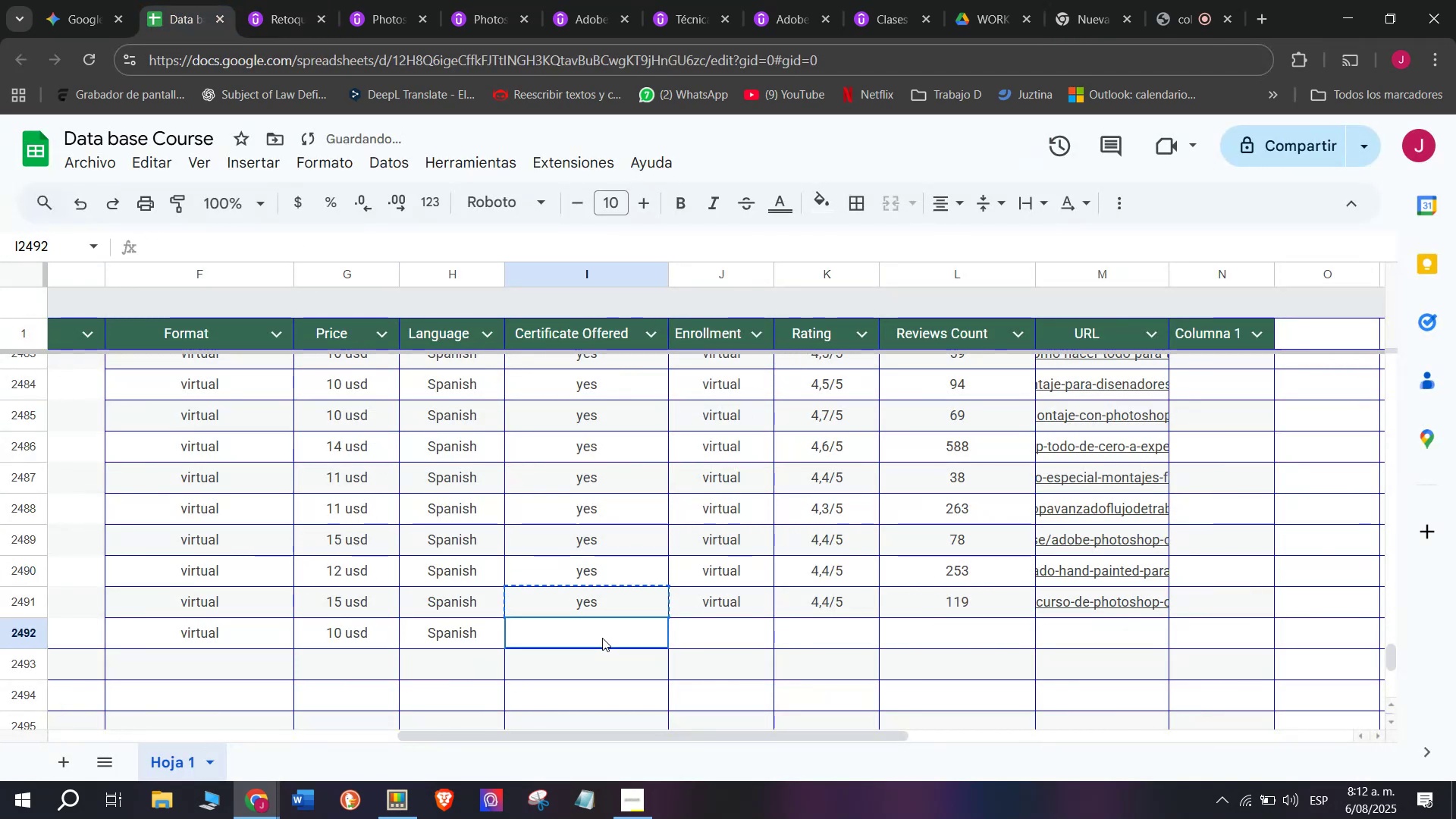 
key(Control+V)
 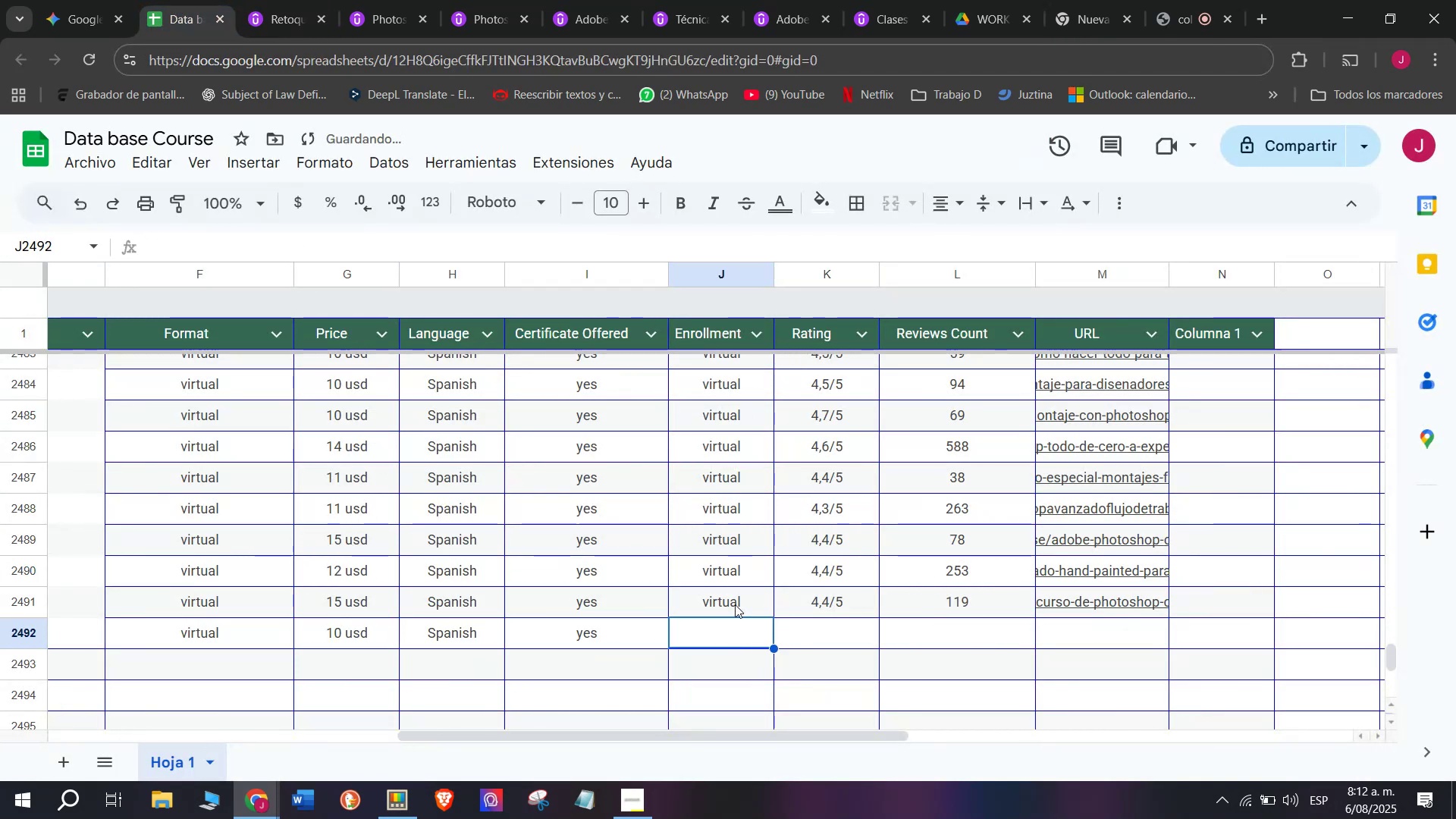 
double_click([733, 598])
 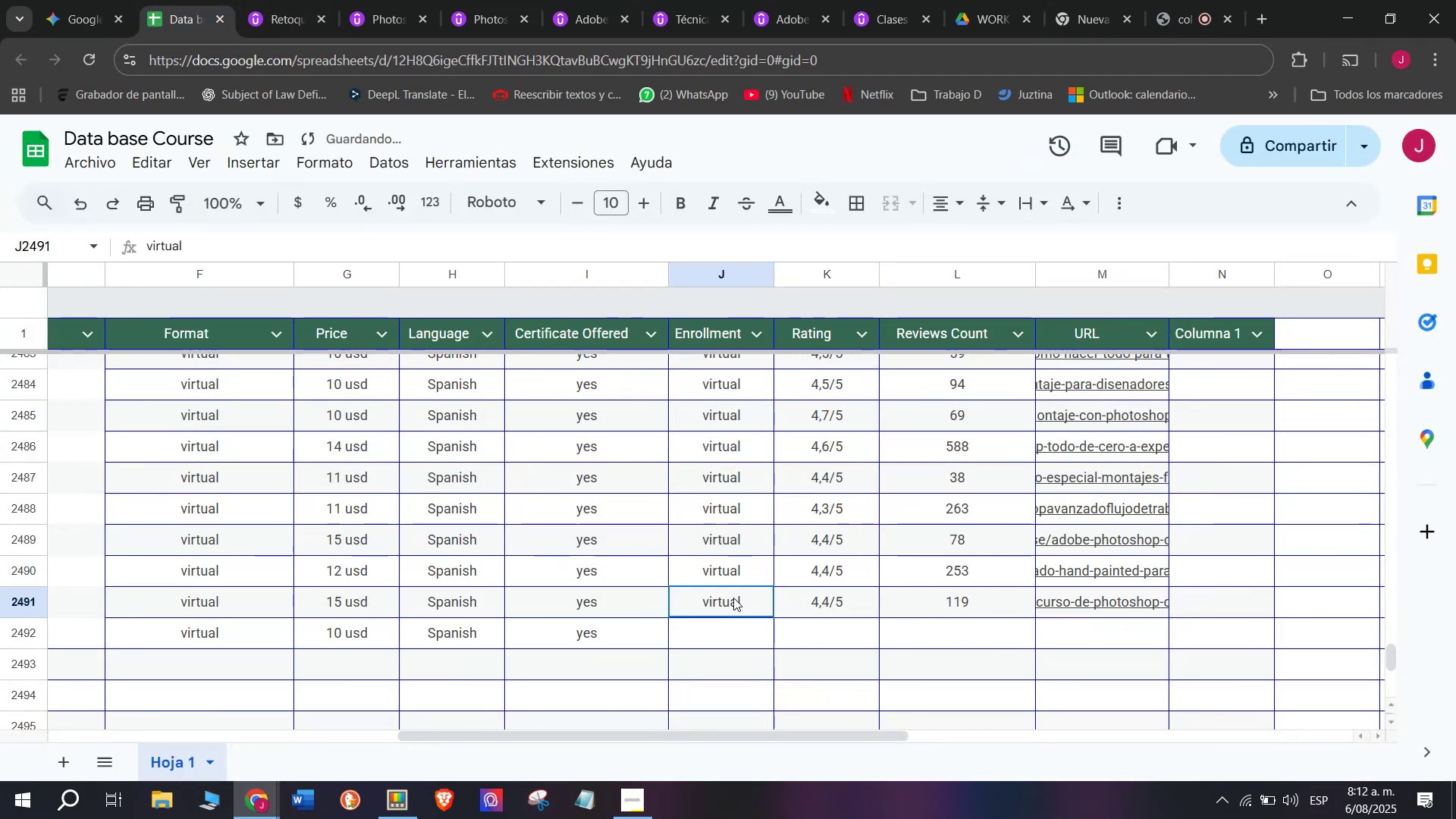 
key(Control+ControlLeft)
 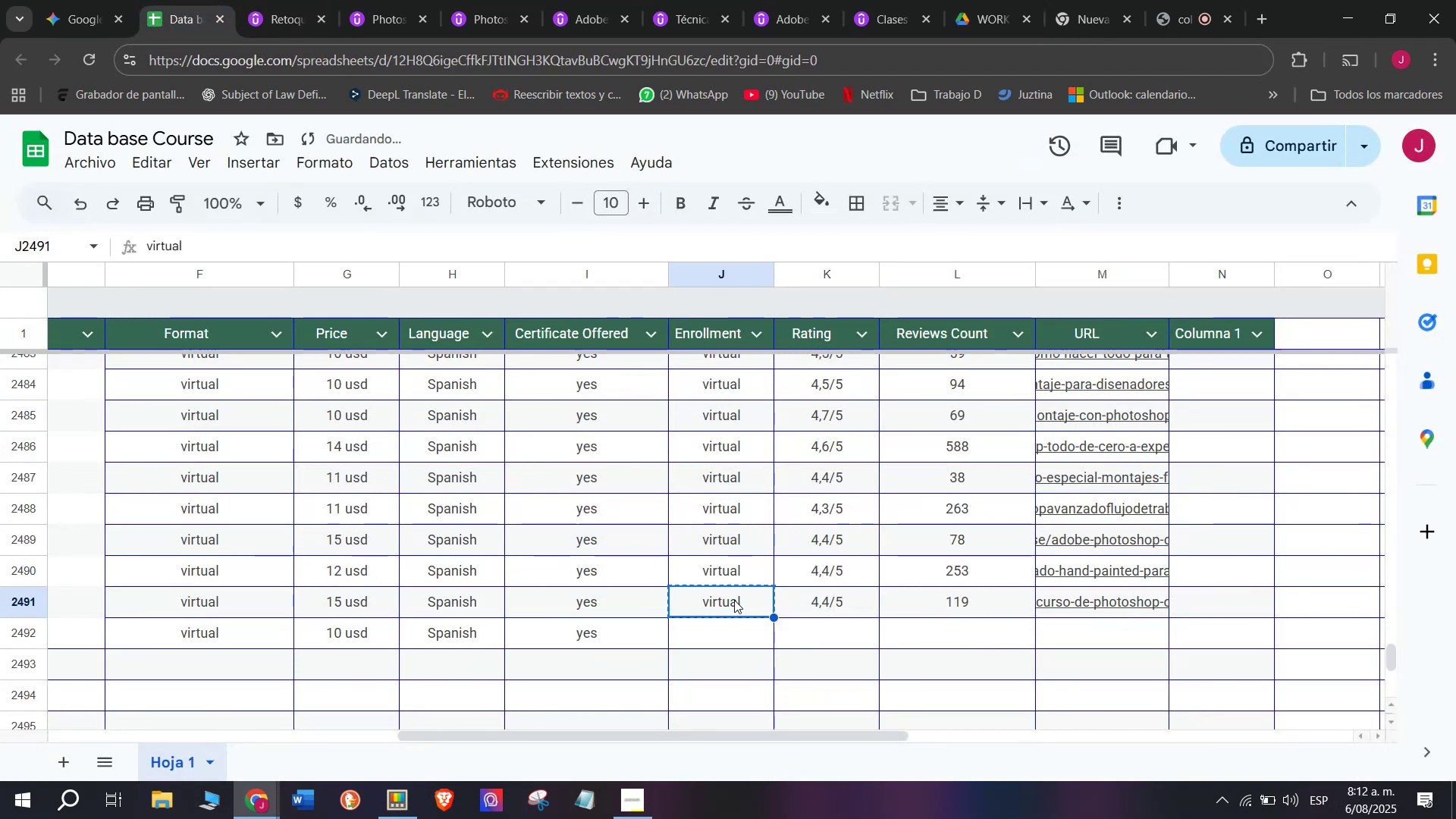 
key(Break)
 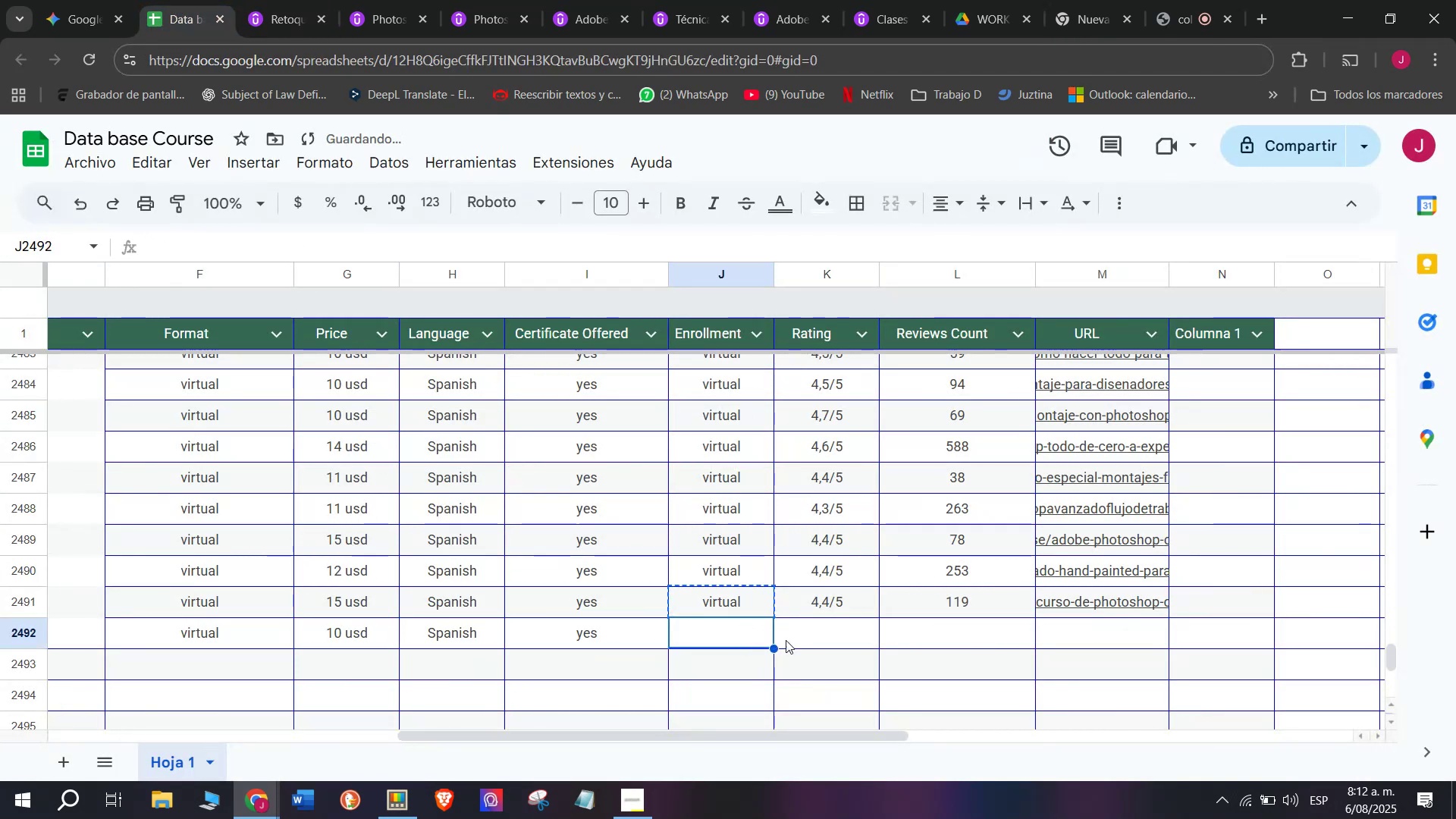 
key(Control+C)
 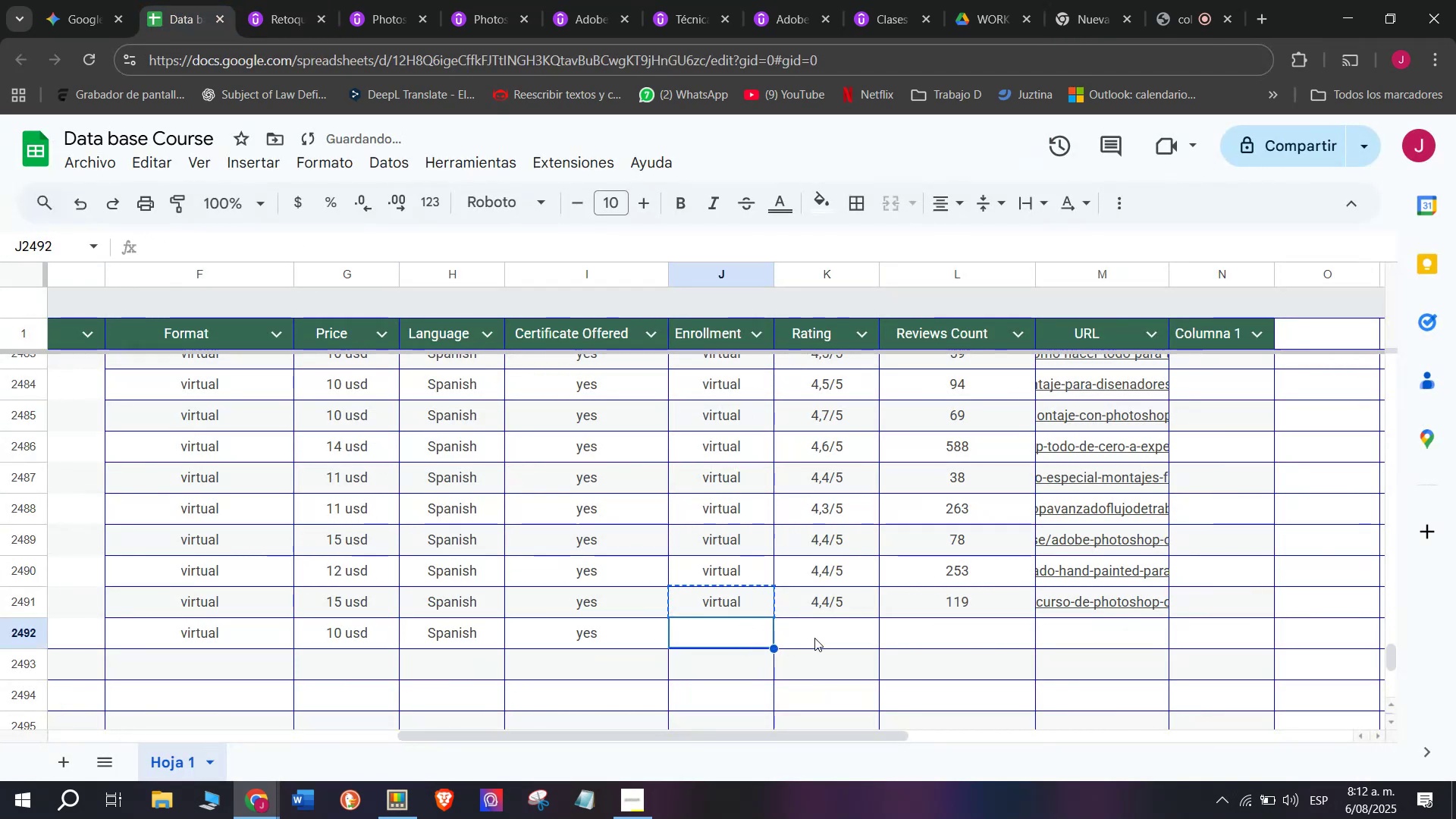 
key(Control+ControlLeft)
 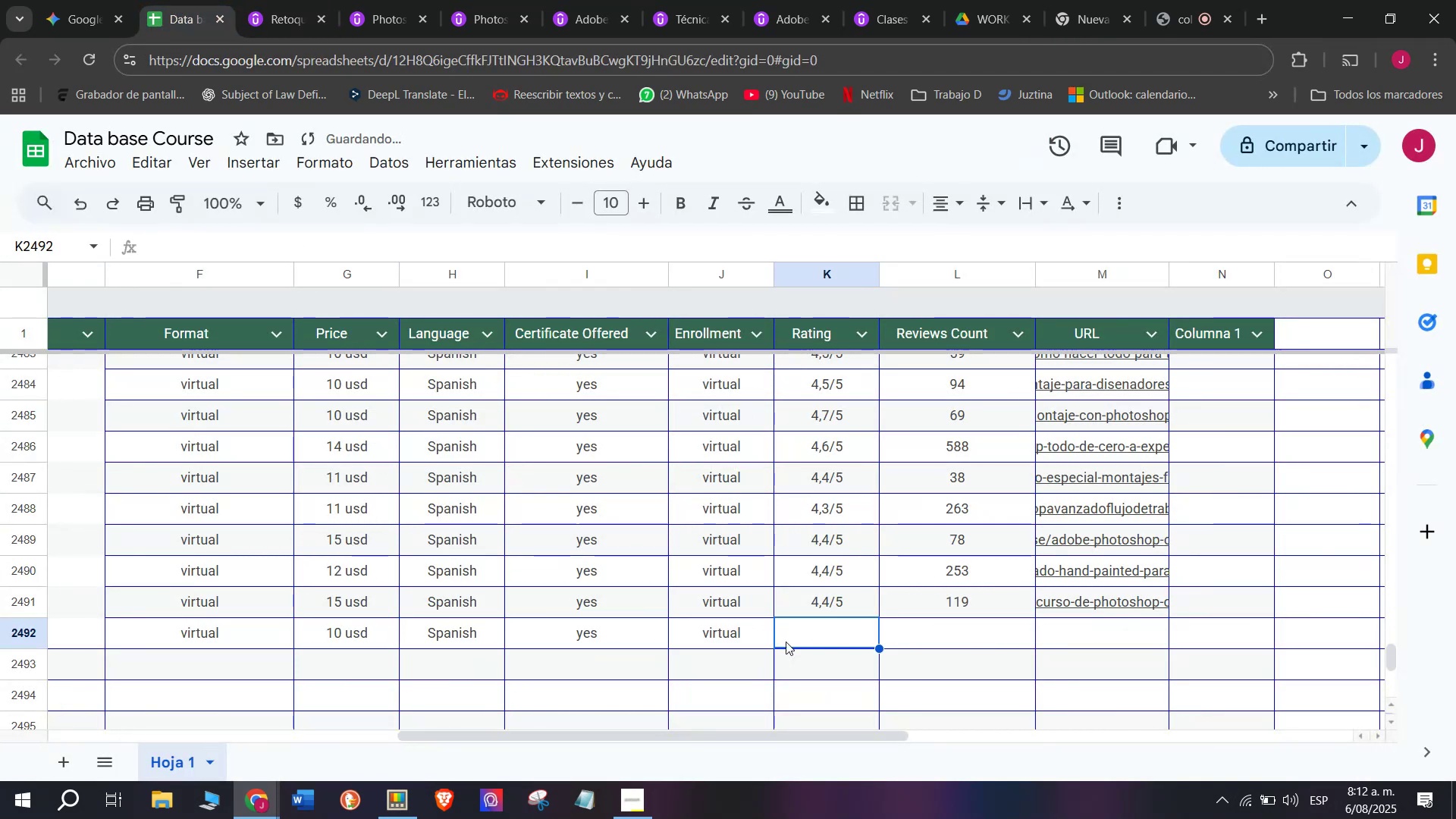 
key(Z)
 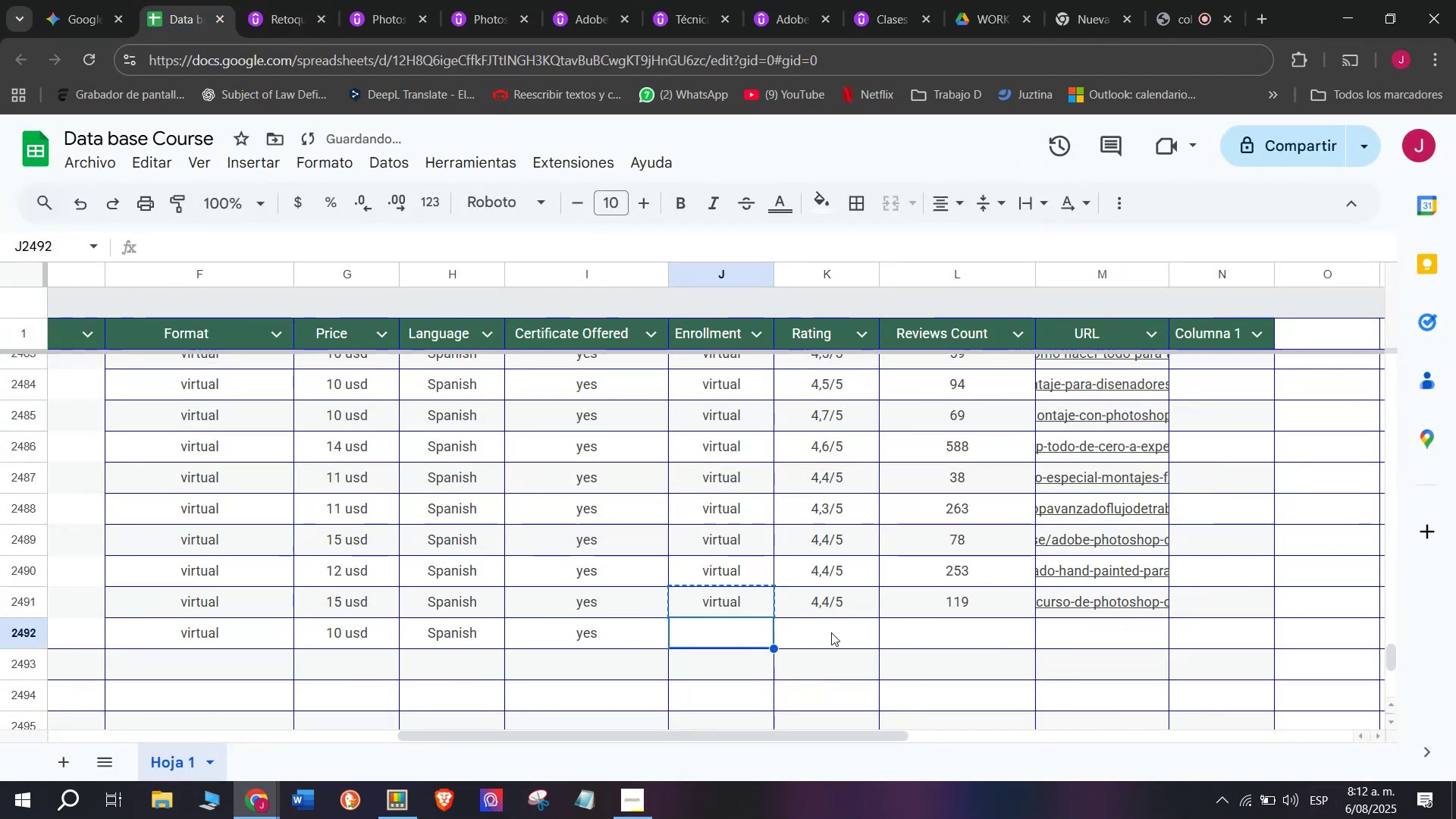 
key(Control+V)
 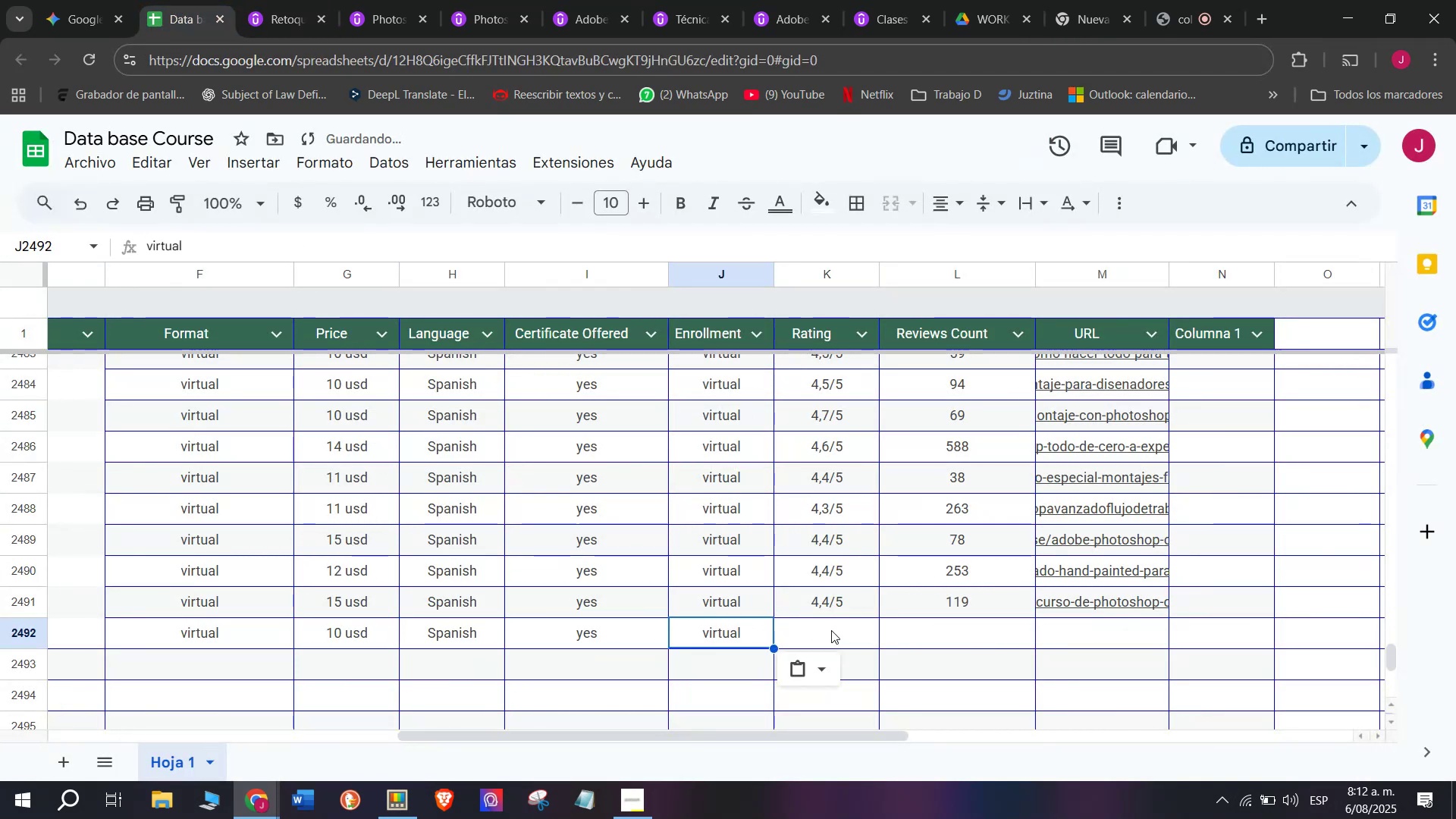 
left_click([831, 630])
 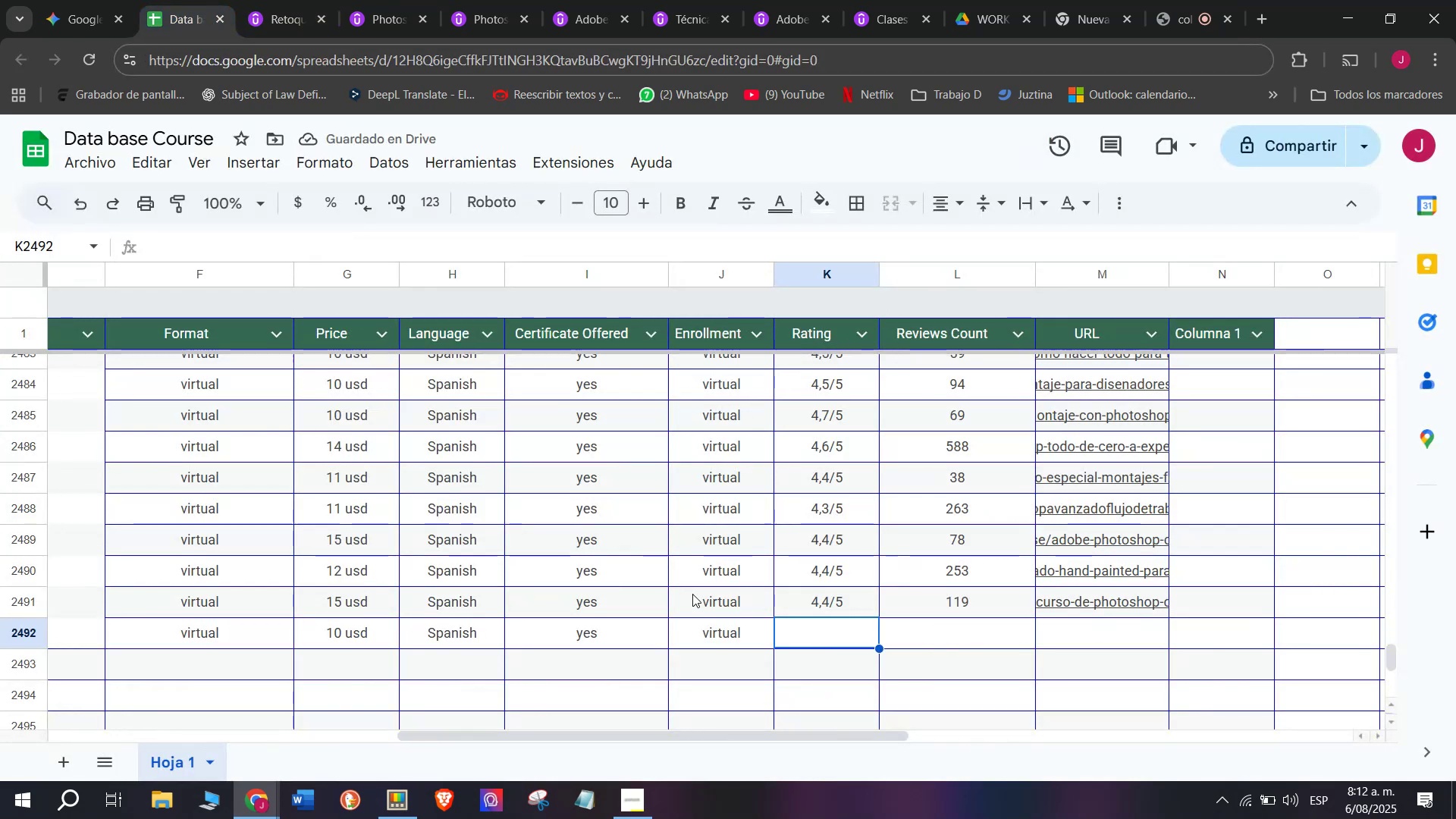 
left_click([842, 425])
 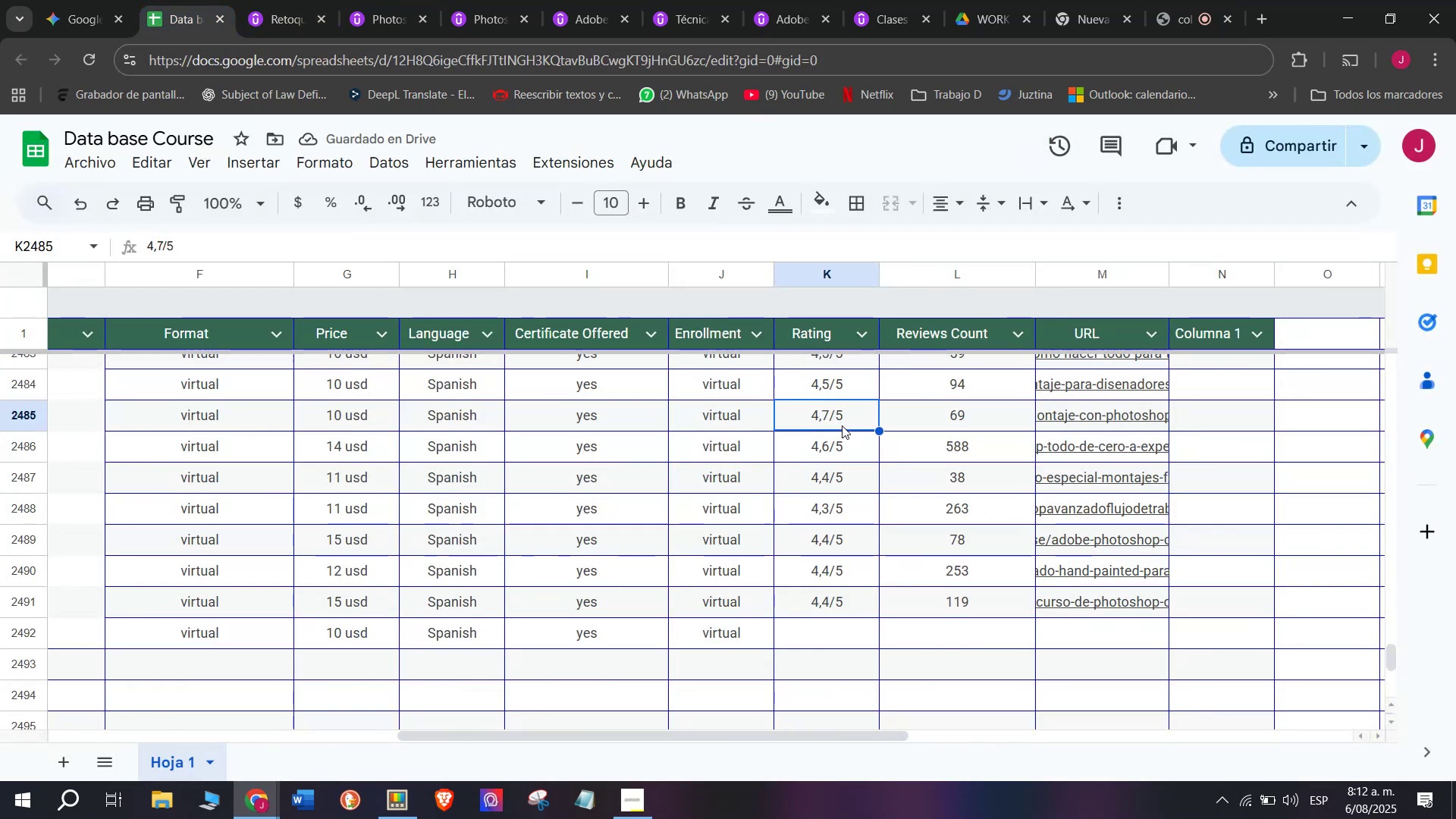 
key(Break)
 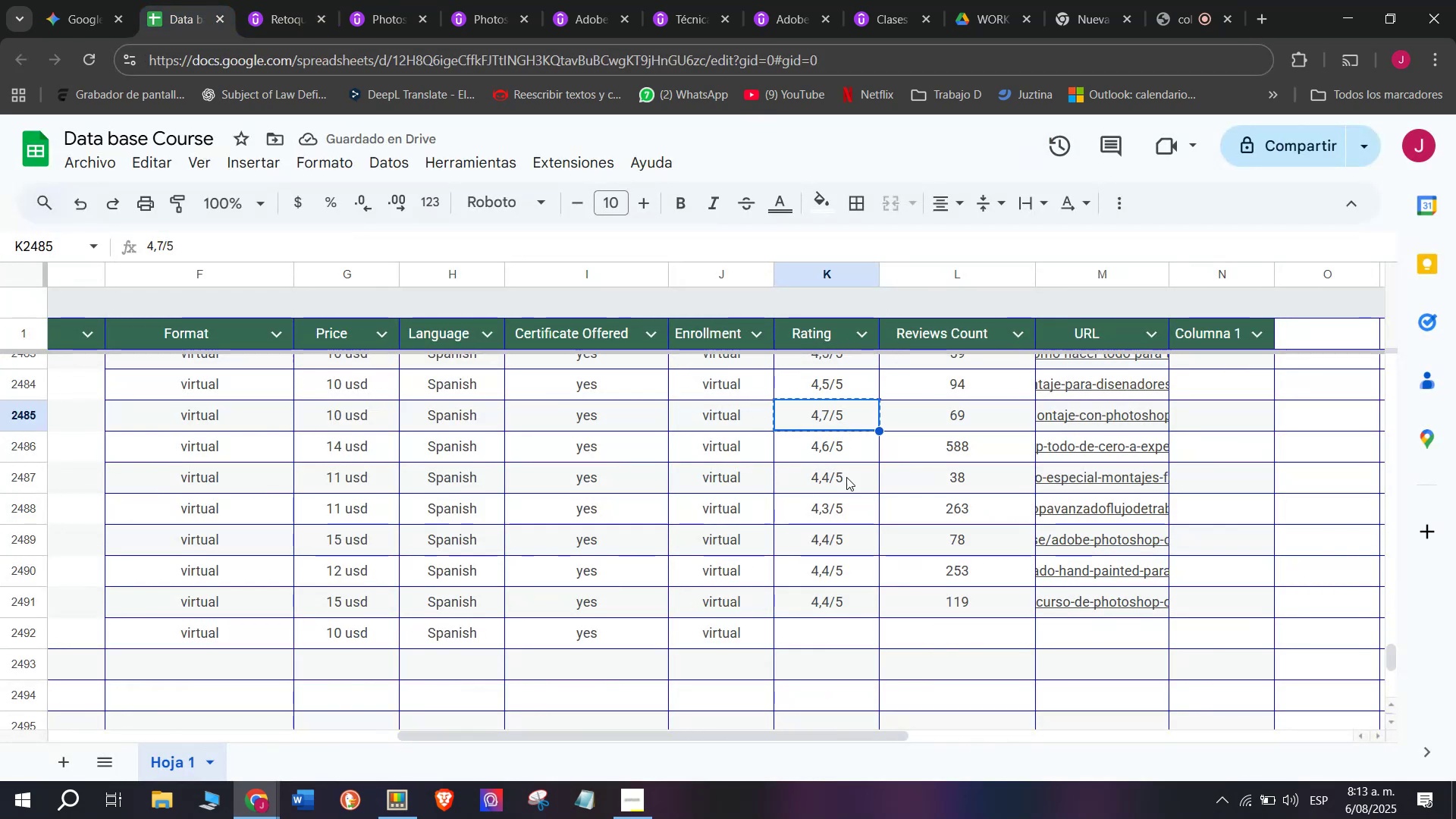 
key(Control+ControlLeft)
 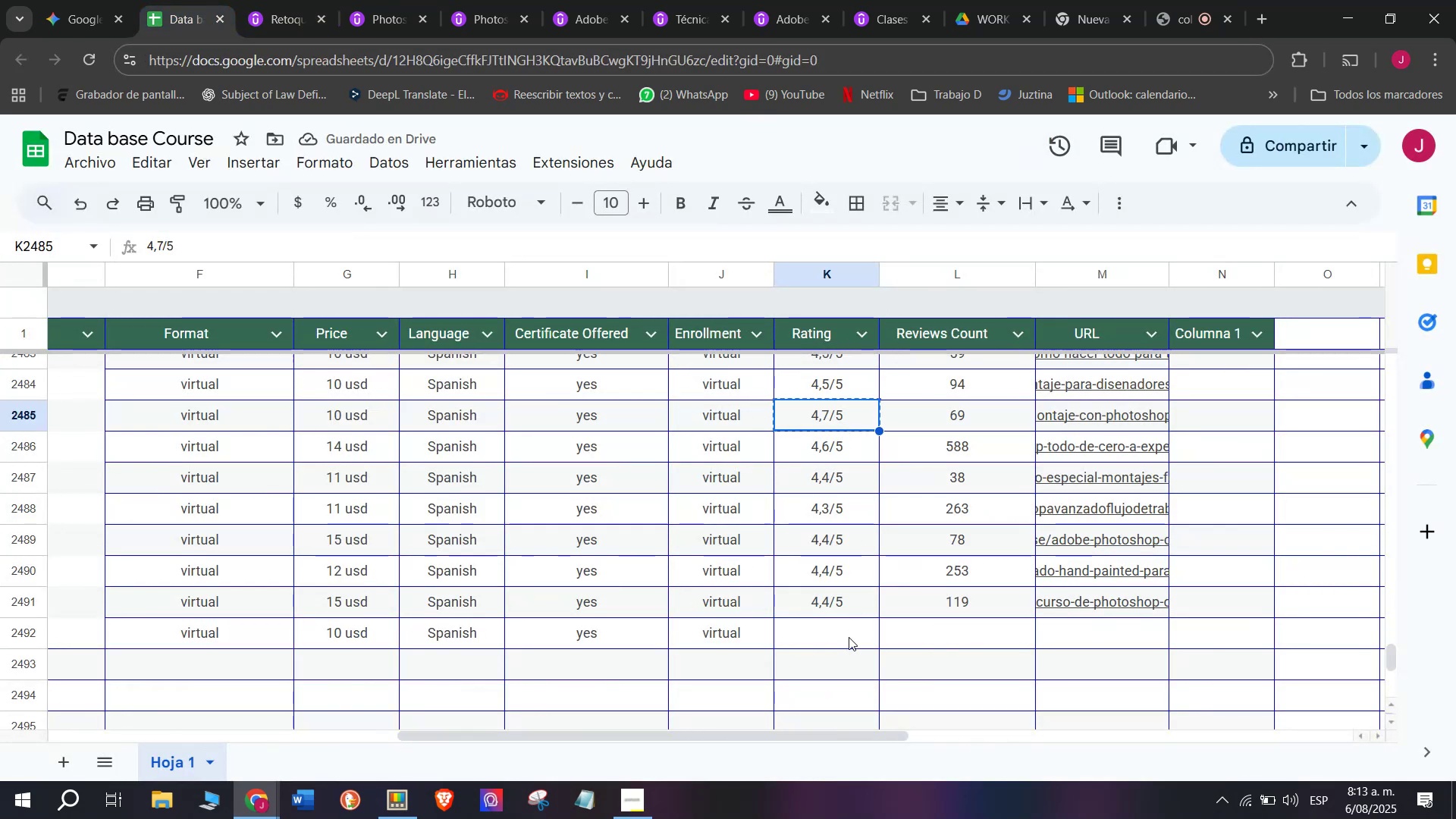 
key(Control+C)
 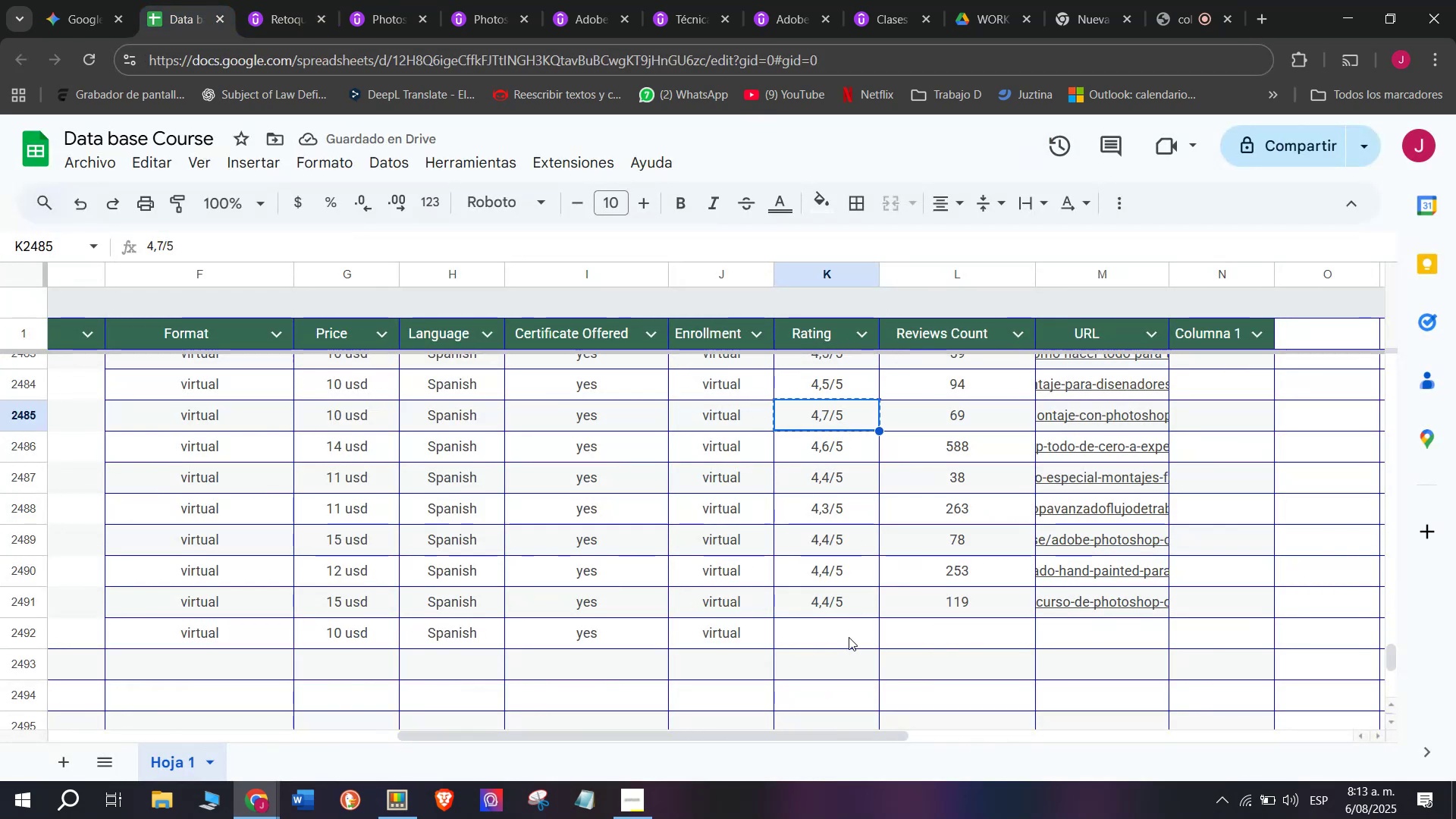 
left_click([849, 637])
 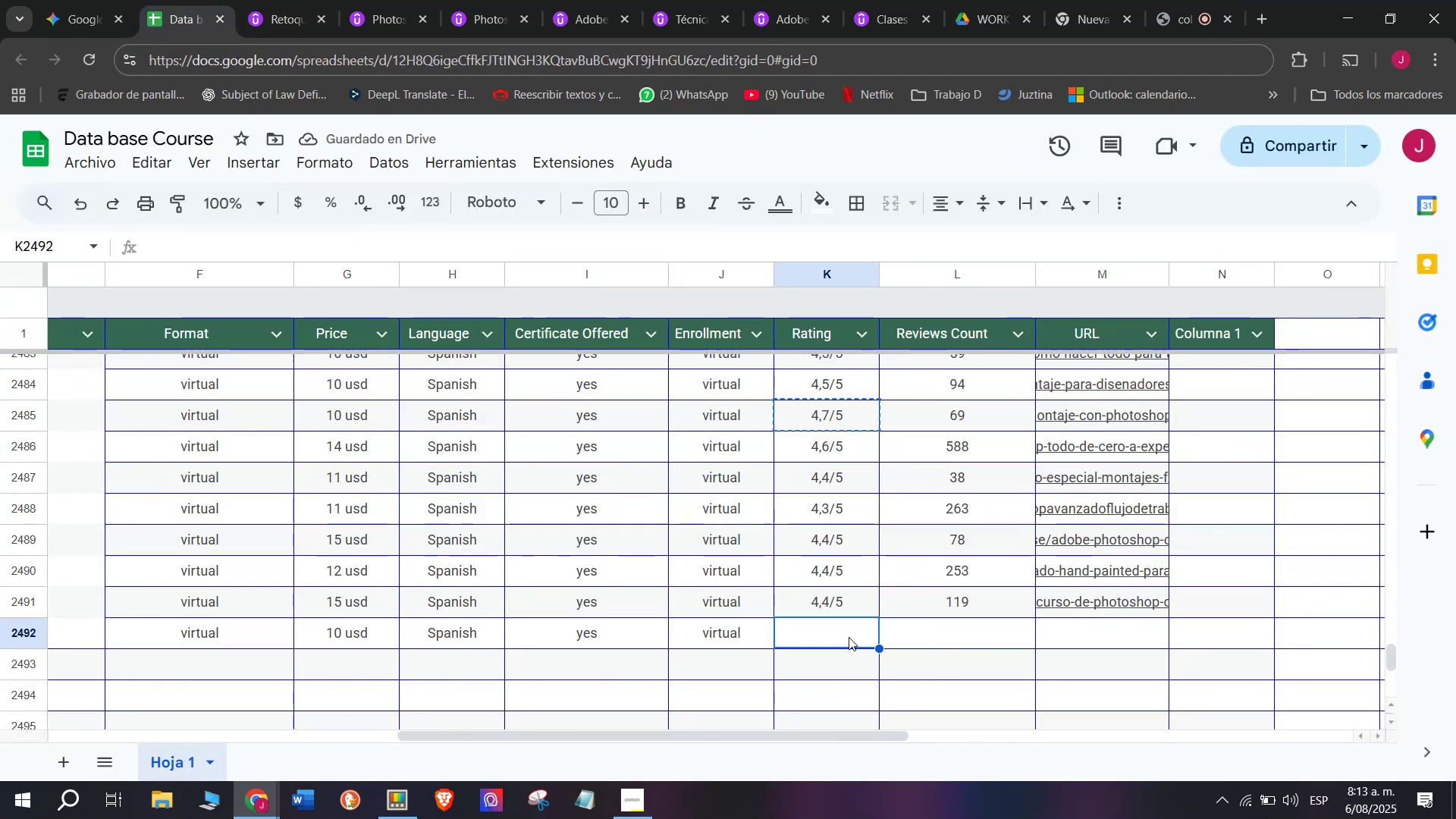 
key(Z)
 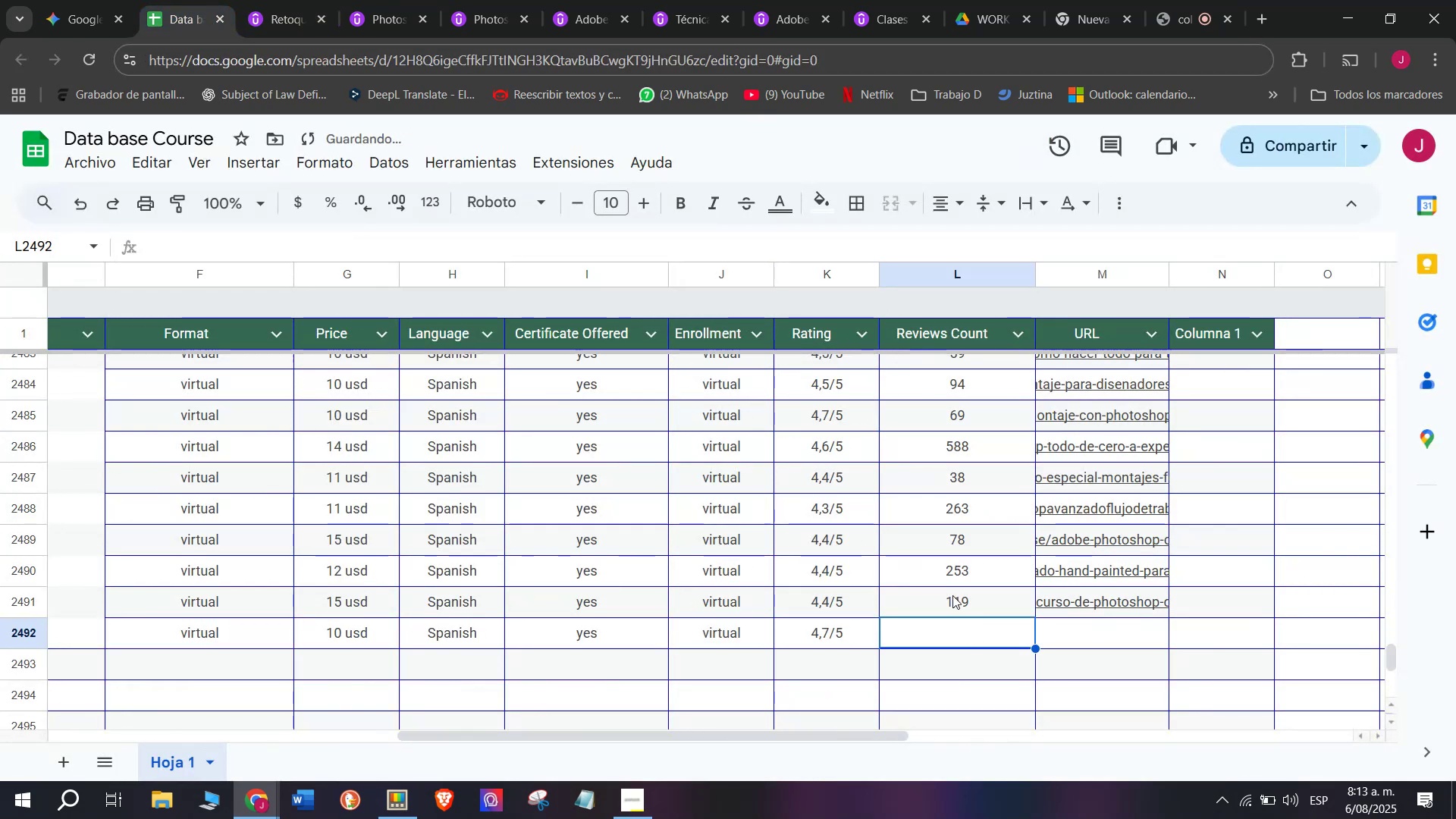 
key(Control+ControlLeft)
 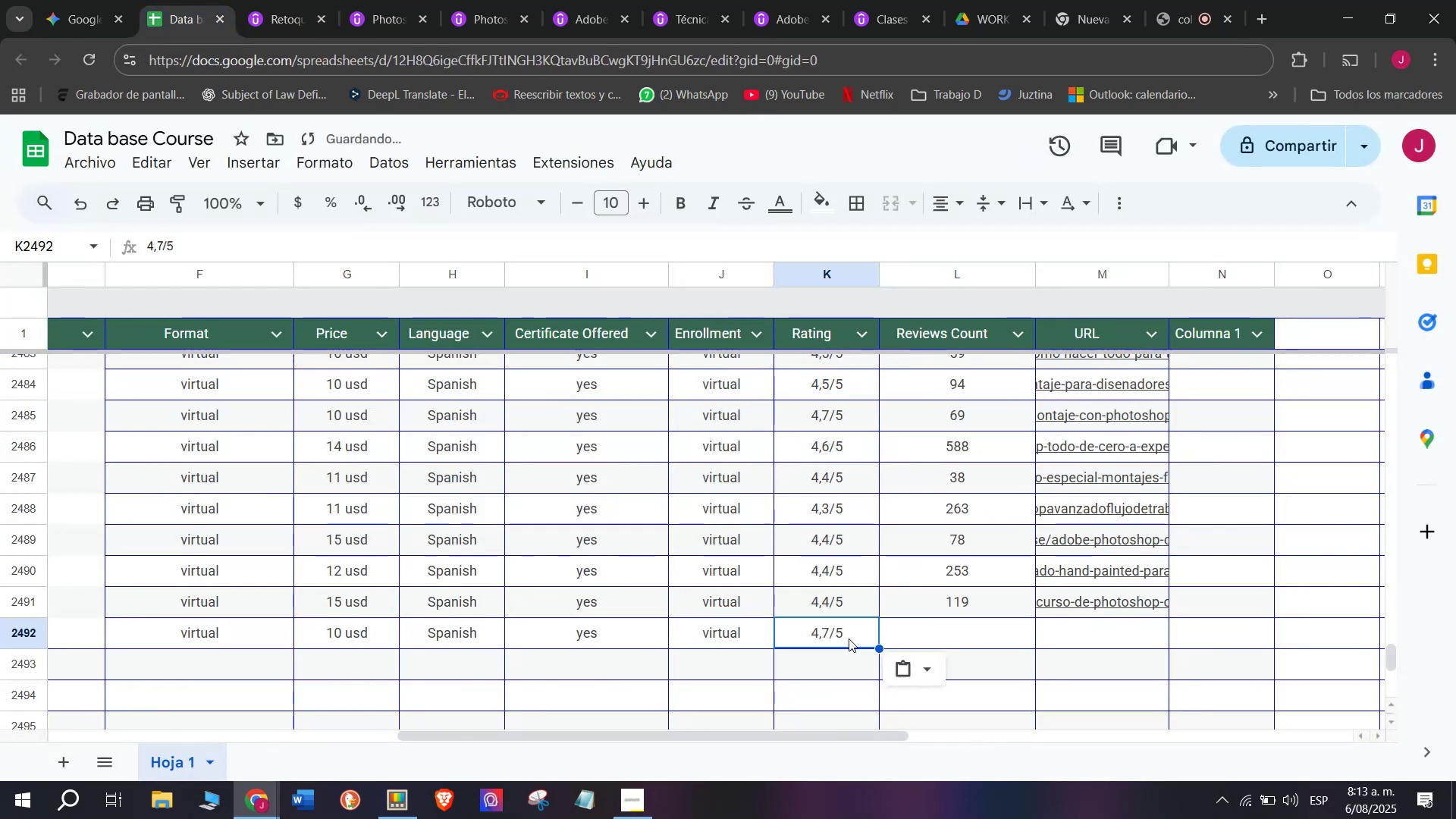 
key(Control+V)
 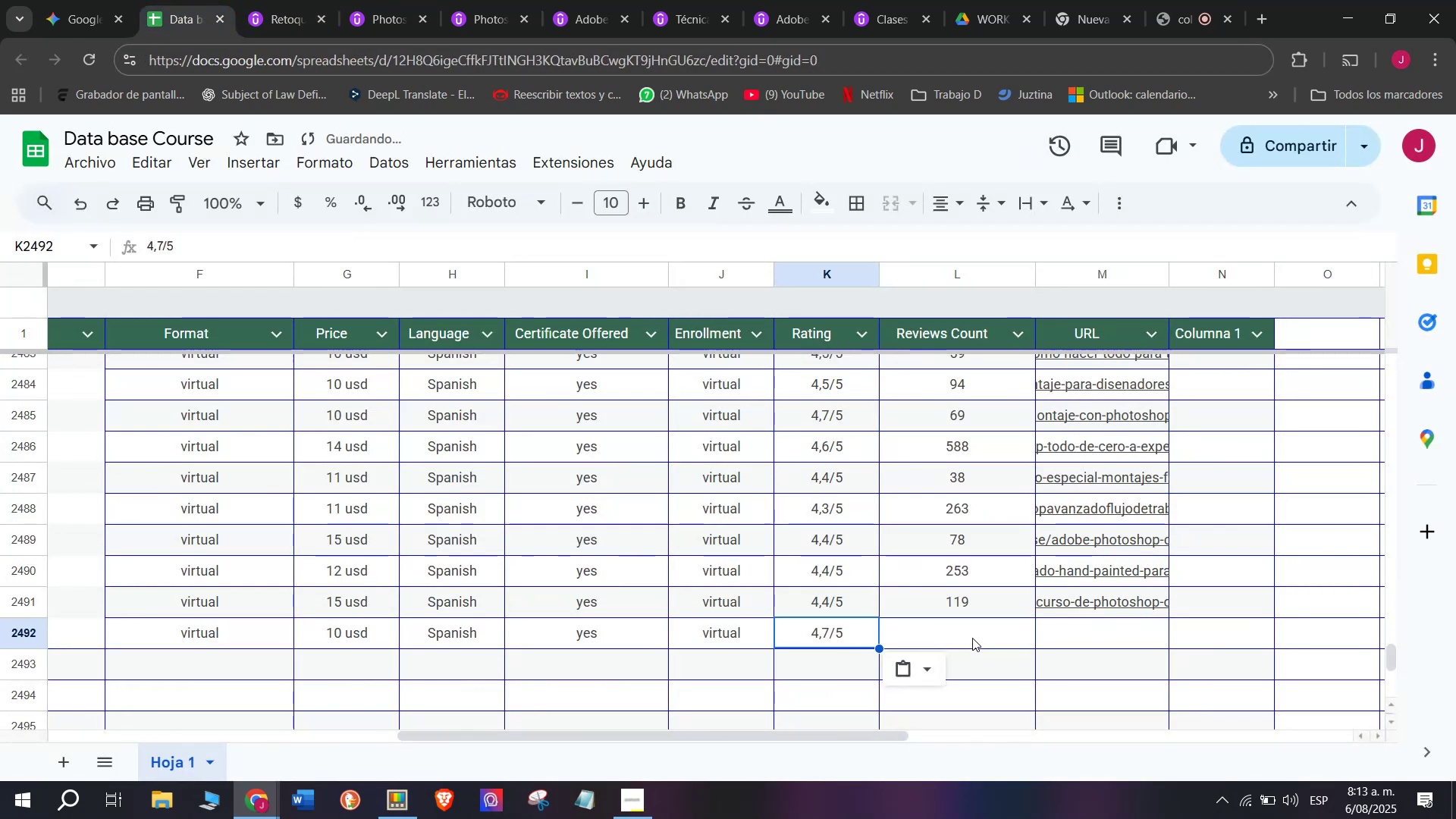 
double_click([972, 638])
 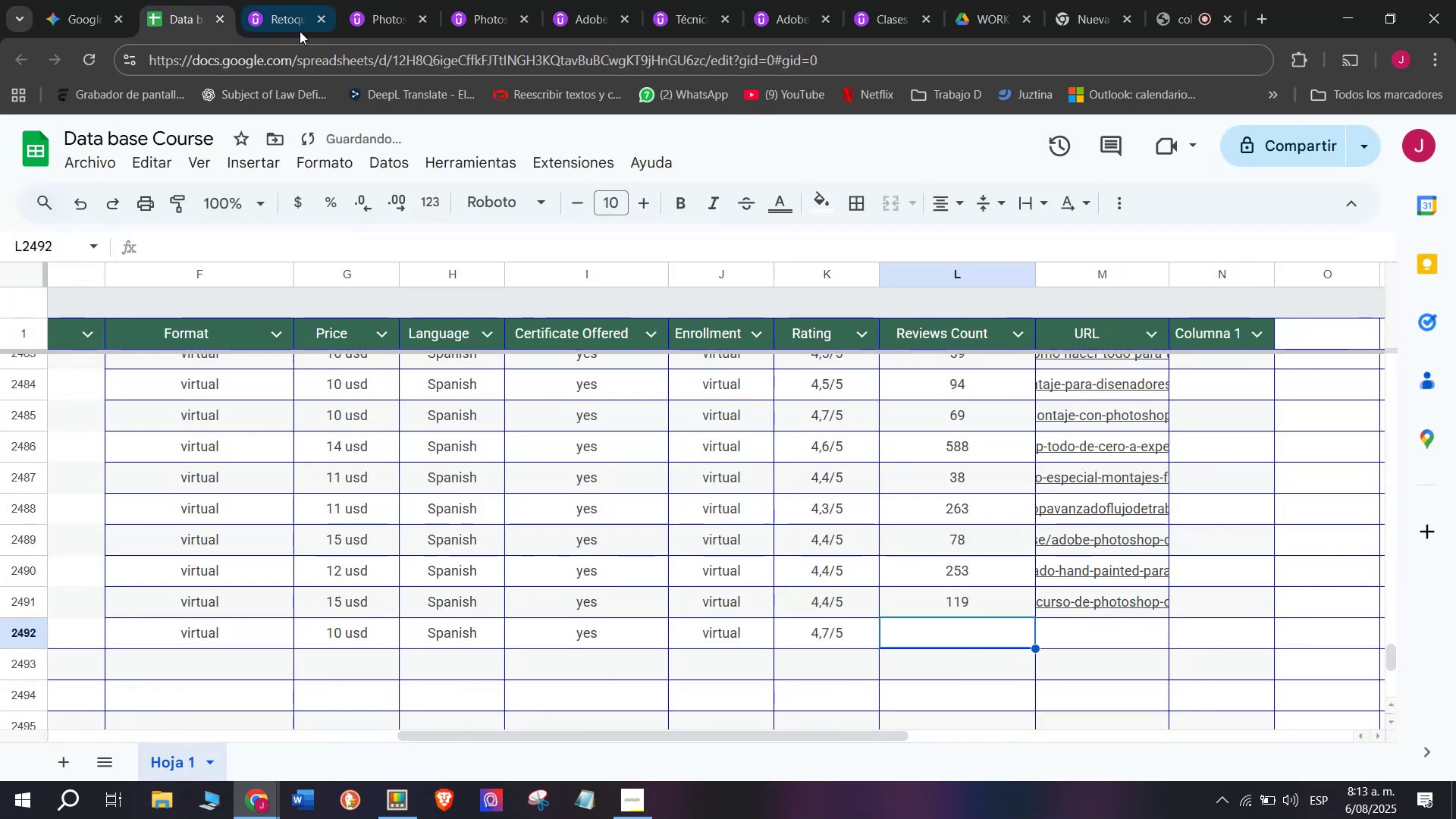 
left_click([272, 0])
 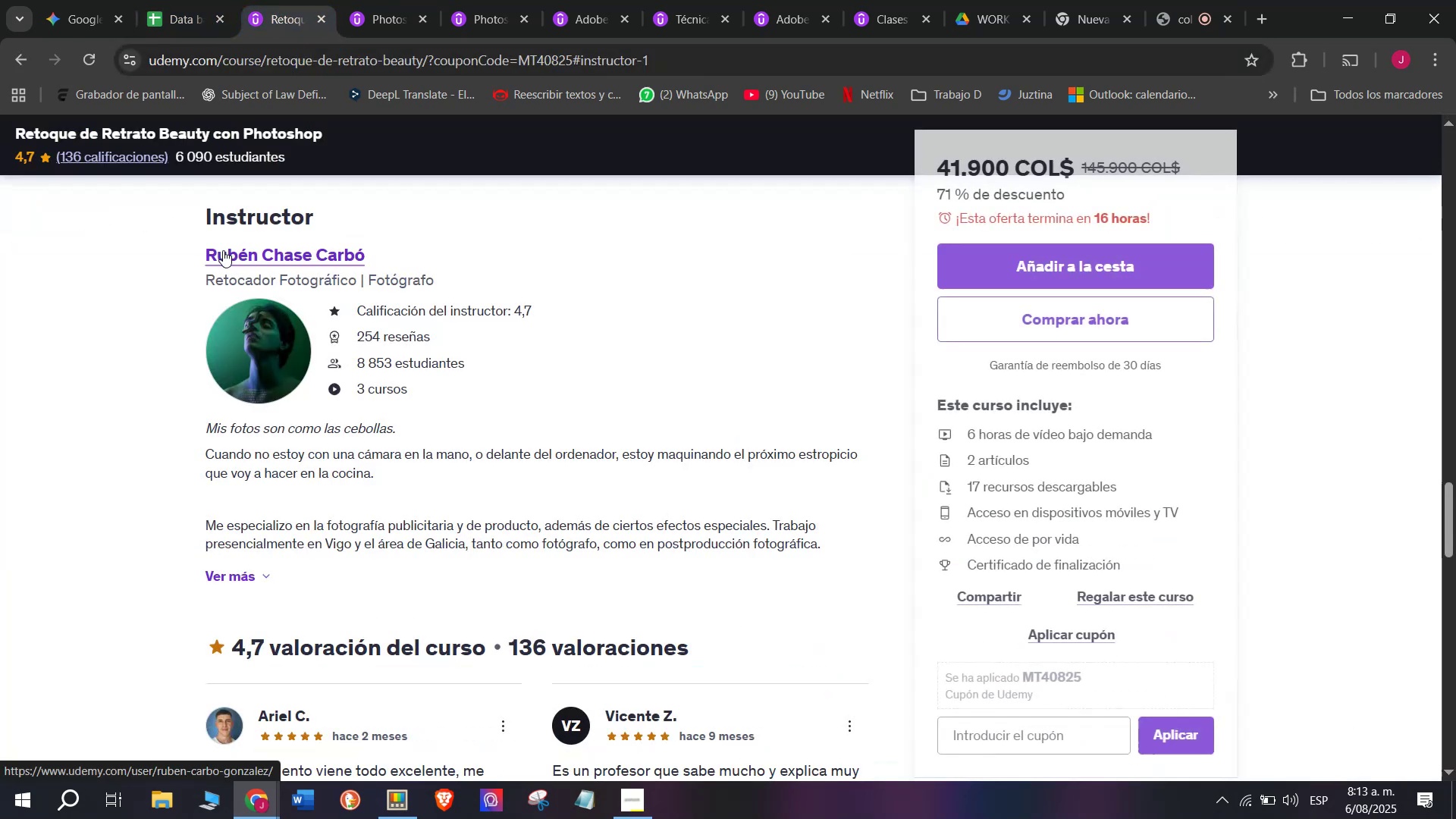 
left_click_drag(start_coordinate=[176, 258], to_coordinate=[408, 265])
 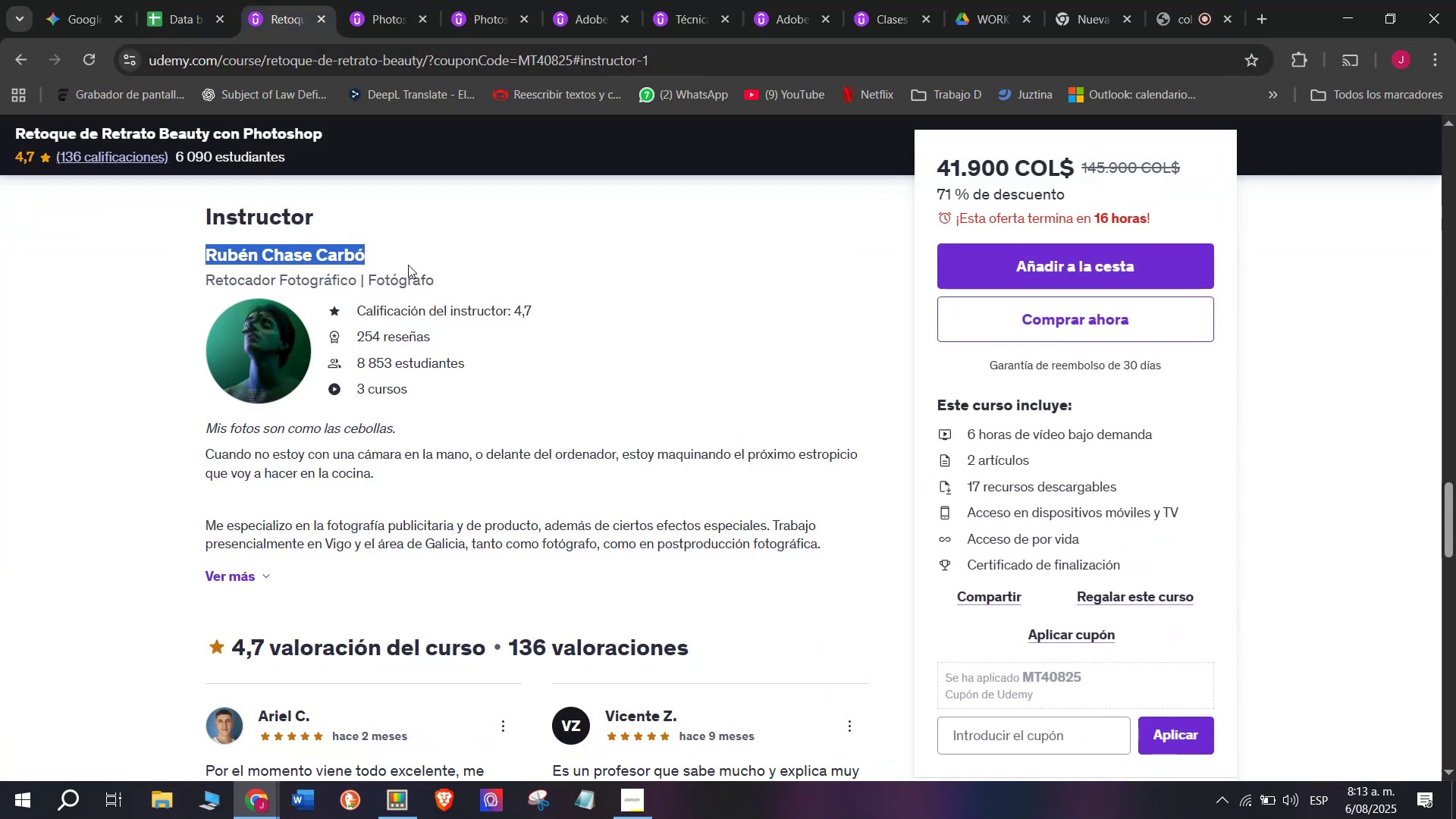 
key(Break)
 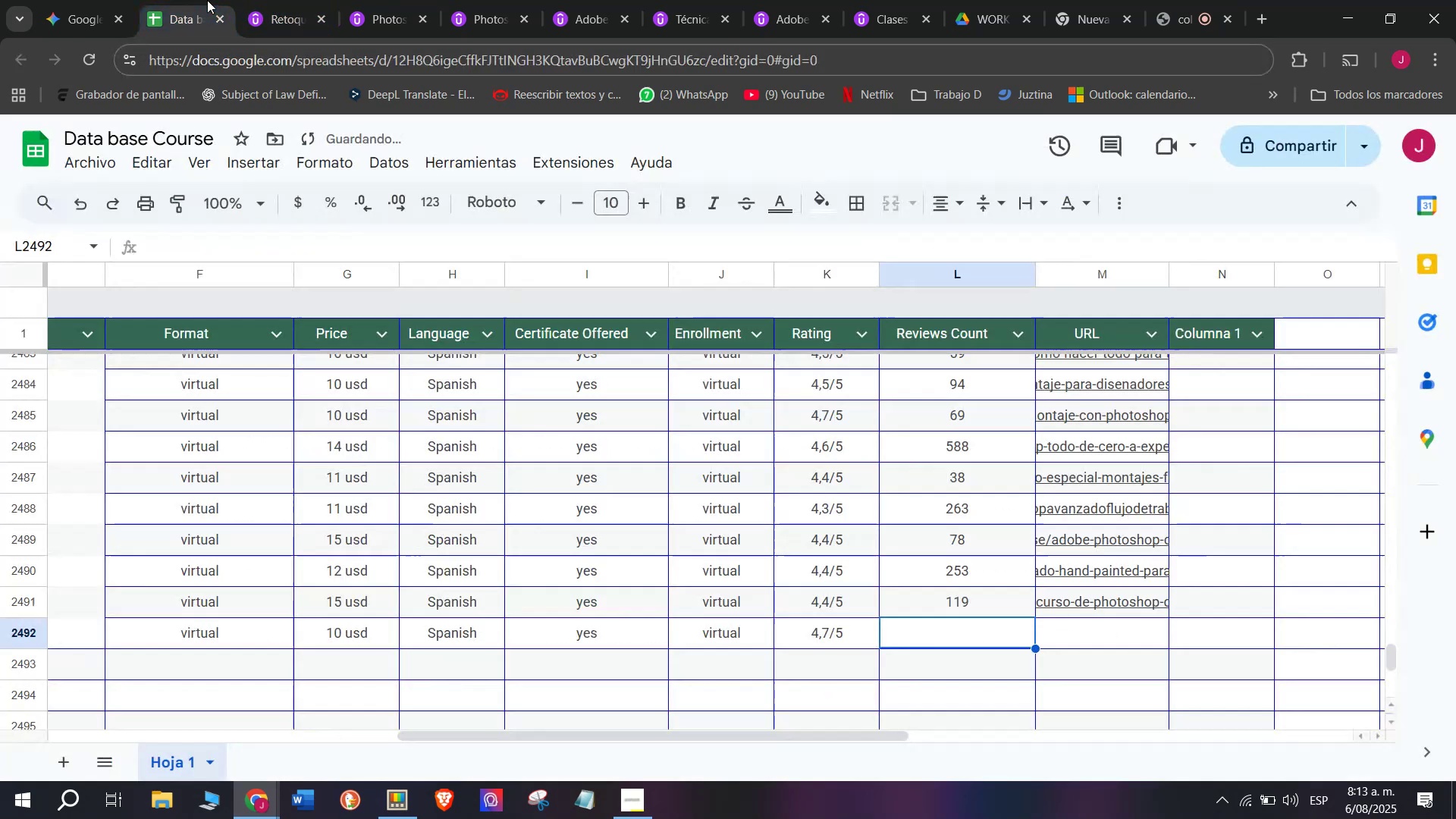 
key(Control+C)
 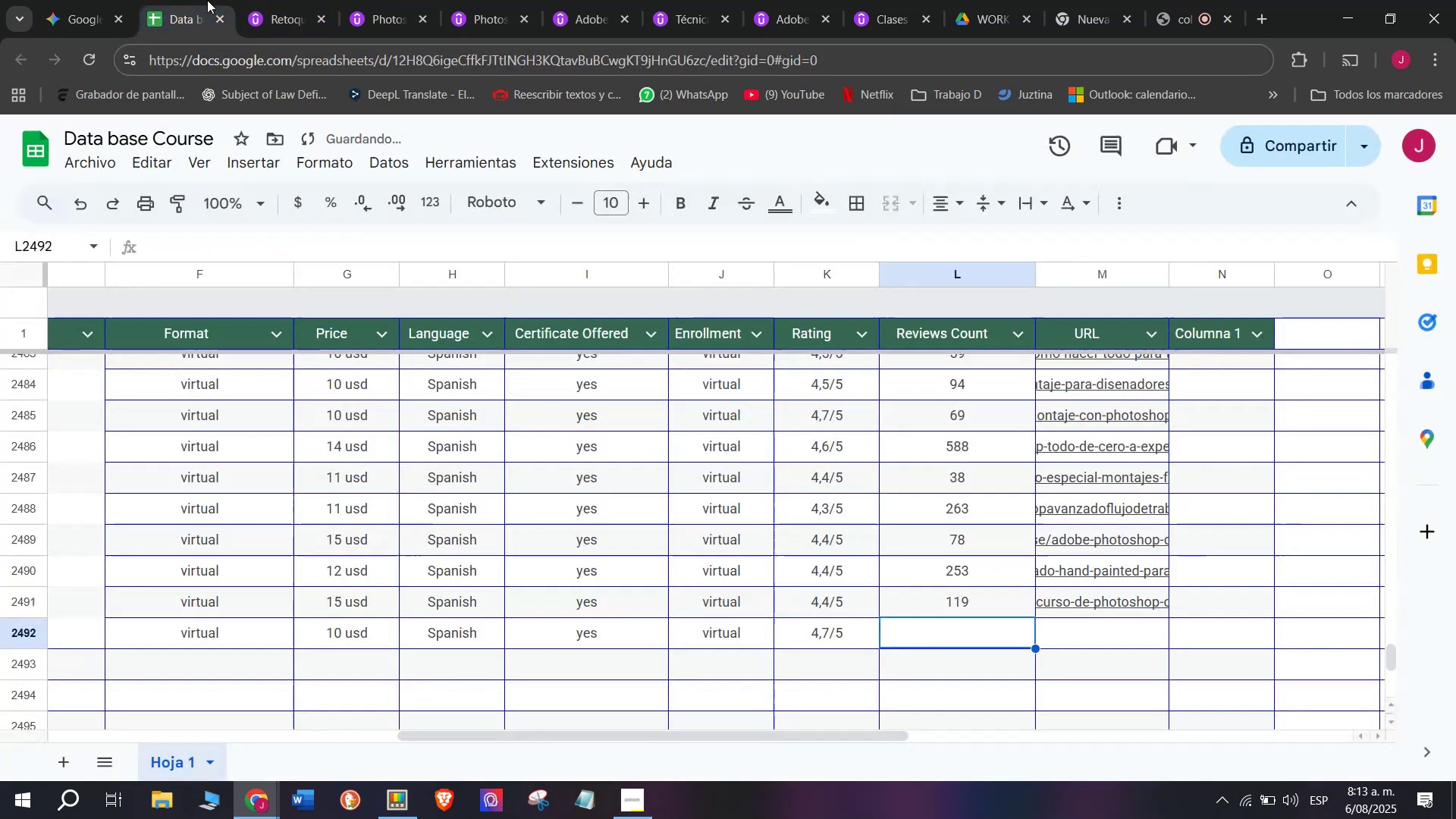 
key(Control+ControlLeft)
 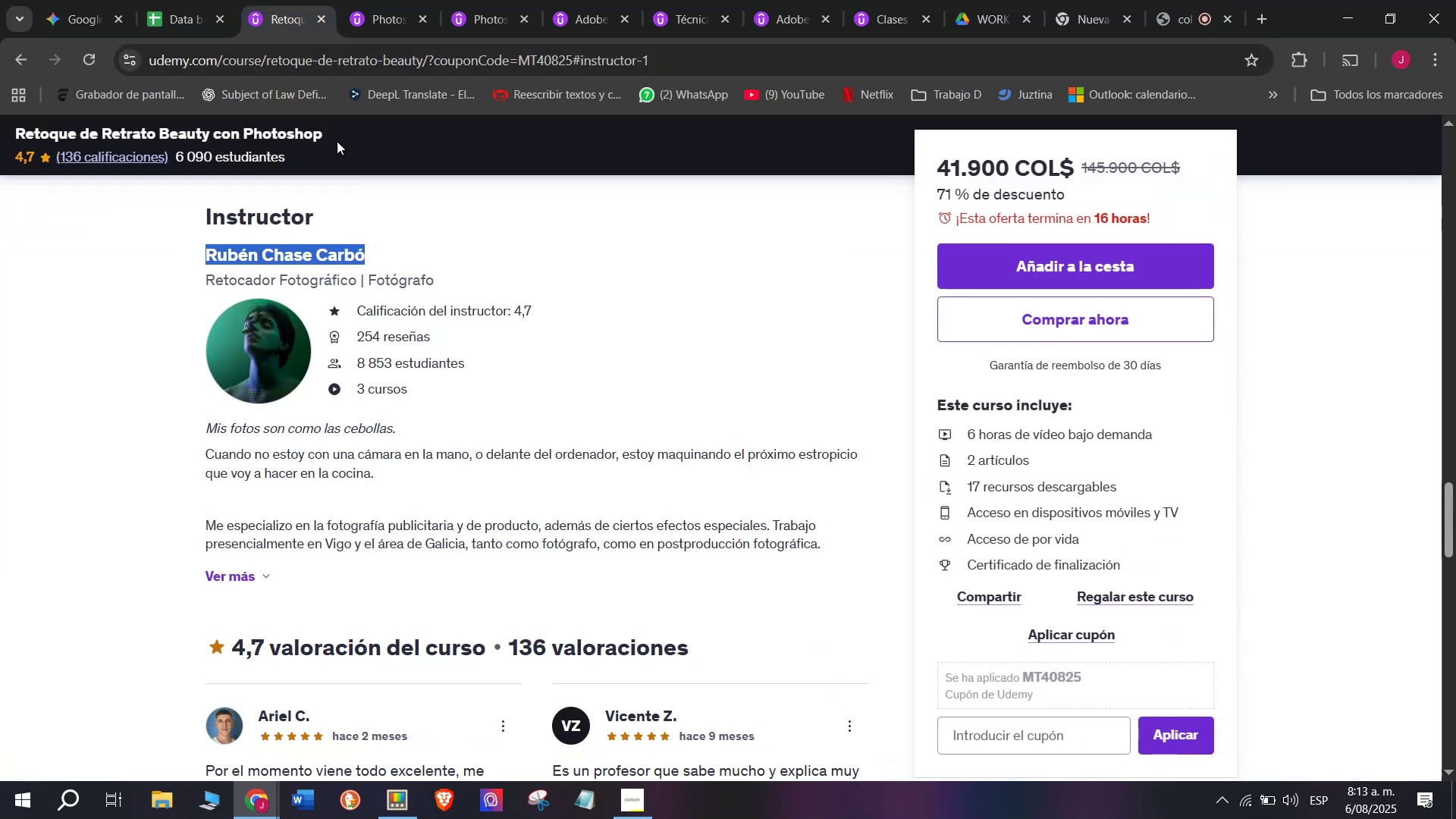 
key(Control+ControlLeft)
 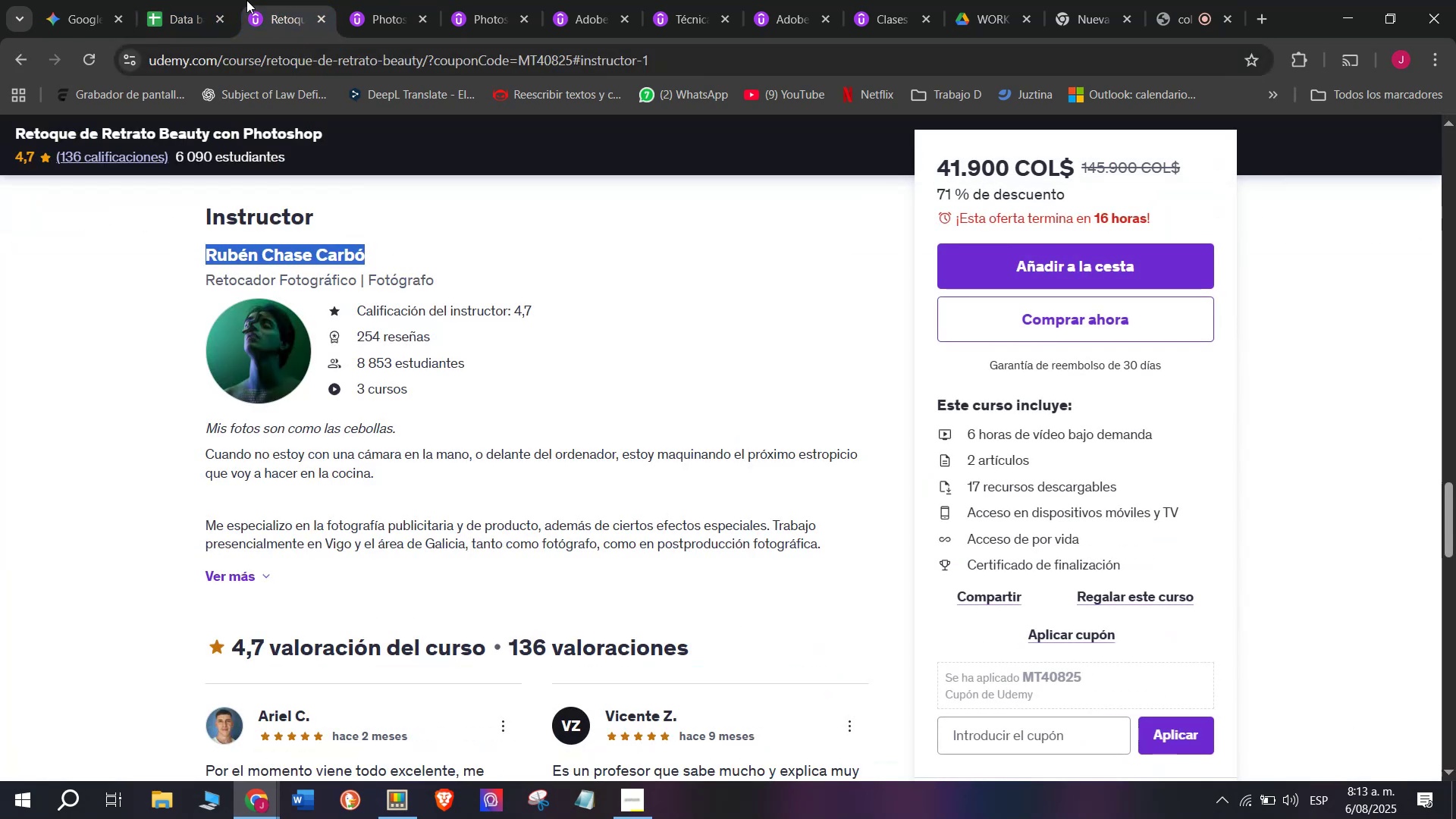 
key(Break)
 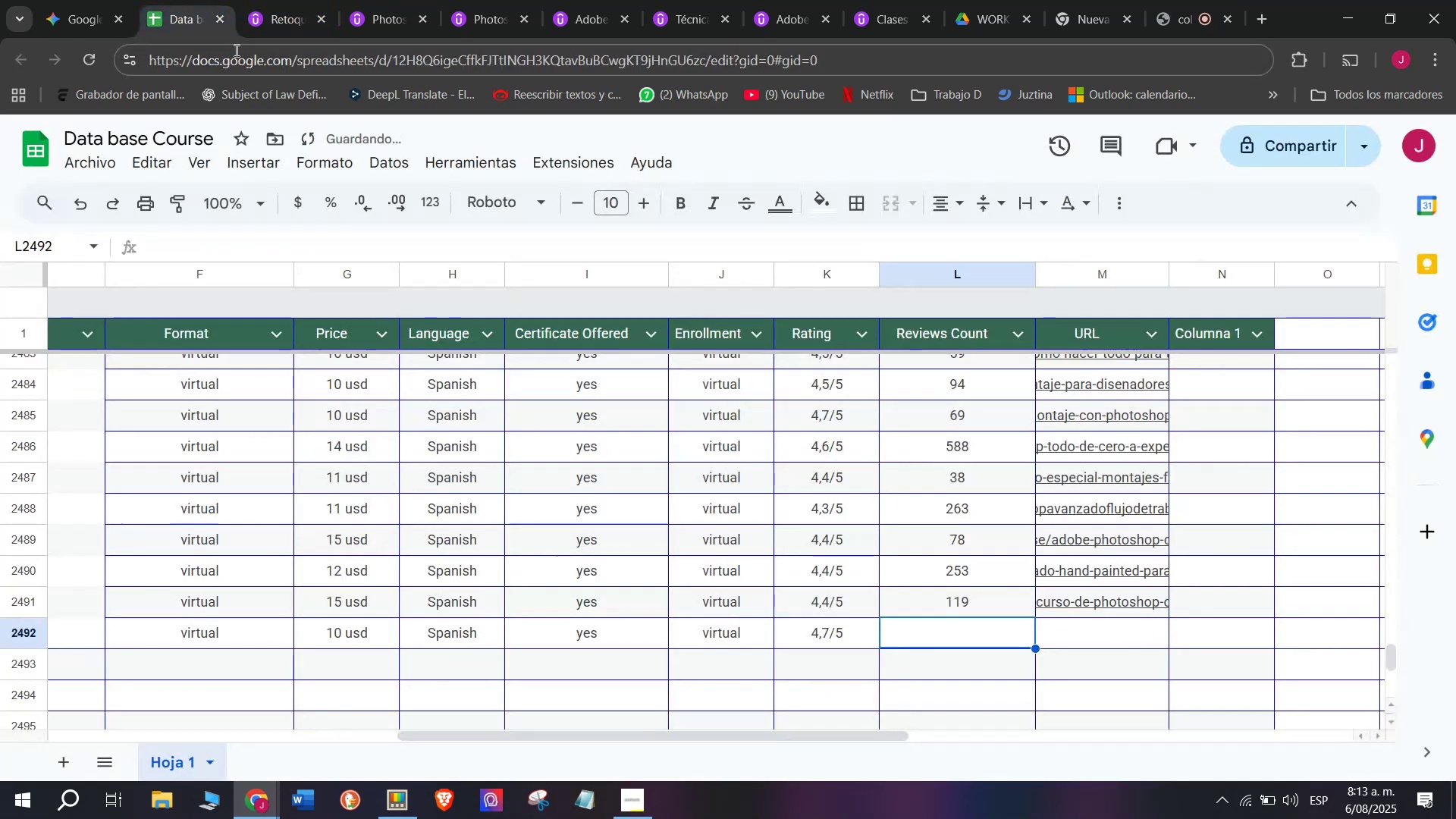 
key(Control+C)
 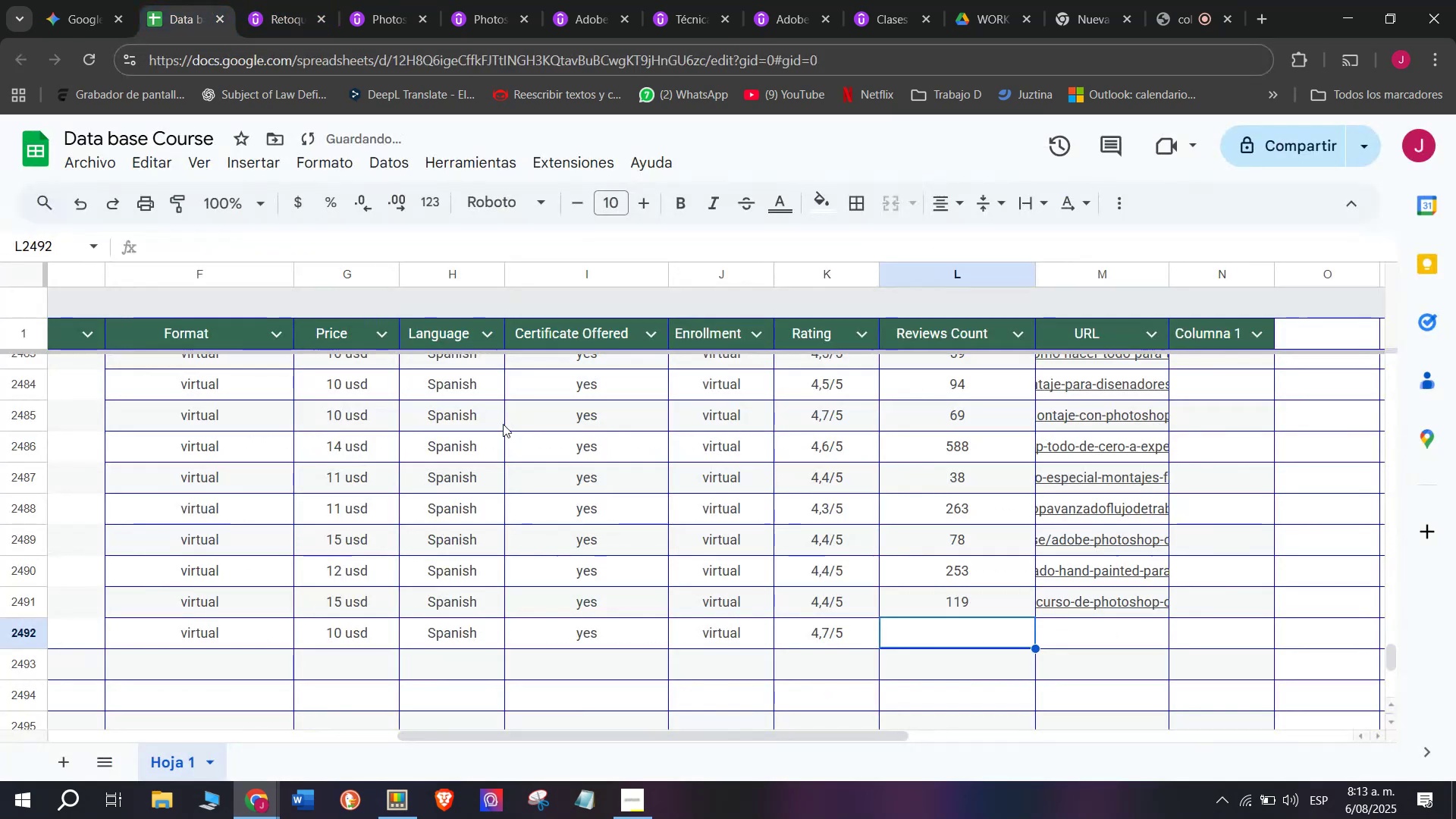 
key(Control+ControlLeft)
 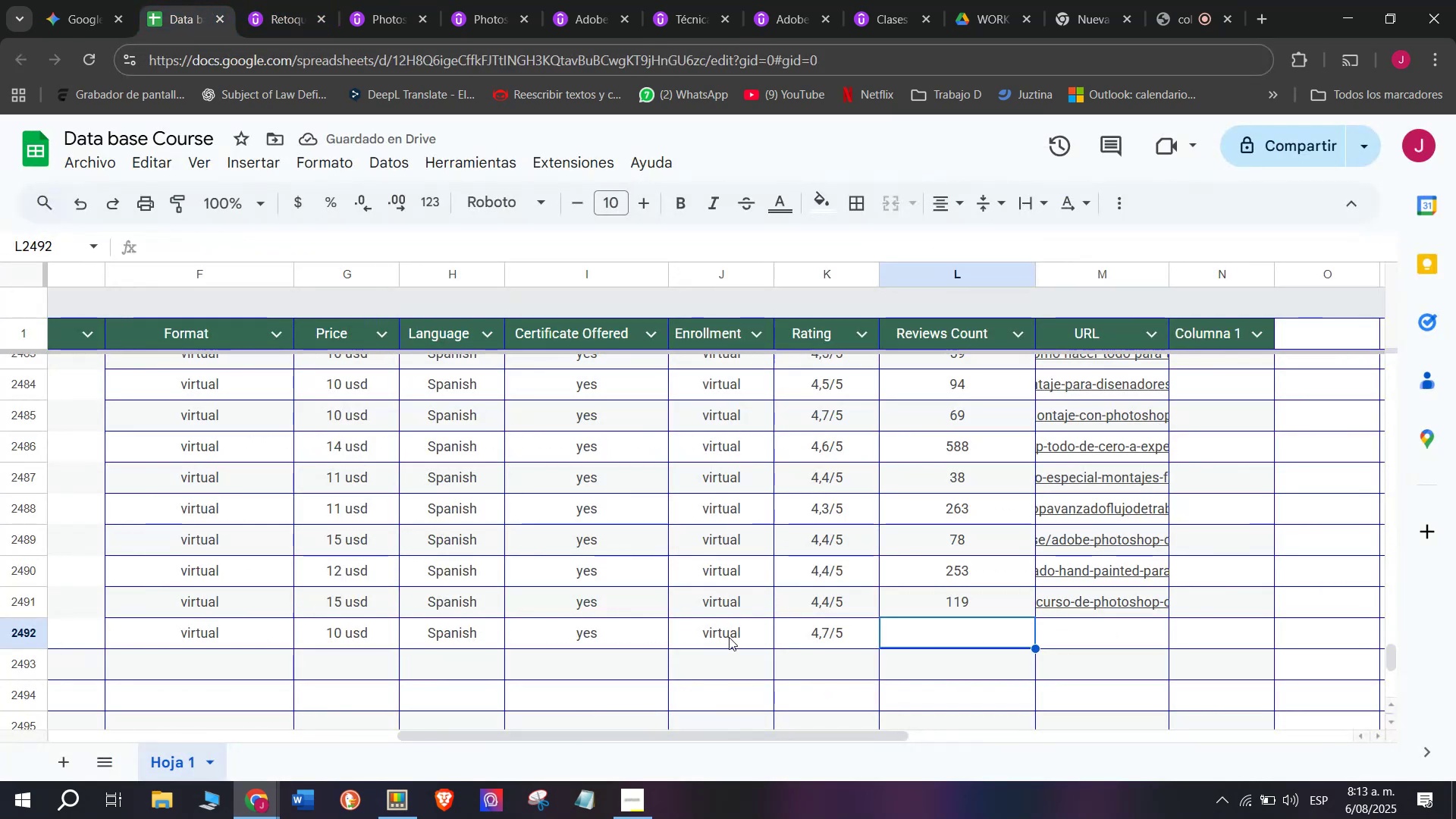 
key(Z)
 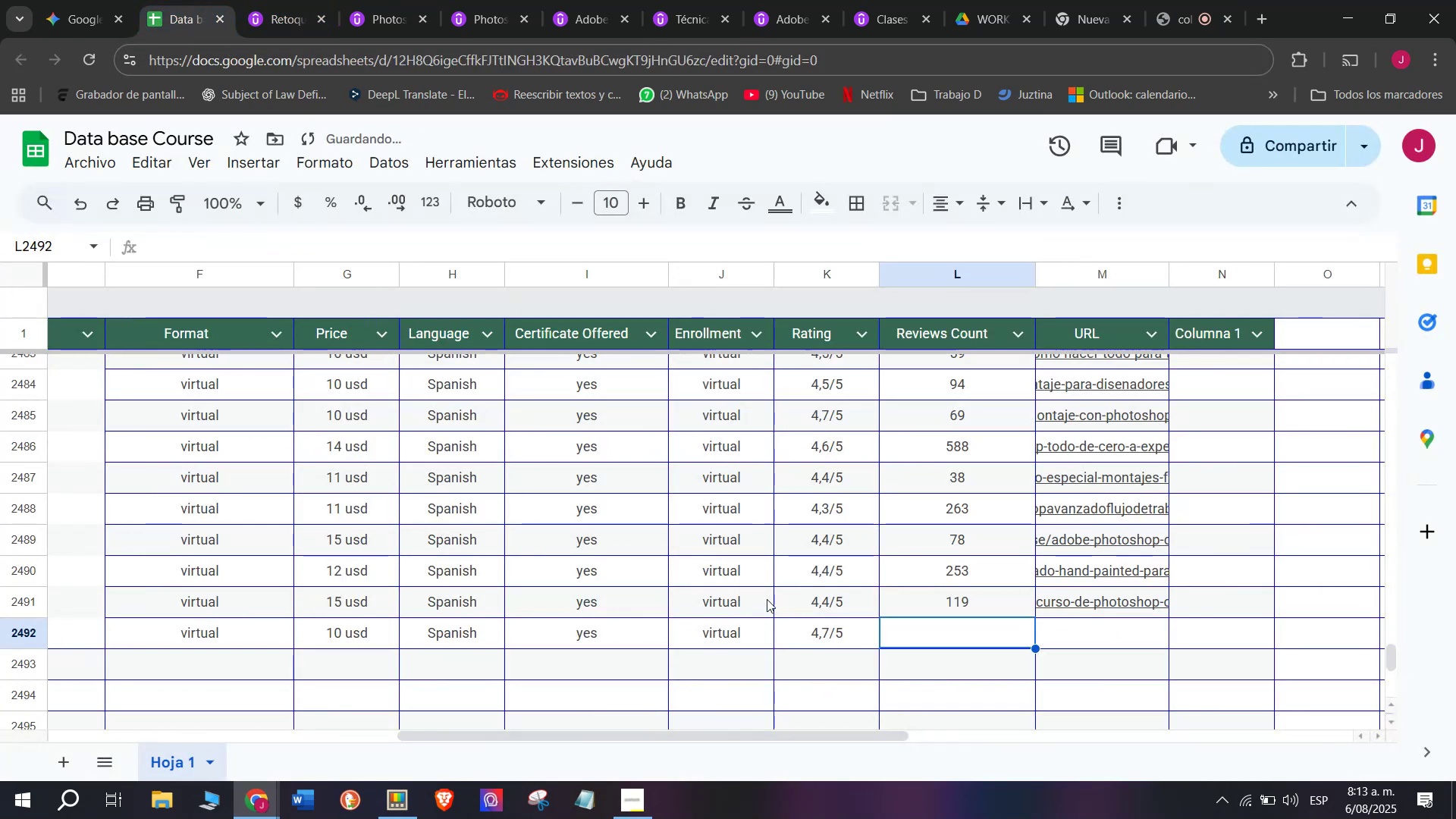 
key(Control+V)
 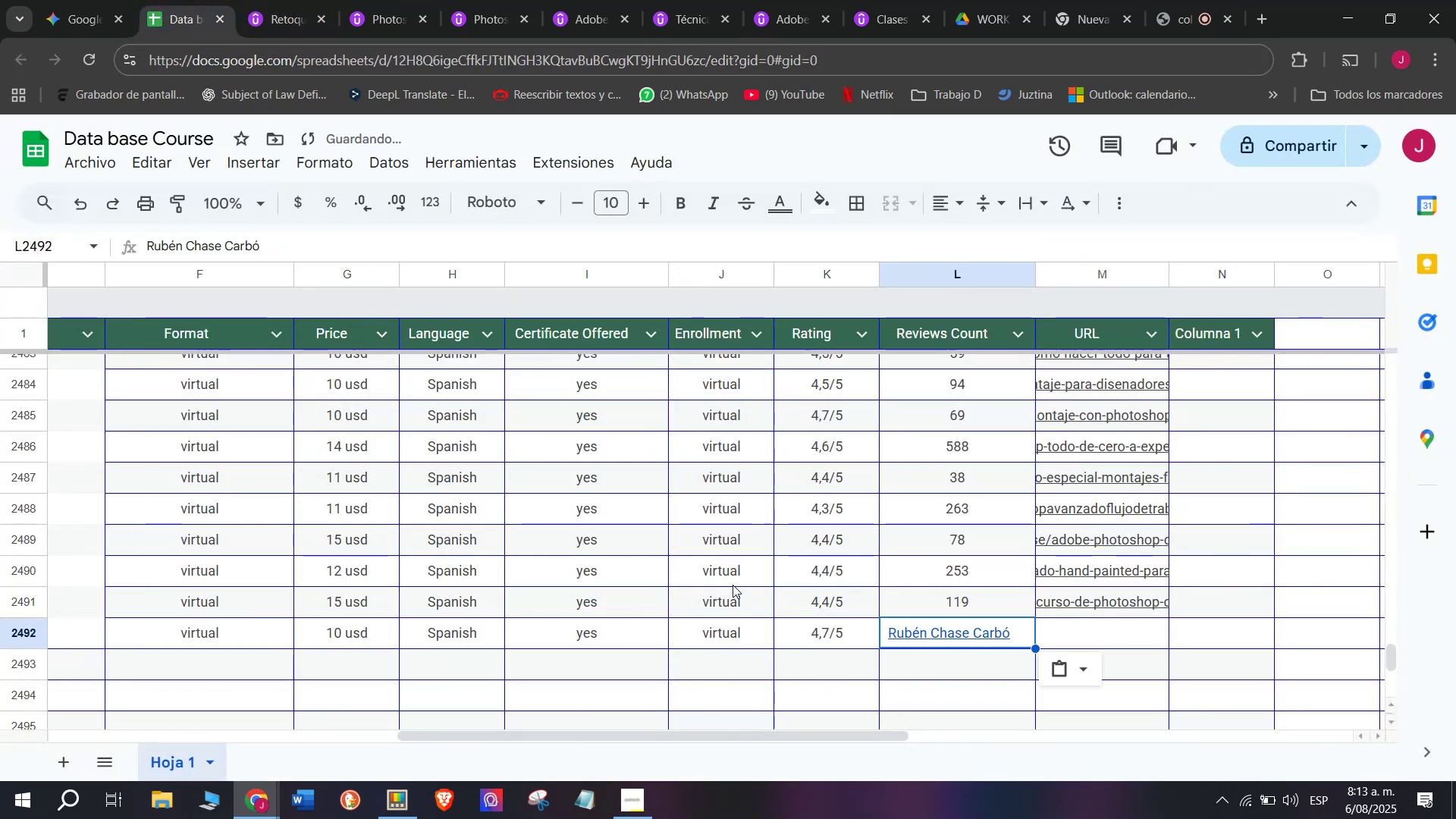 
key(Control+Shift+ControlLeft)
 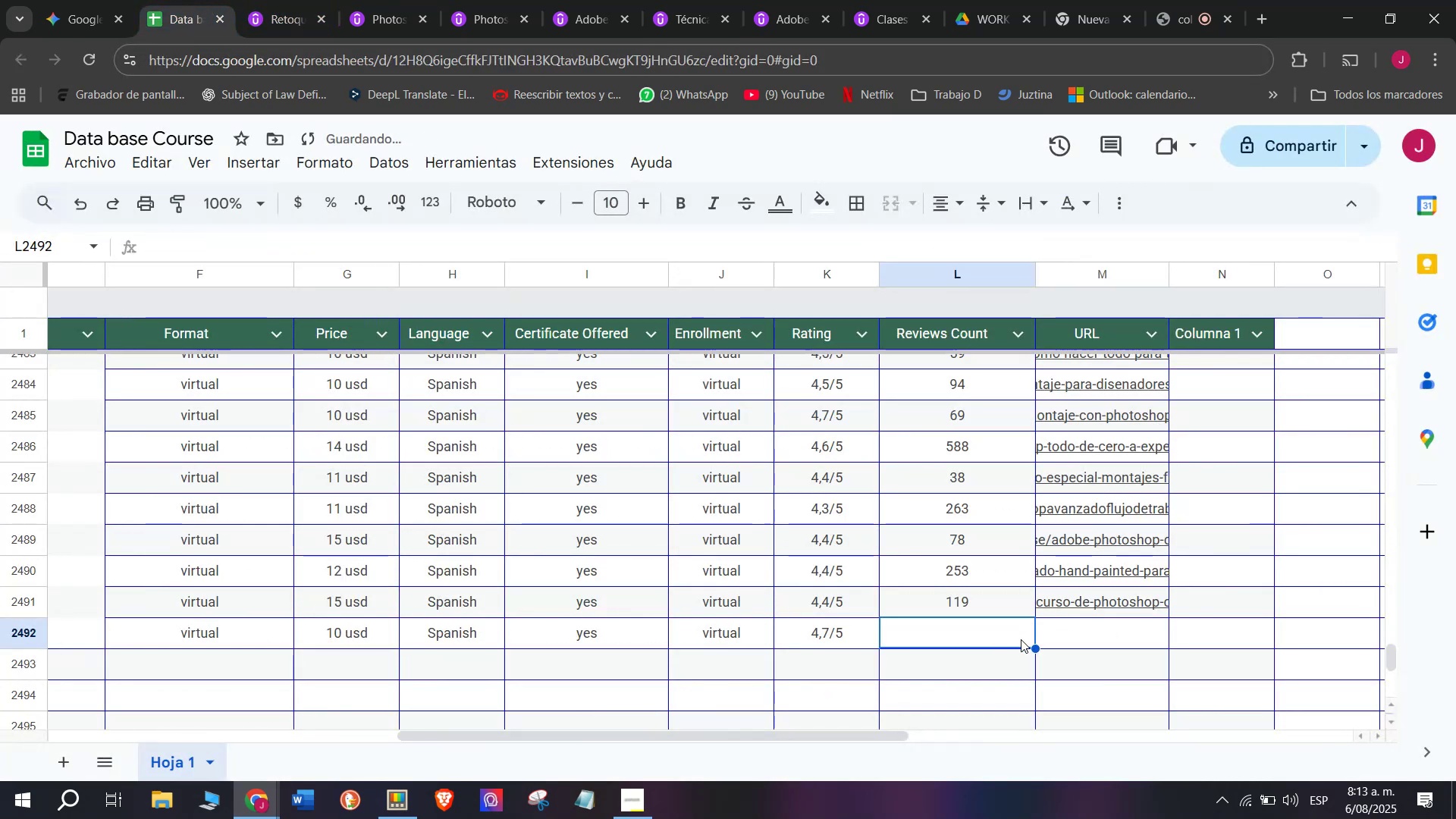 
key(Shift+ShiftLeft)
 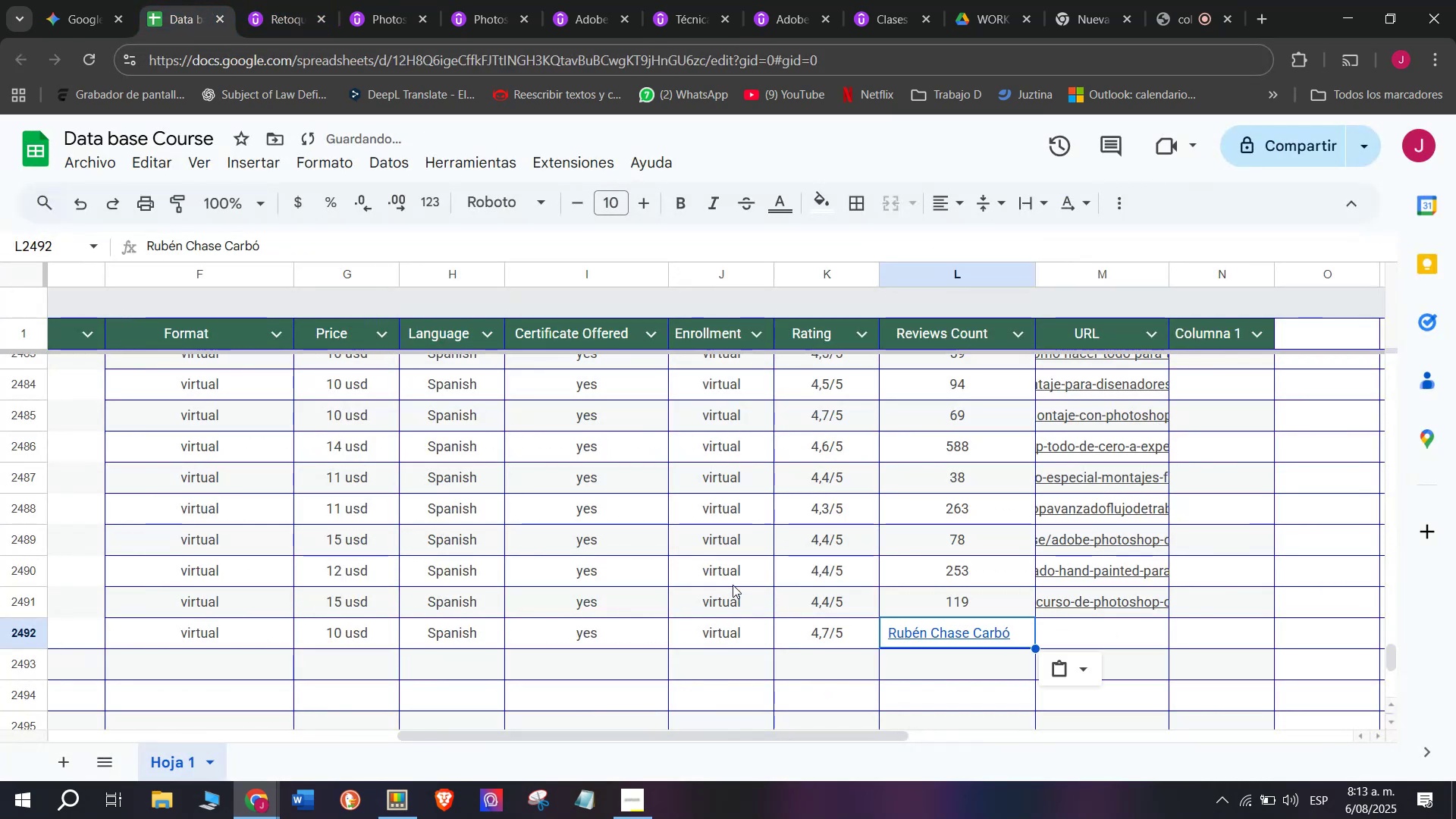 
key(Control+Shift+Z)
 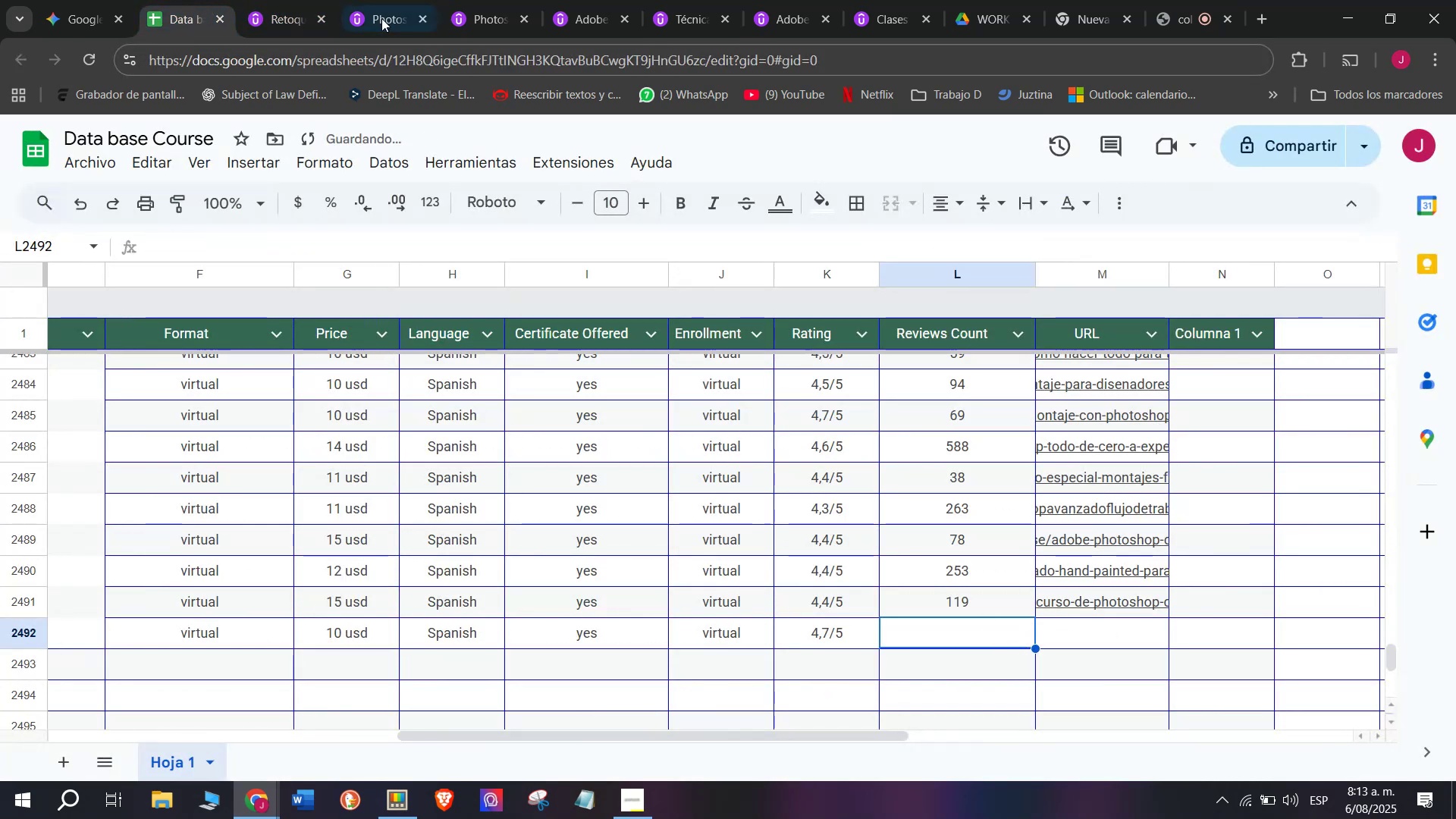 
left_click([288, 0])
 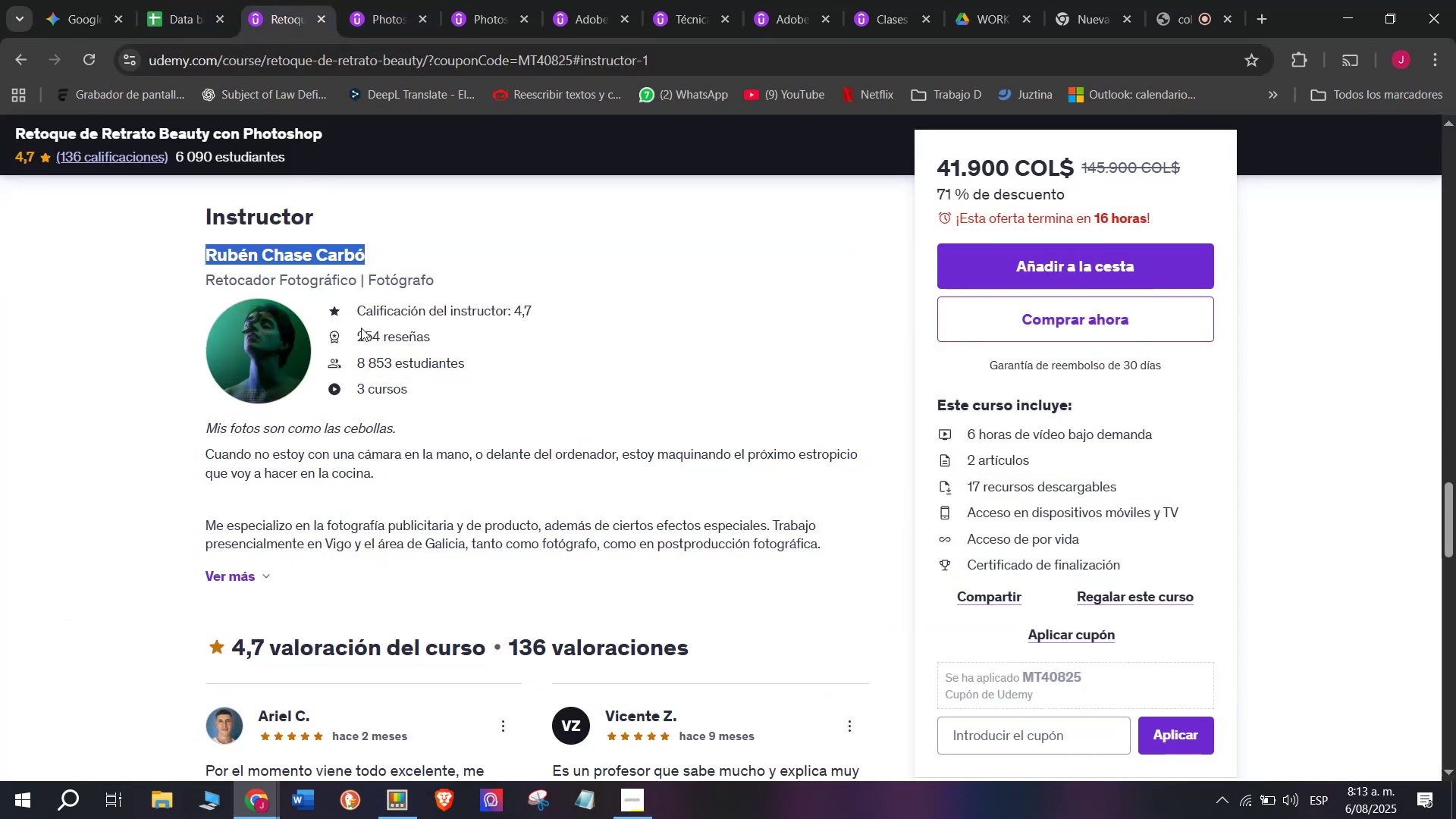 
scroll: coordinate [383, 486], scroll_direction: up, amount: 9.0
 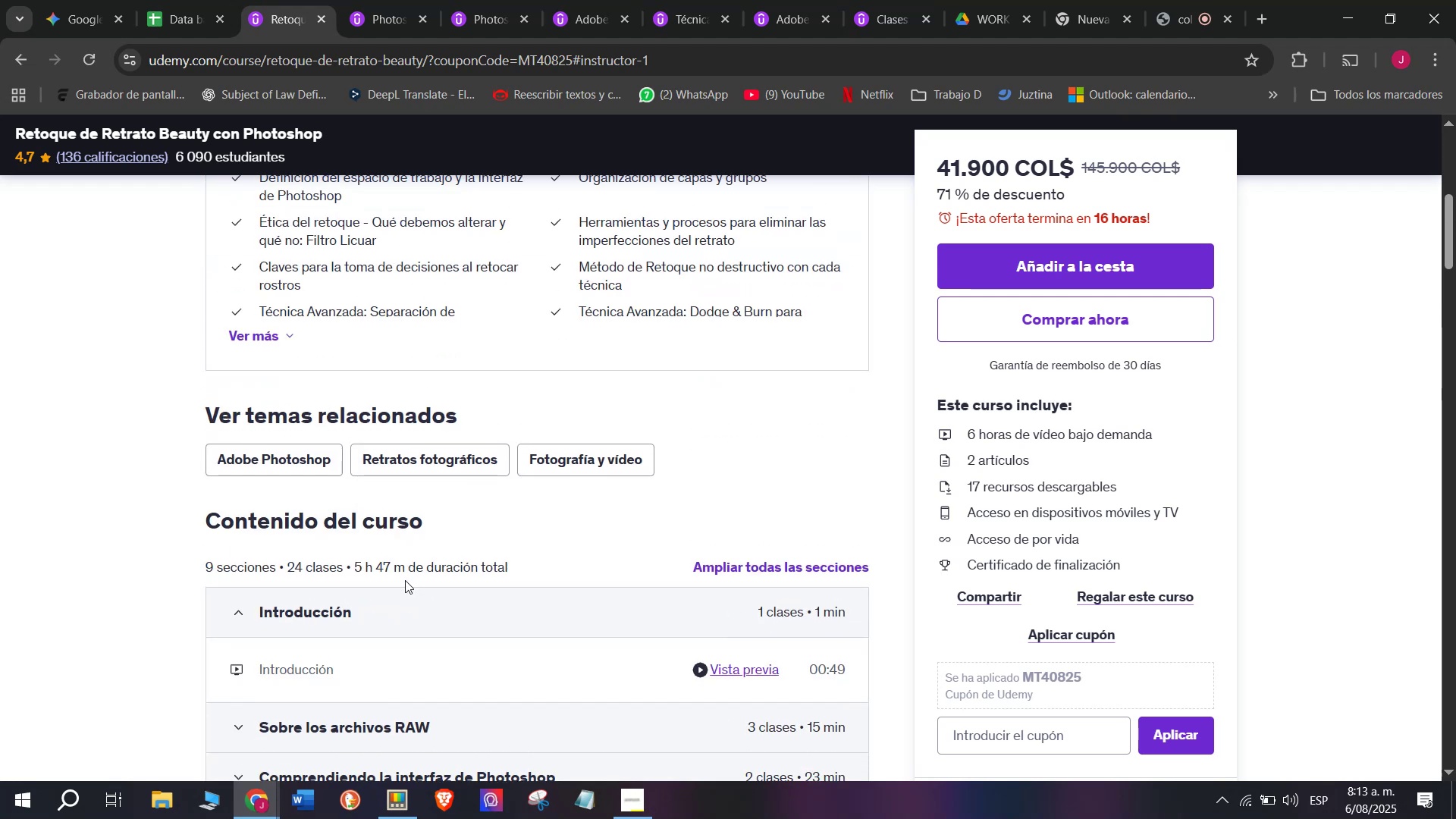 
left_click_drag(start_coordinate=[404, 571], to_coordinate=[356, 561])
 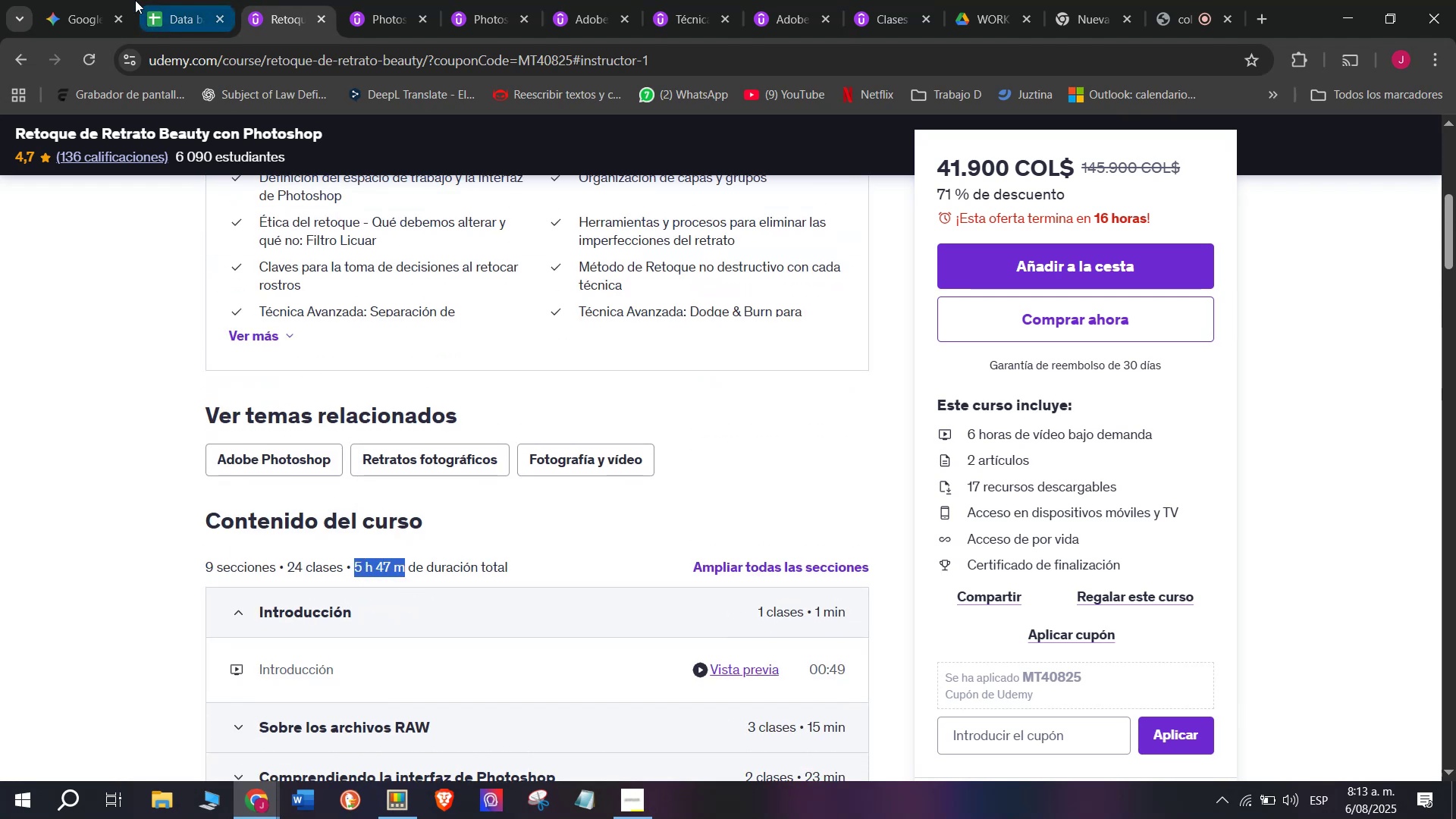 
key(Control+ControlLeft)
 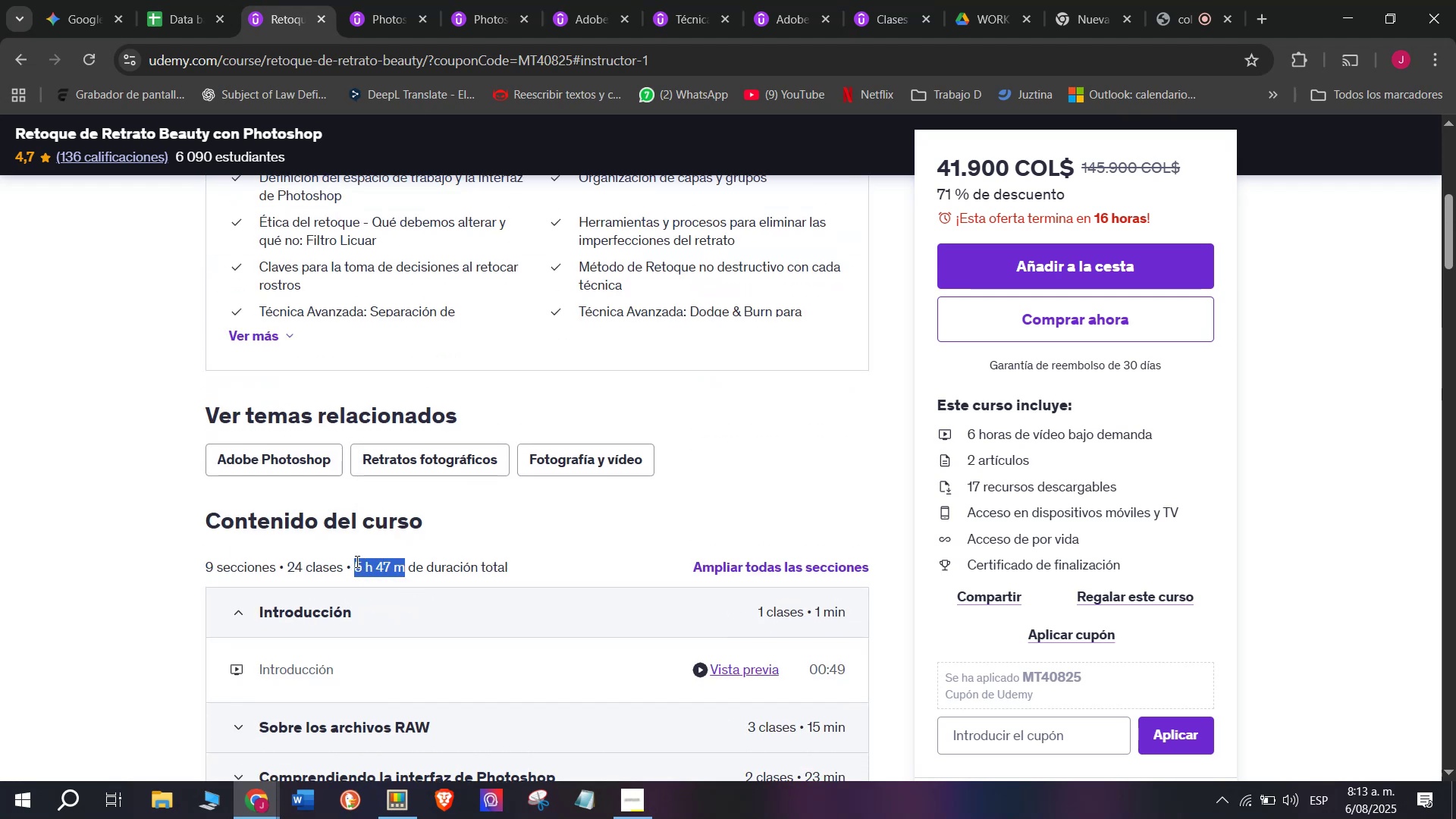 
key(Break)
 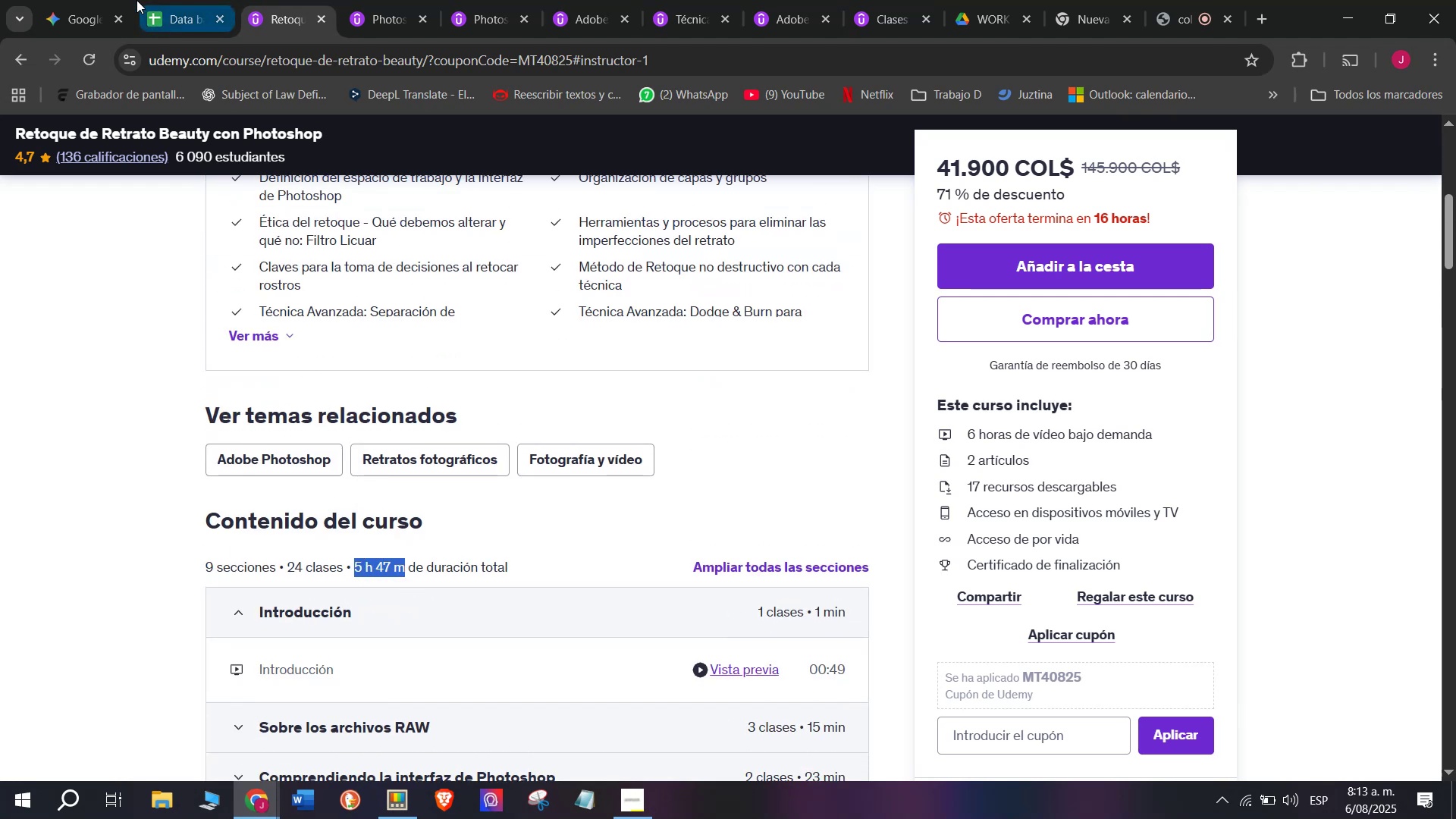 
key(Control+C)
 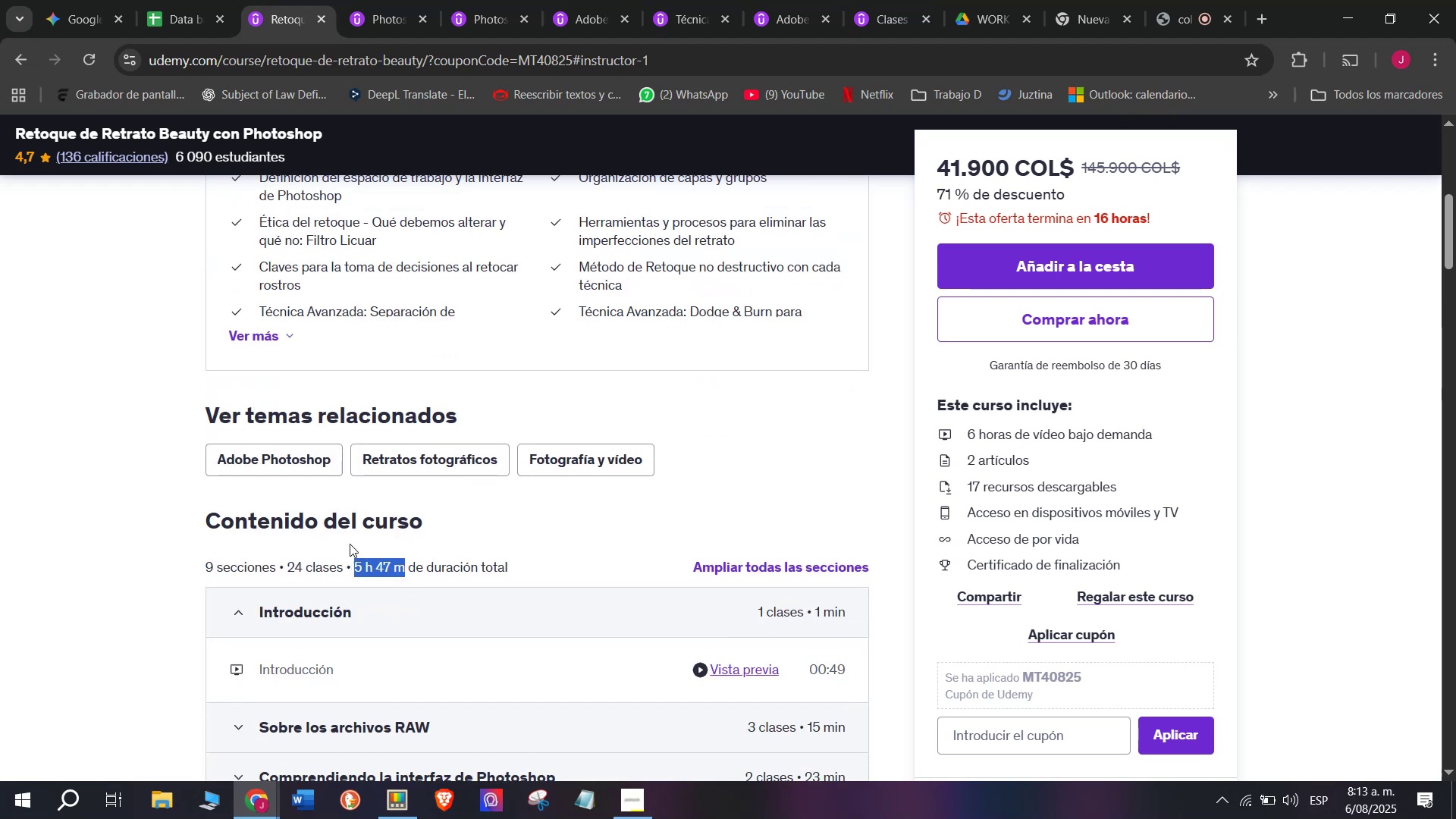 
key(Control+ControlLeft)
 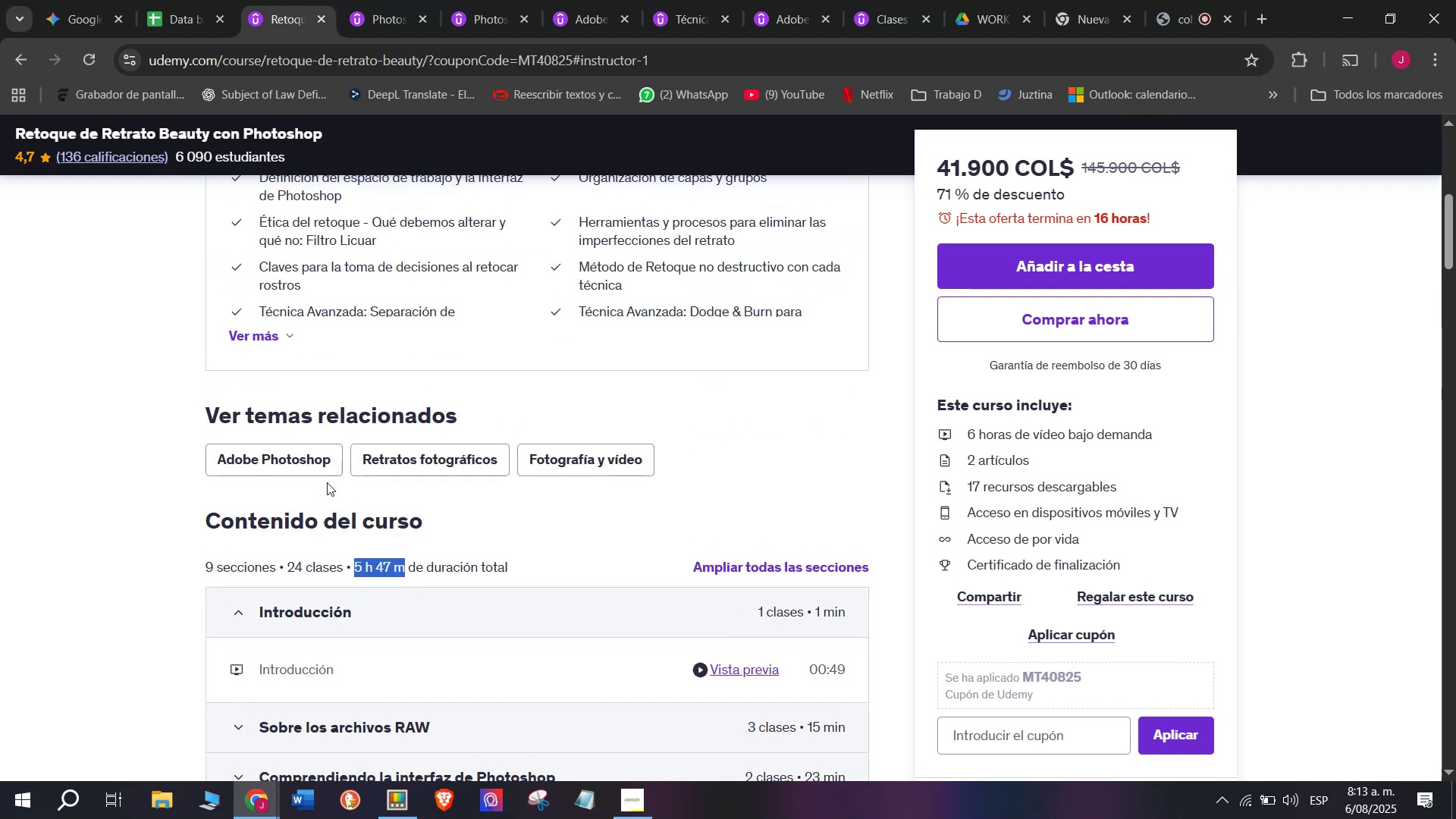 
key(Break)
 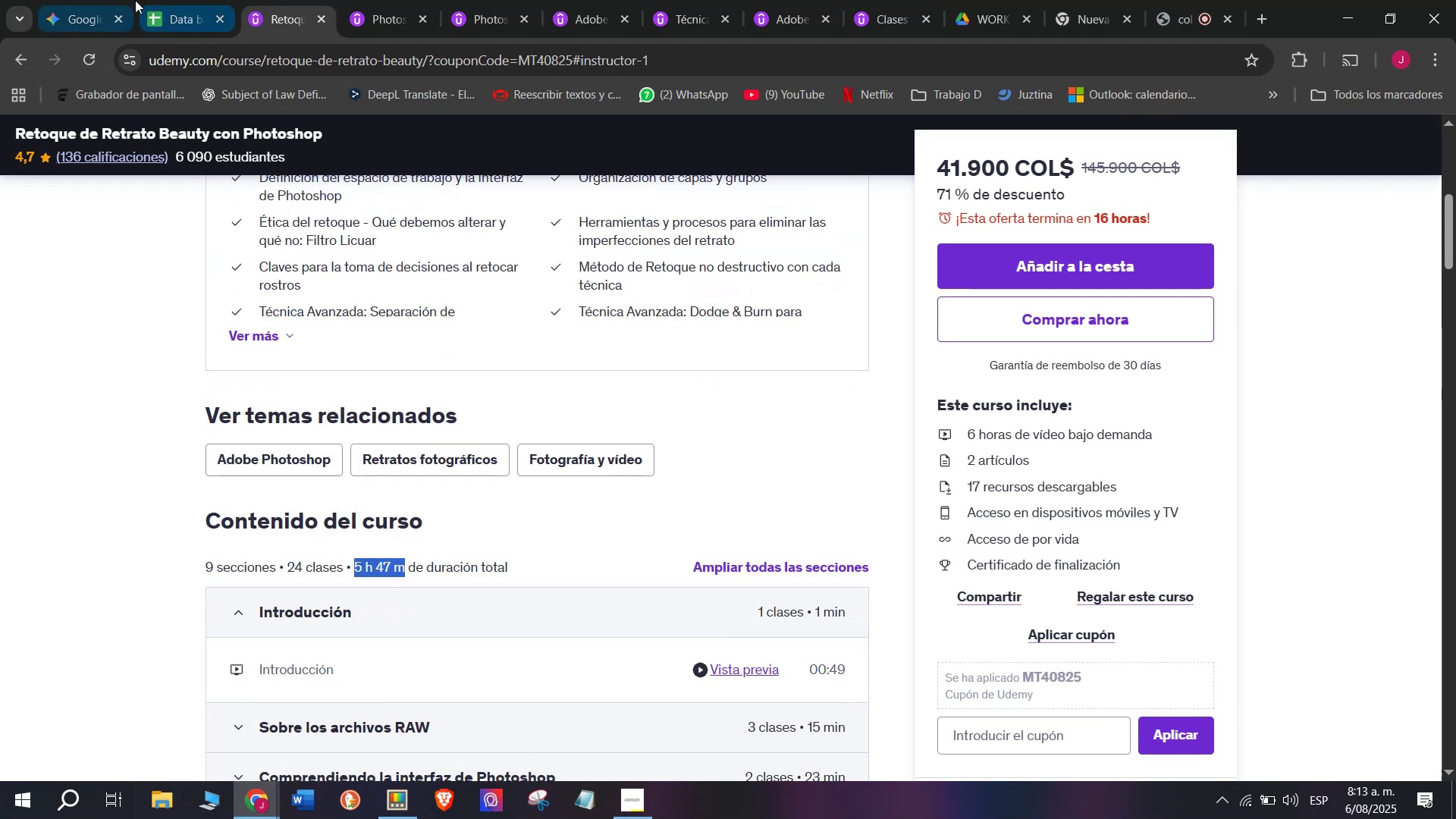 
key(Control+C)
 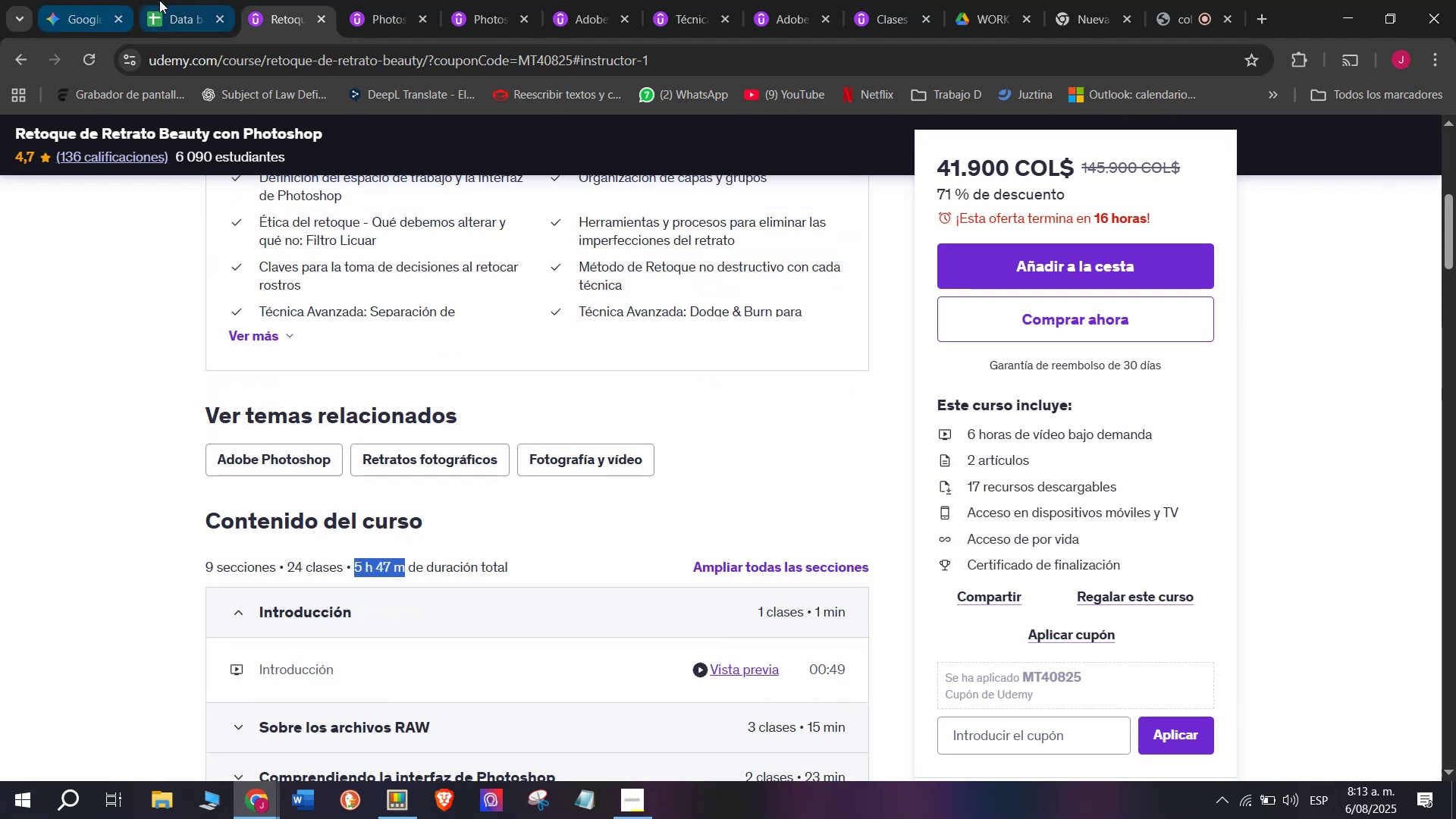 
left_click([162, 0])
 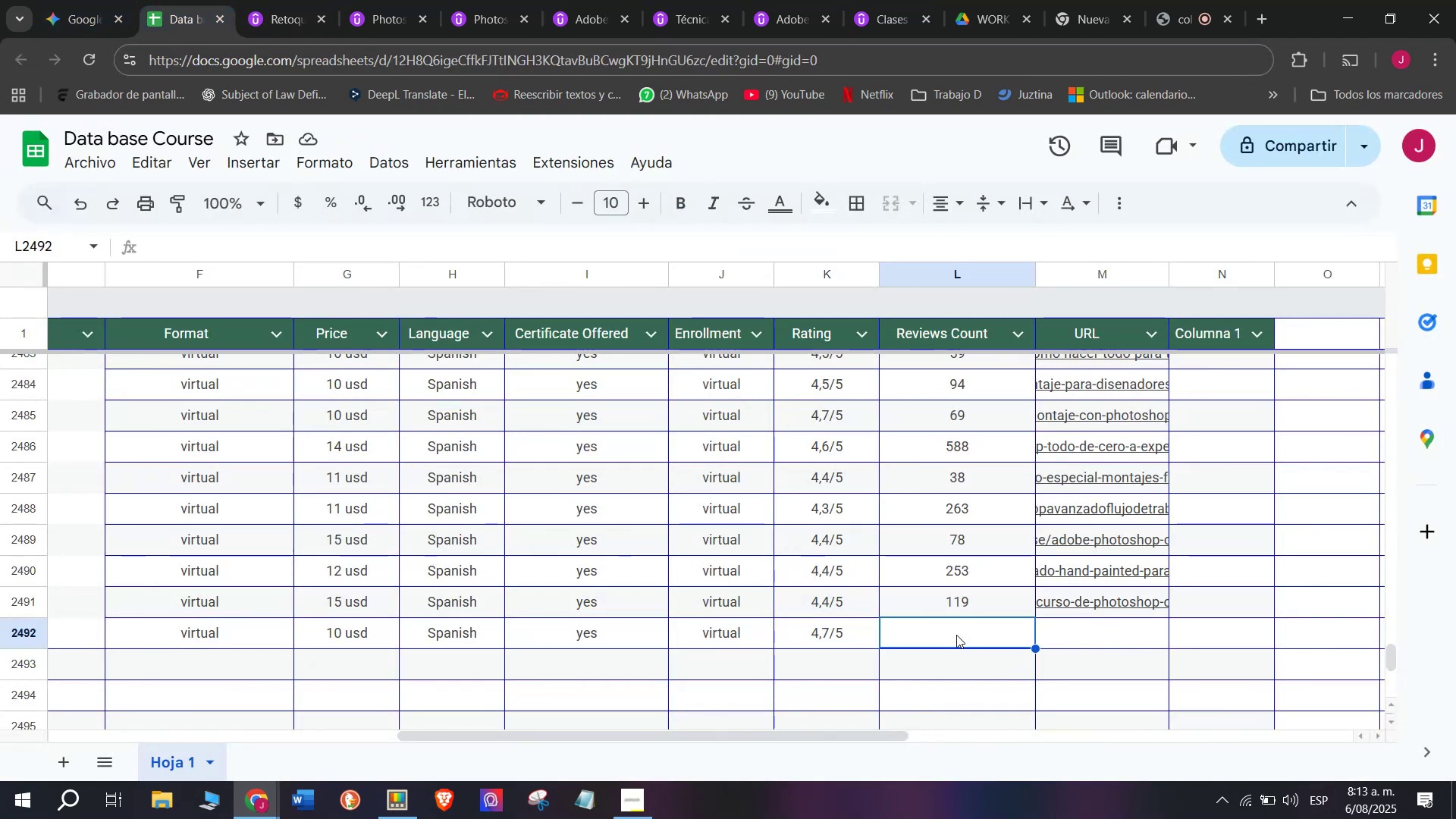 
left_click([254, 0])
 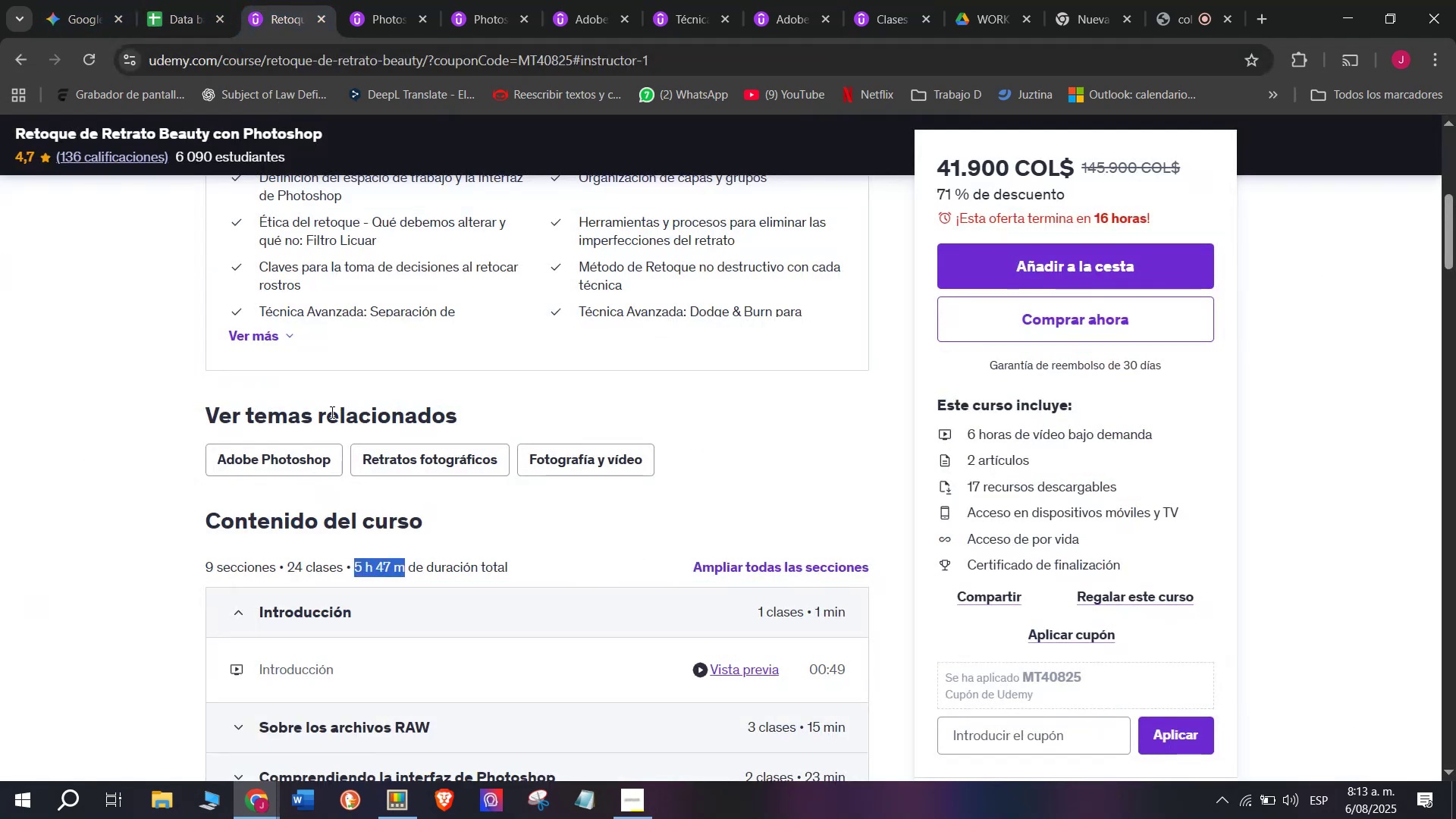 
scroll: coordinate [334, 428], scroll_direction: up, amount: 6.0
 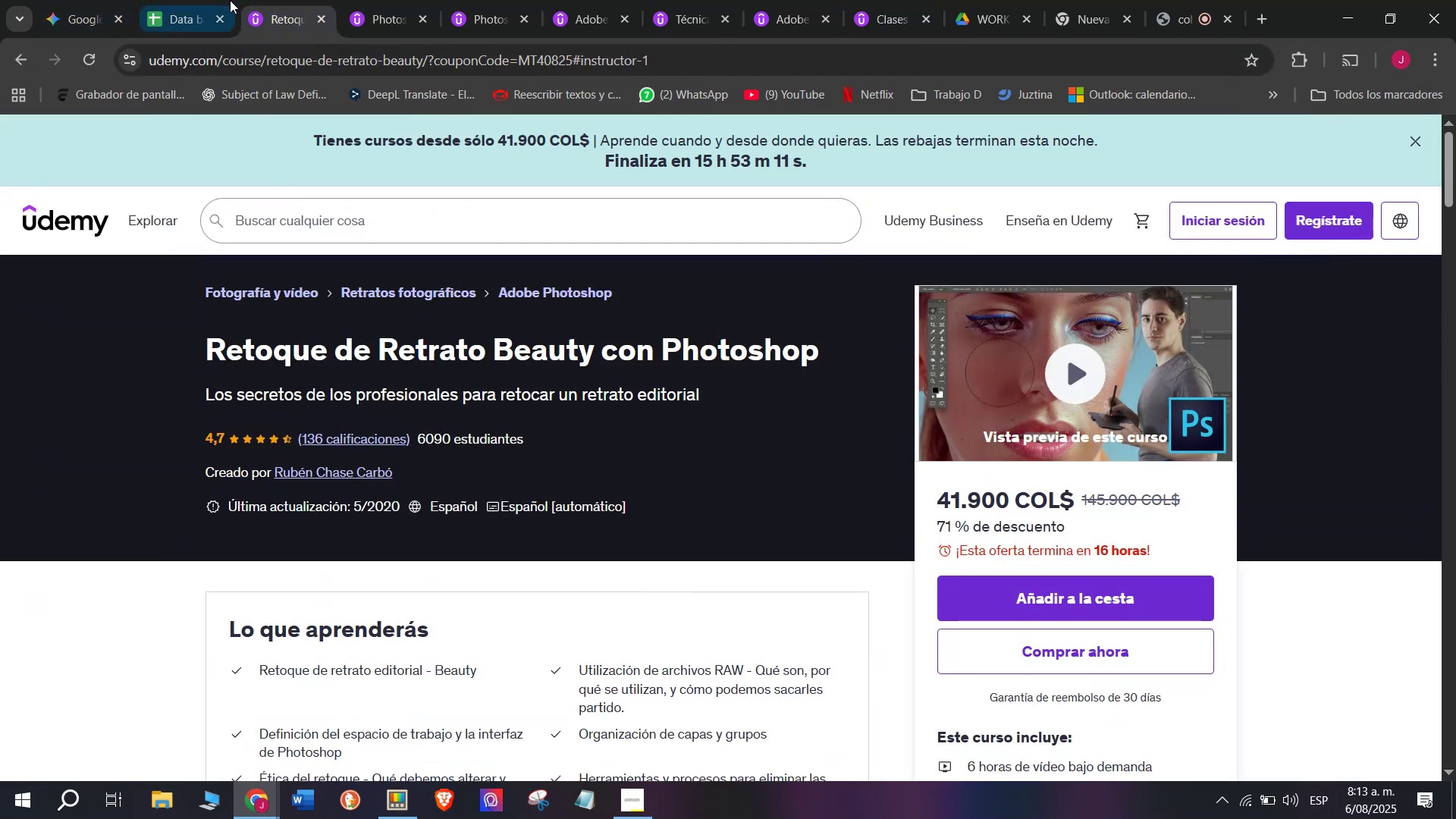 
left_click([219, 0])
 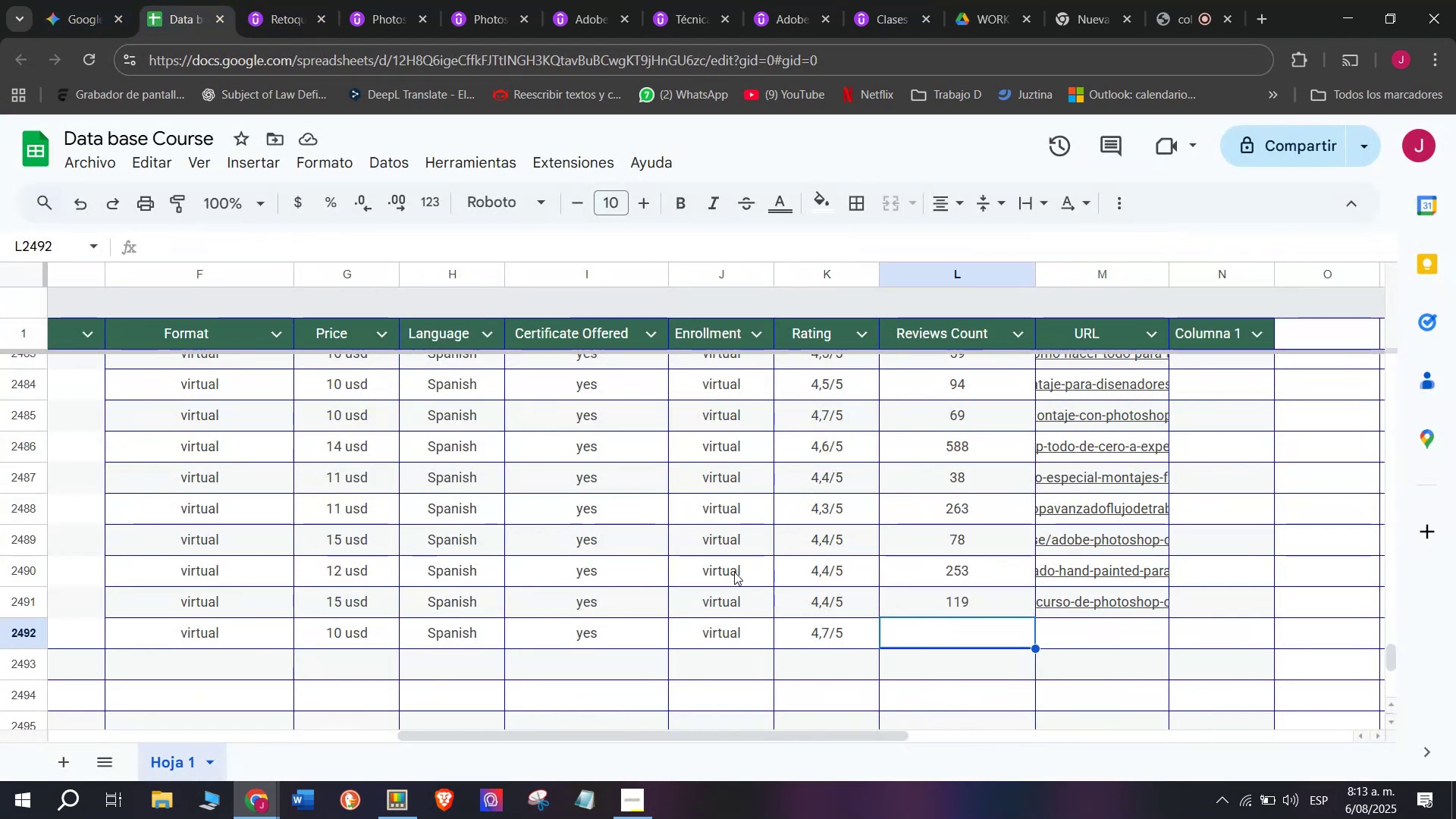 
type(6090)
 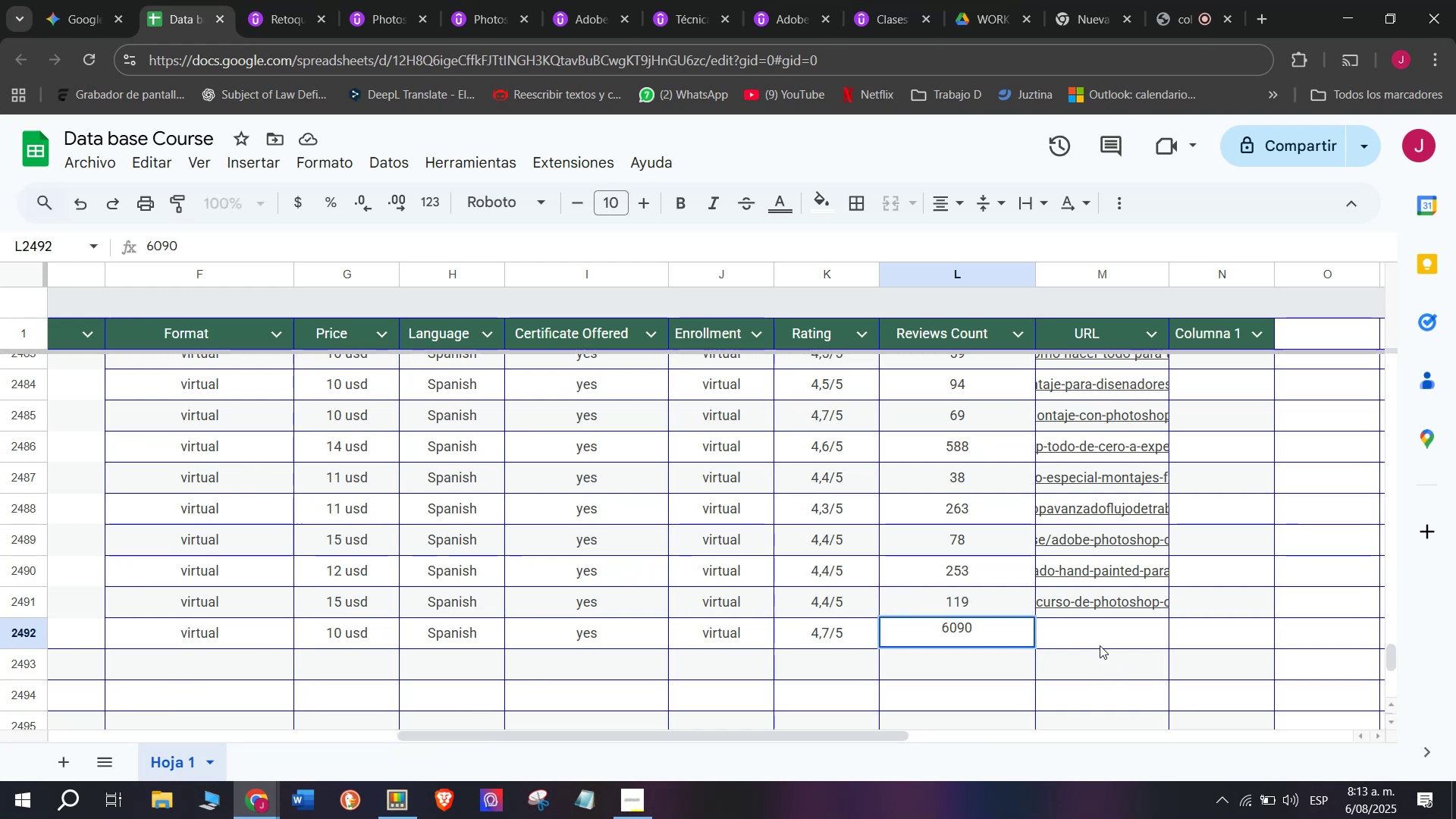 
left_click([1083, 623])
 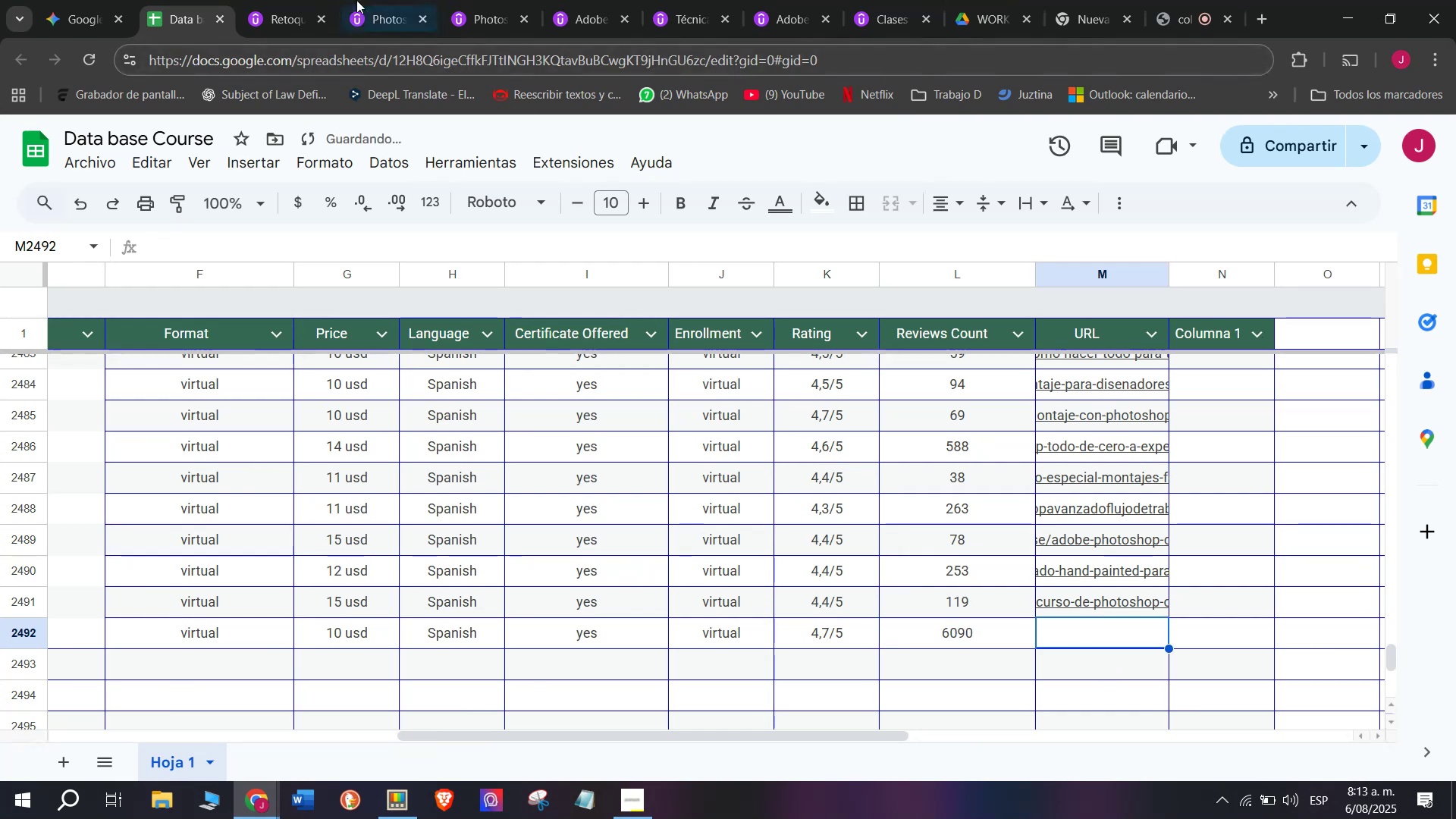 
left_click([278, 0])
 